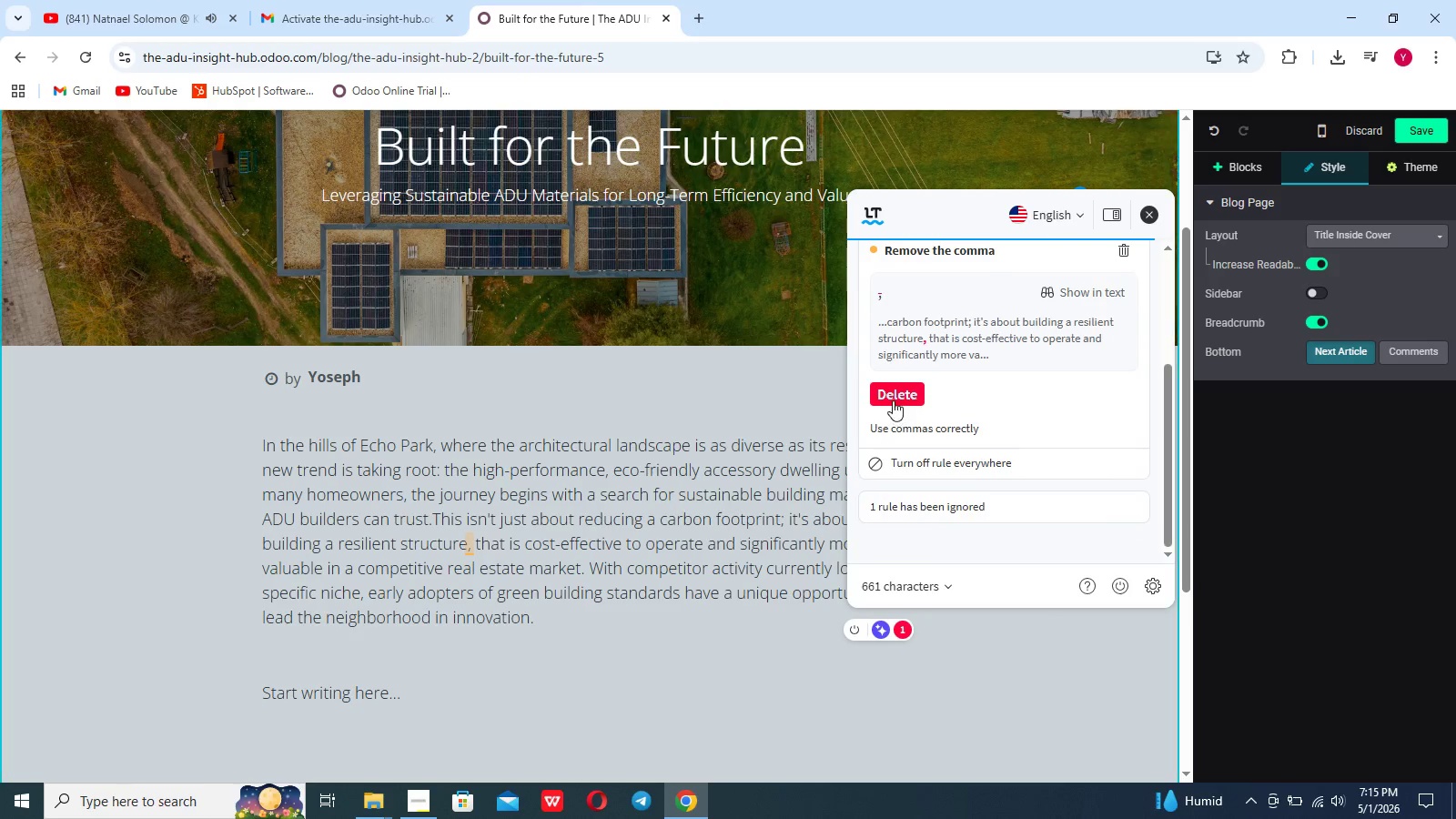 
left_click([892, 398])
 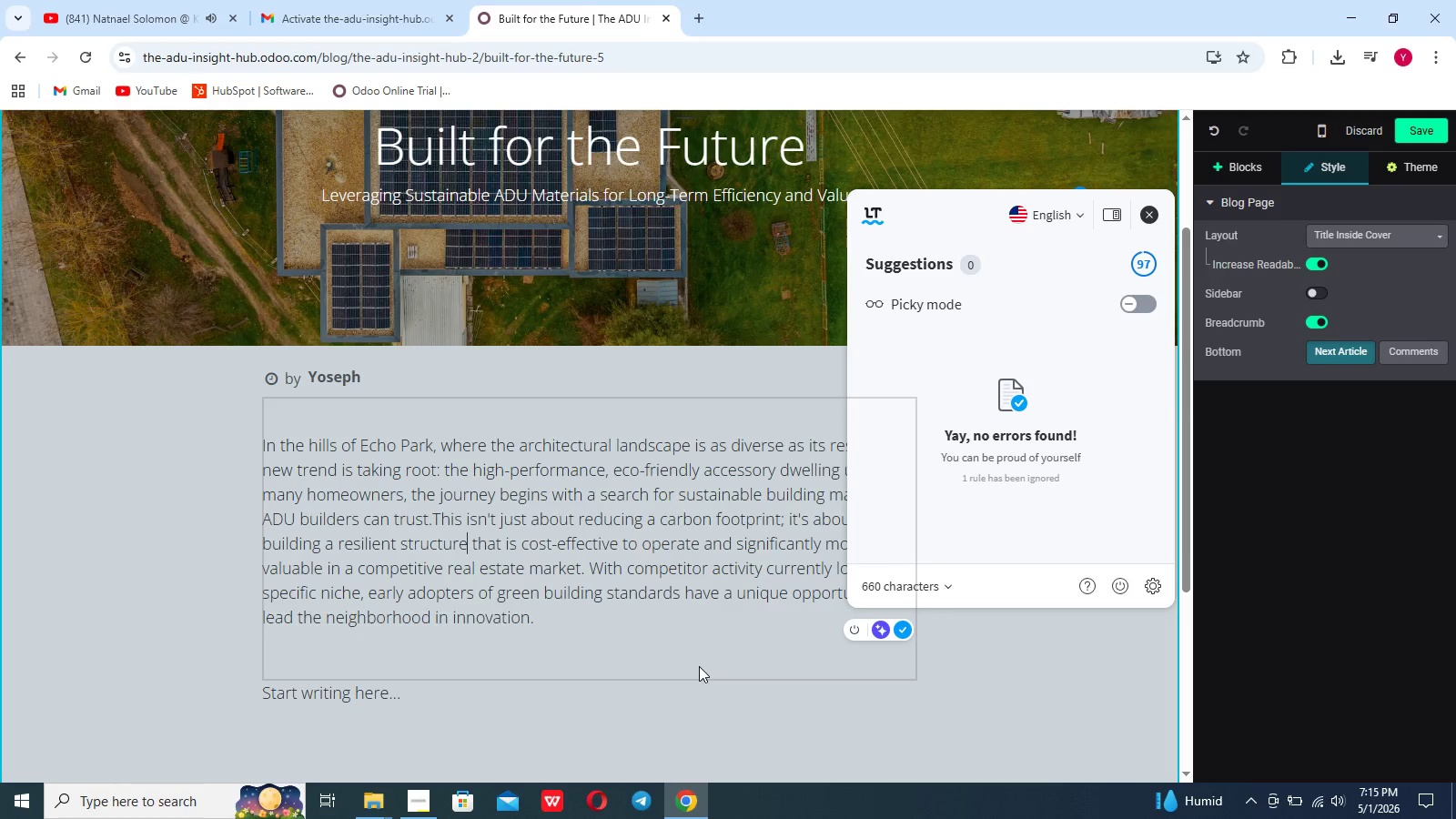 
left_click([713, 689])
 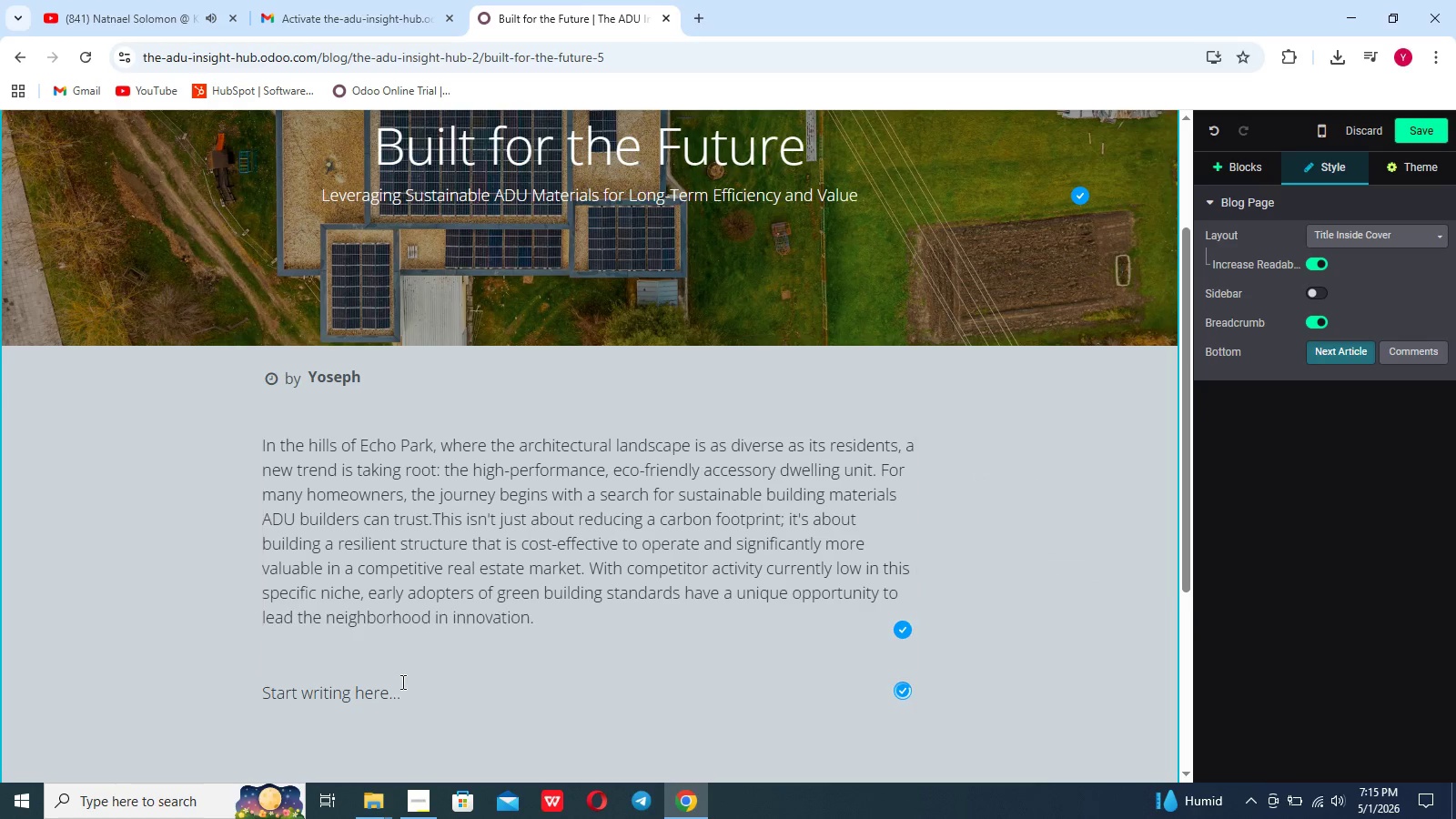 
left_click_drag(start_coordinate=[406, 693], to_coordinate=[262, 691])
 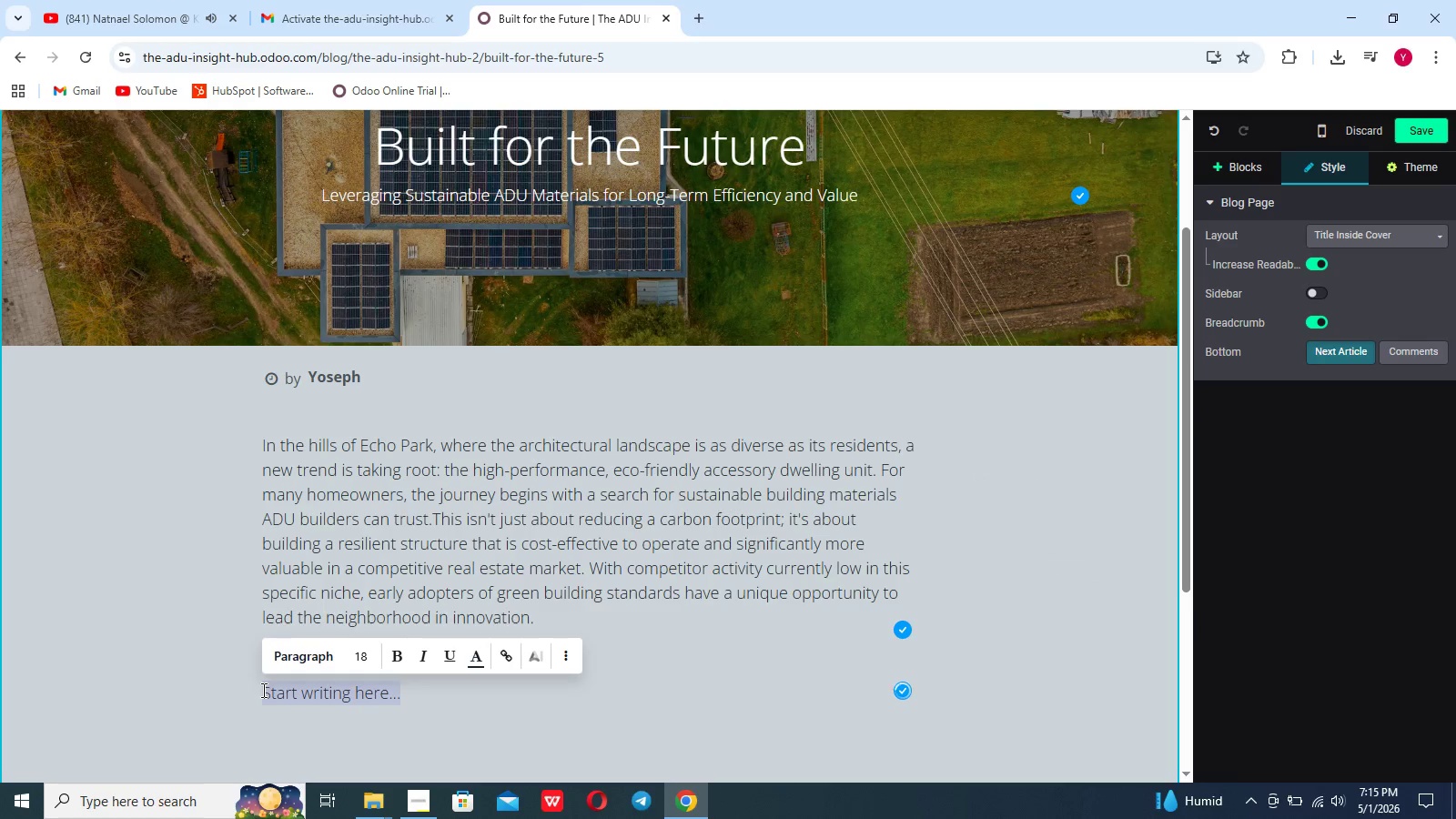 
key(Backspace)
 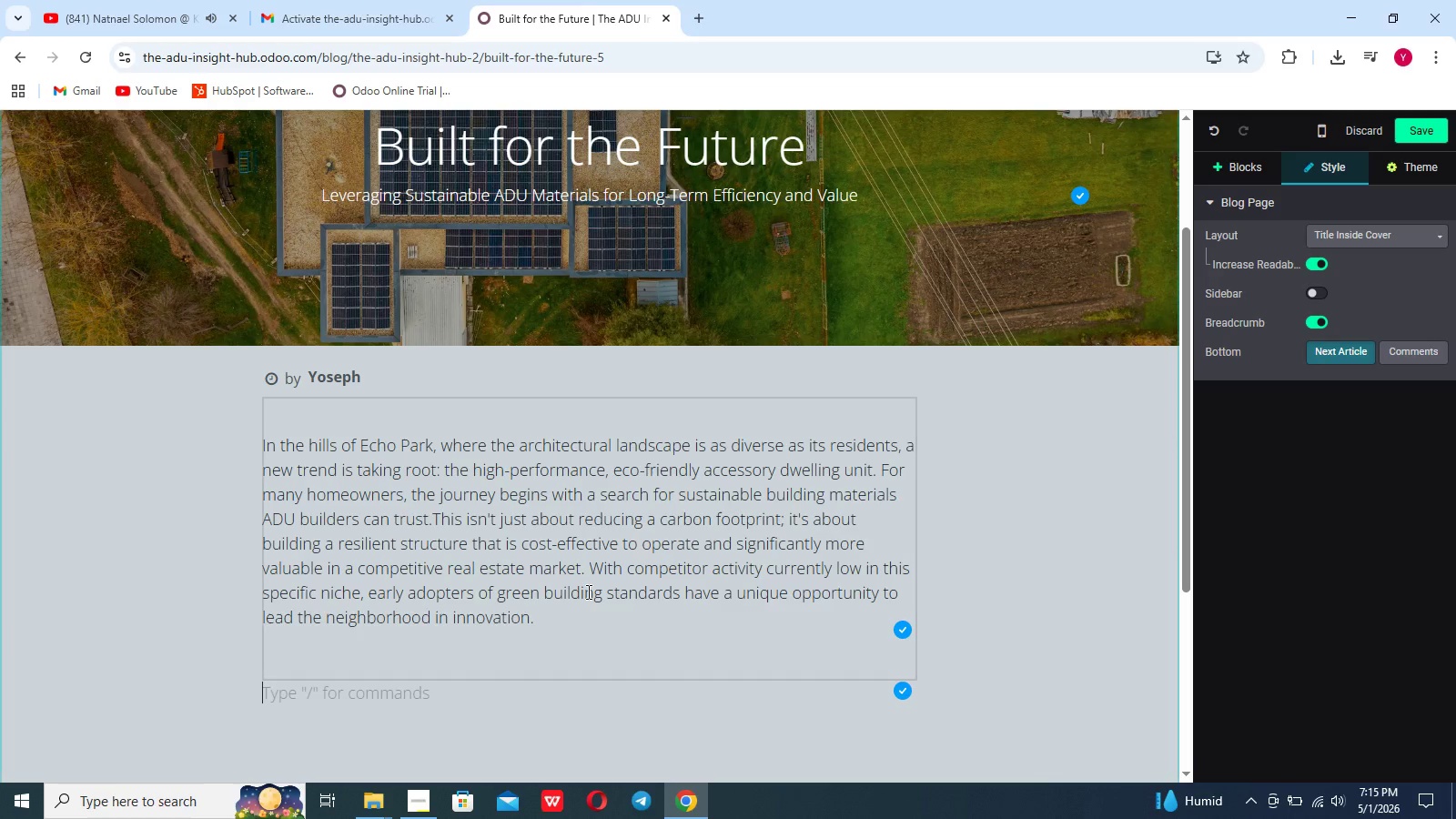 
wait(7.17)
 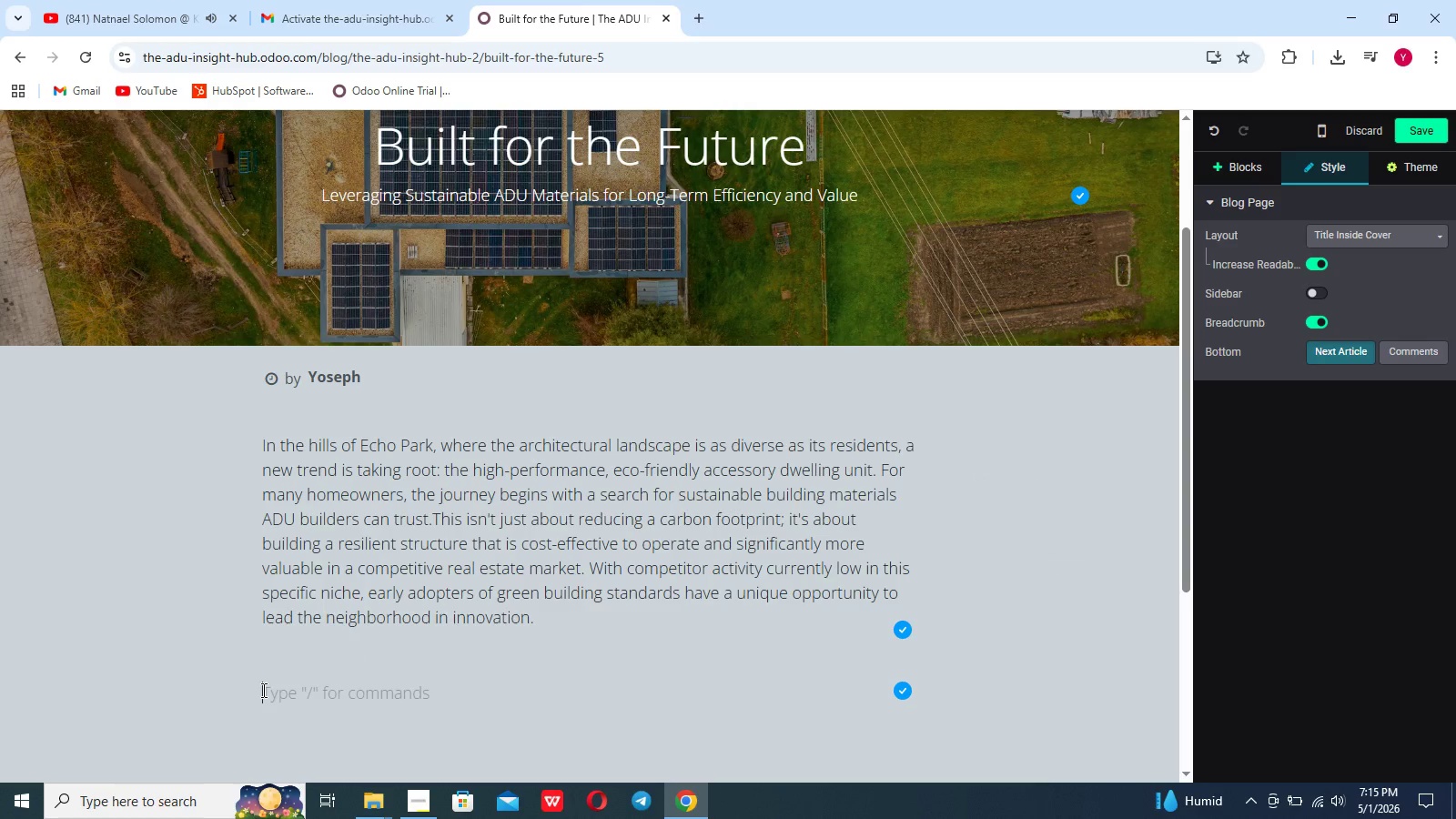 
left_click([1244, 172])
 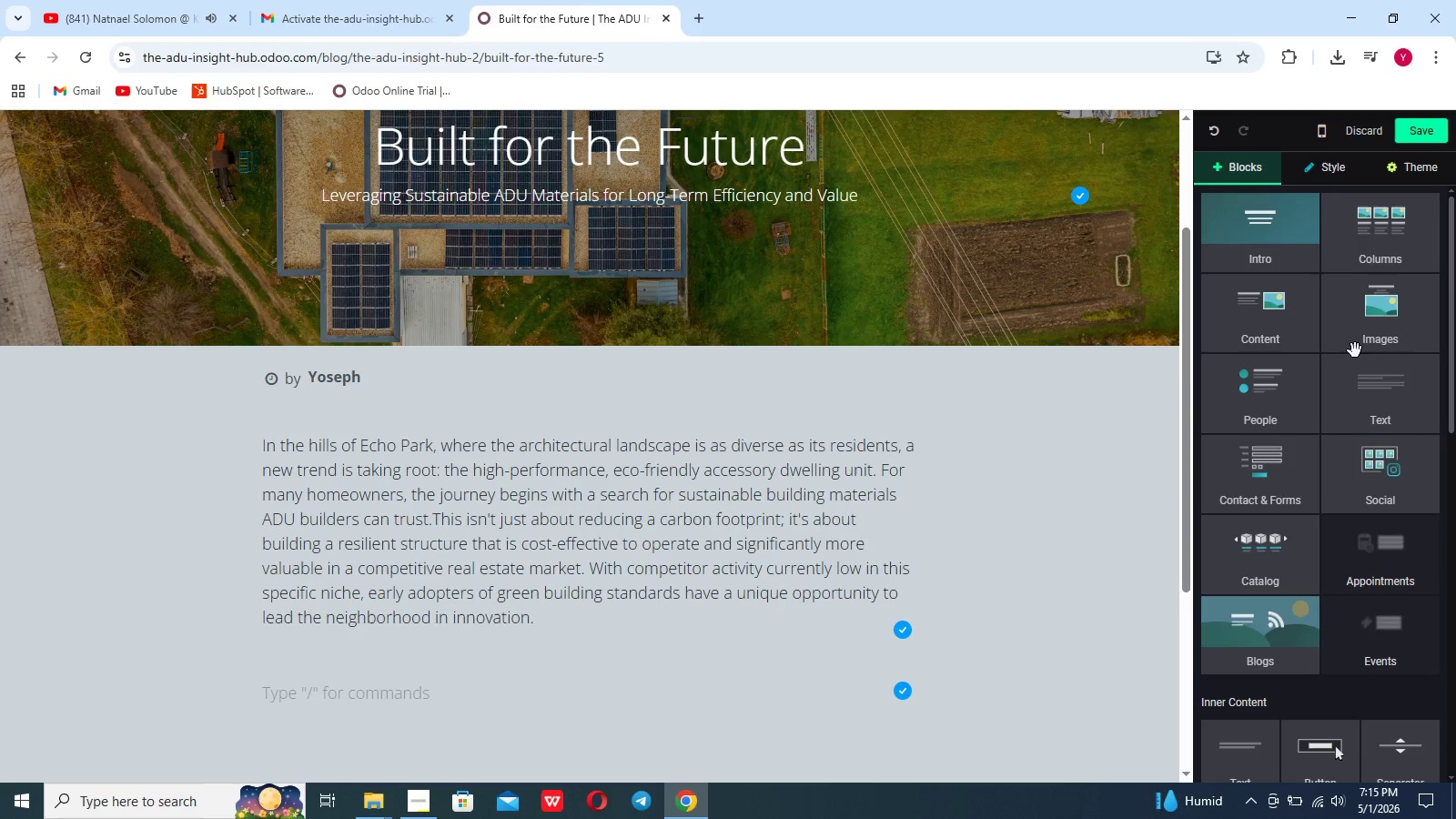 
left_click([1297, 346])
 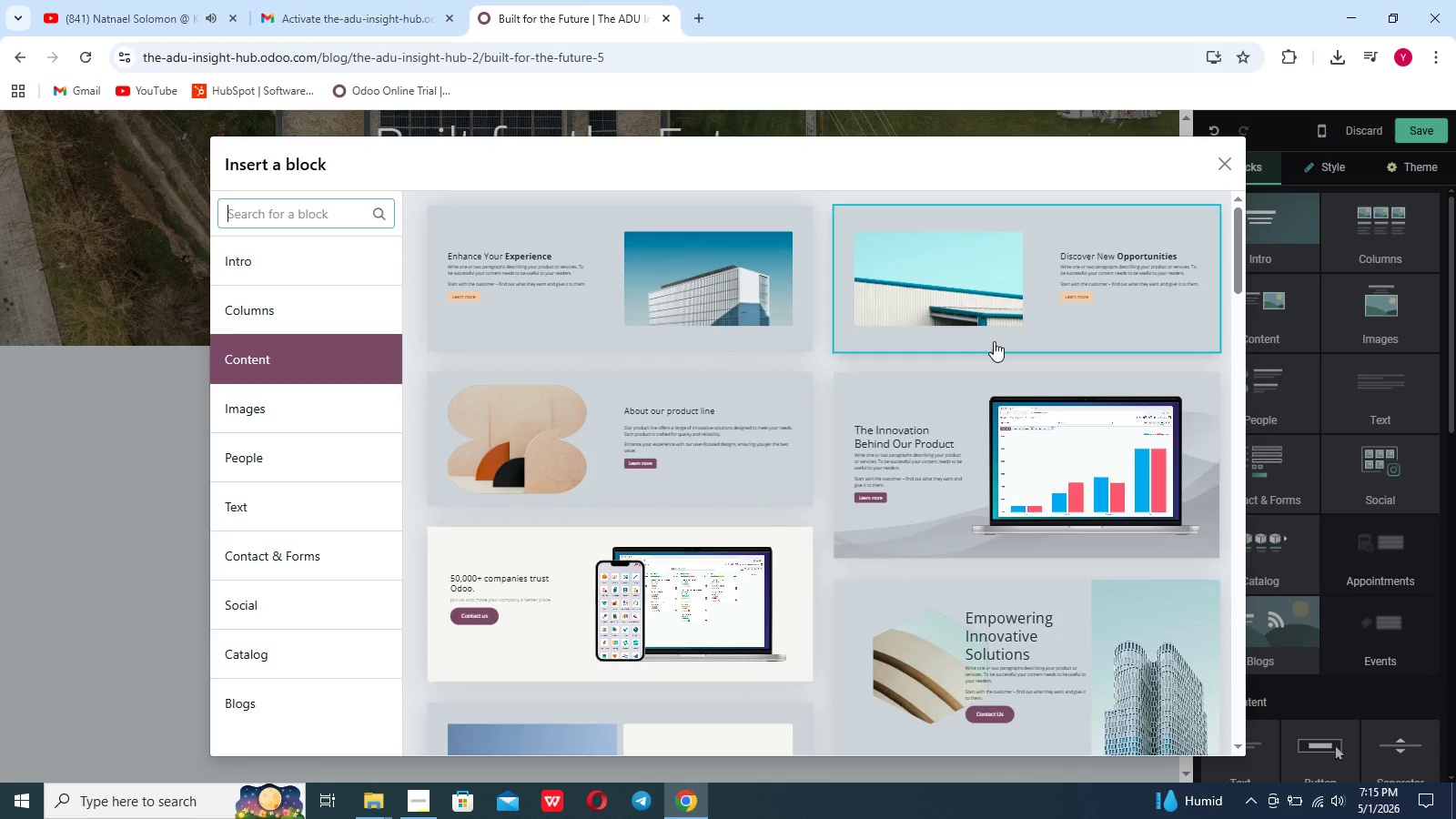 
left_click([973, 330])
 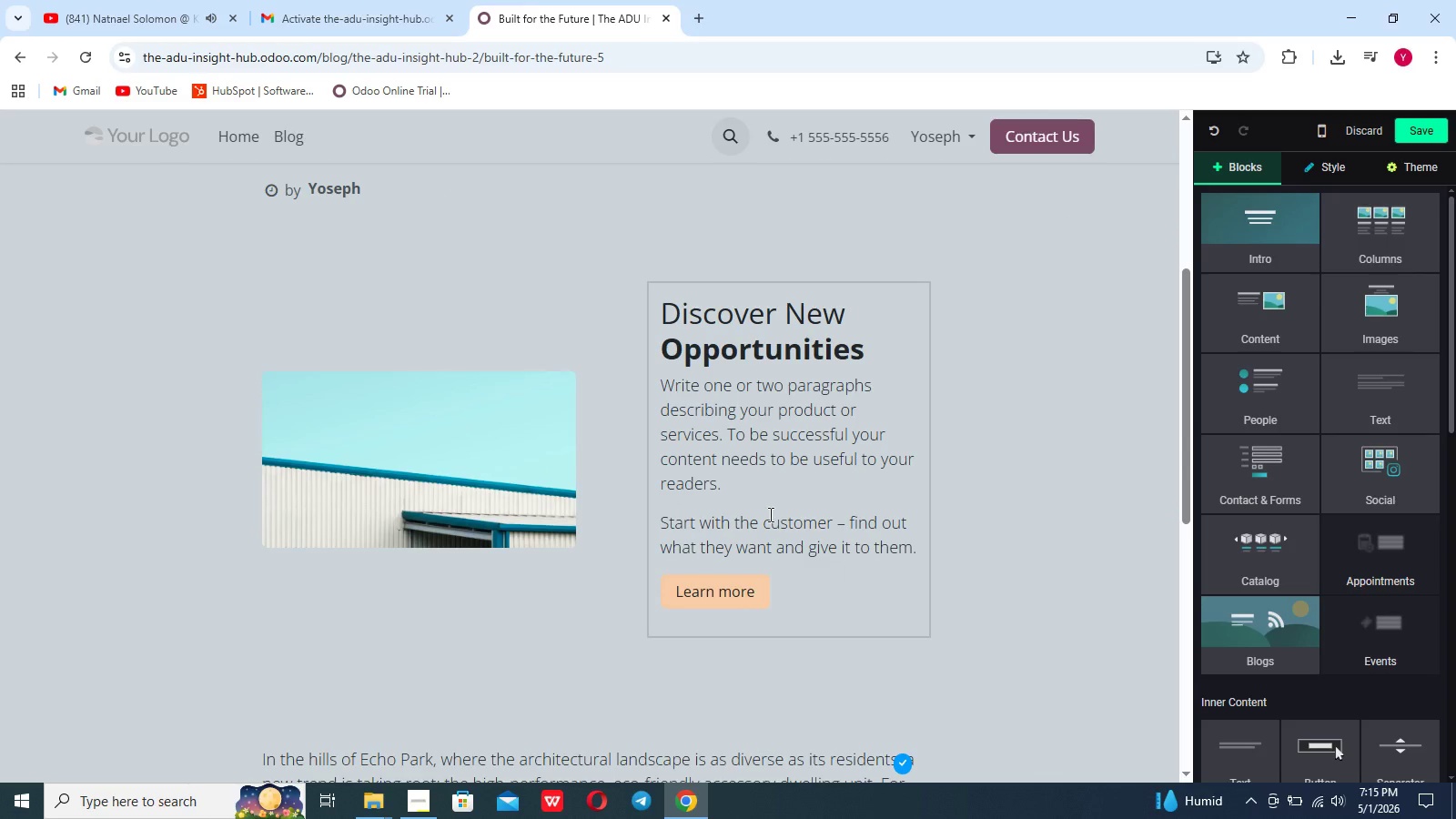 
left_click([592, 317])
 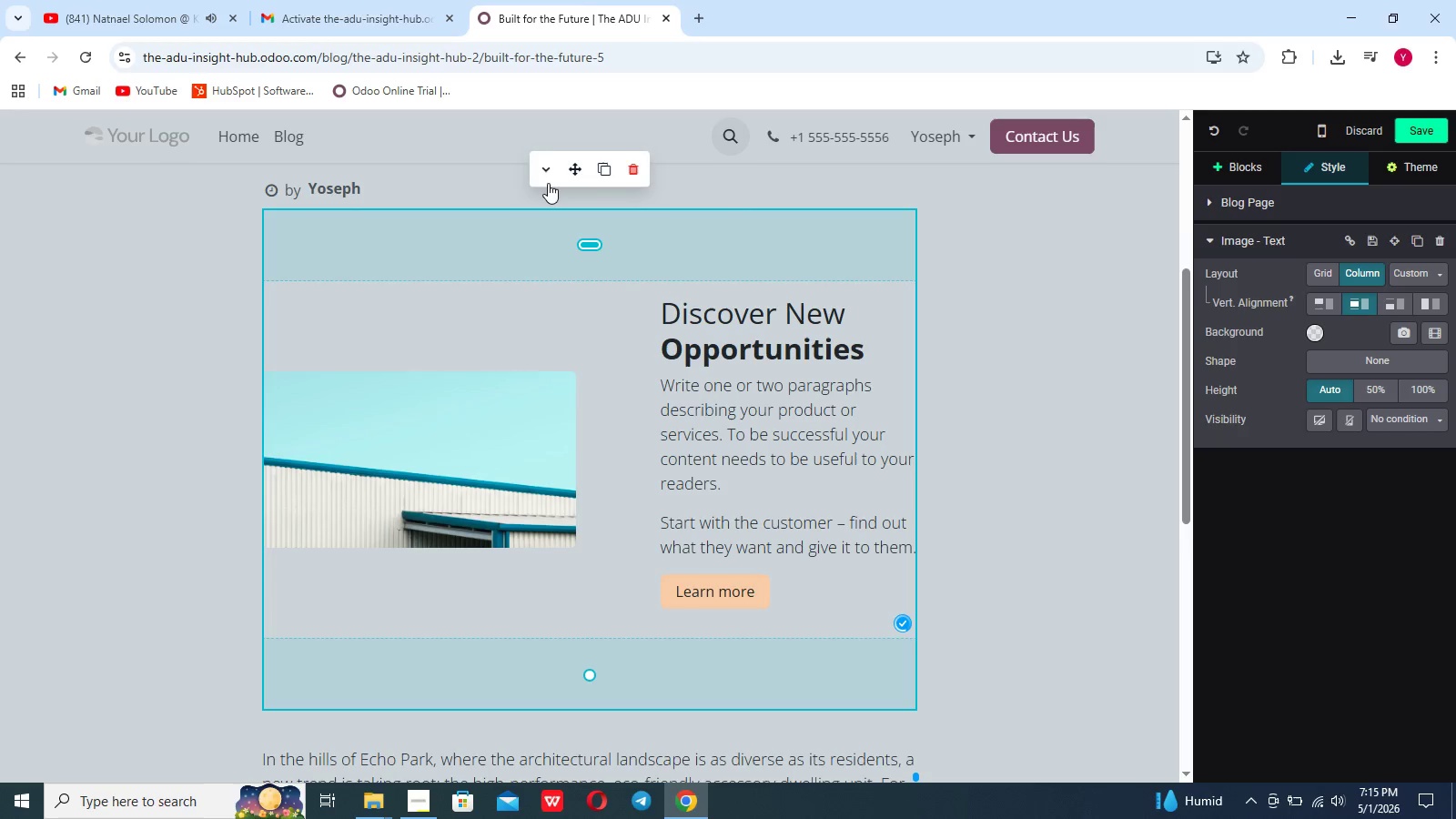 
left_click([548, 182])
 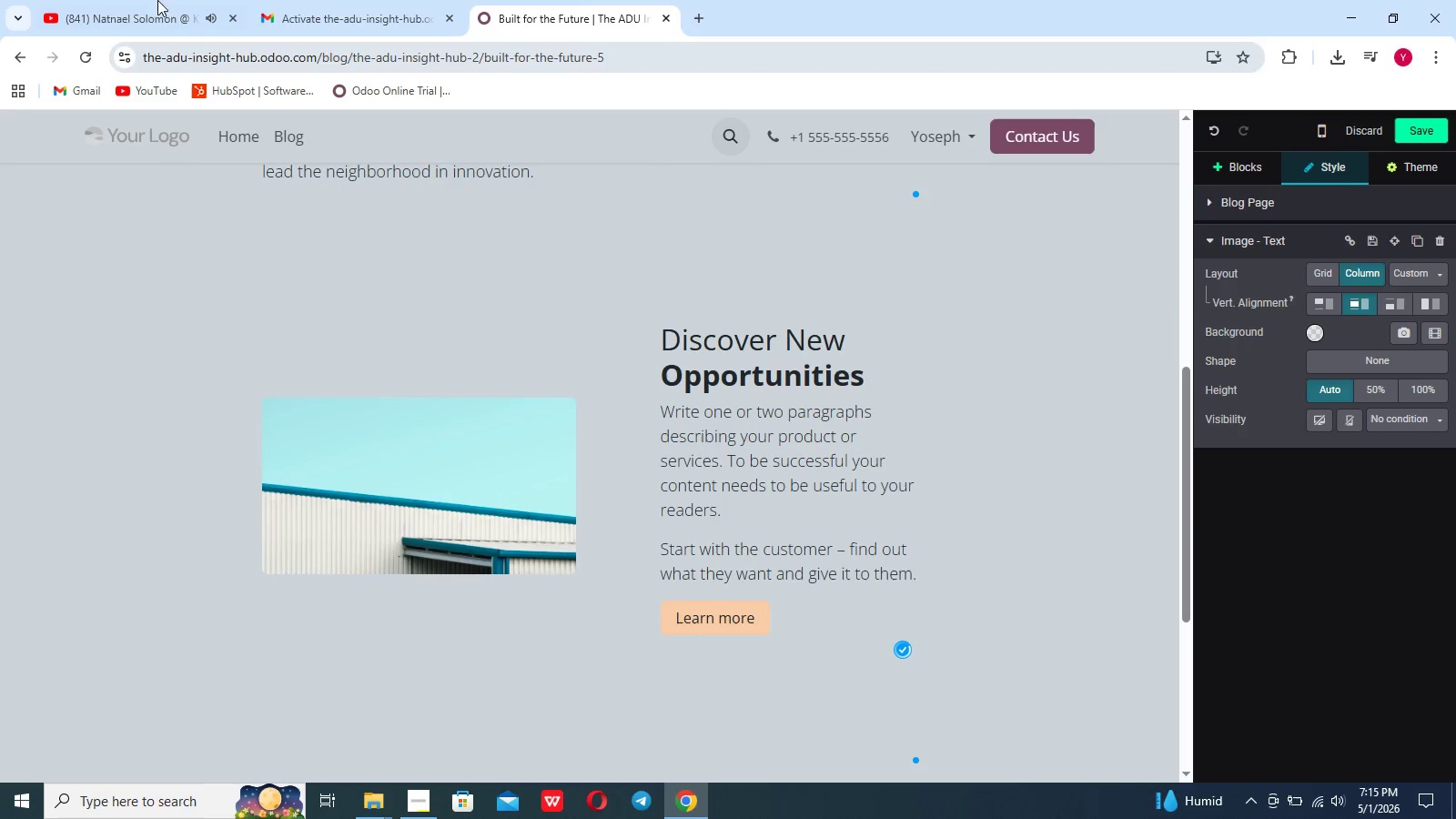 
left_click([106, 0])
 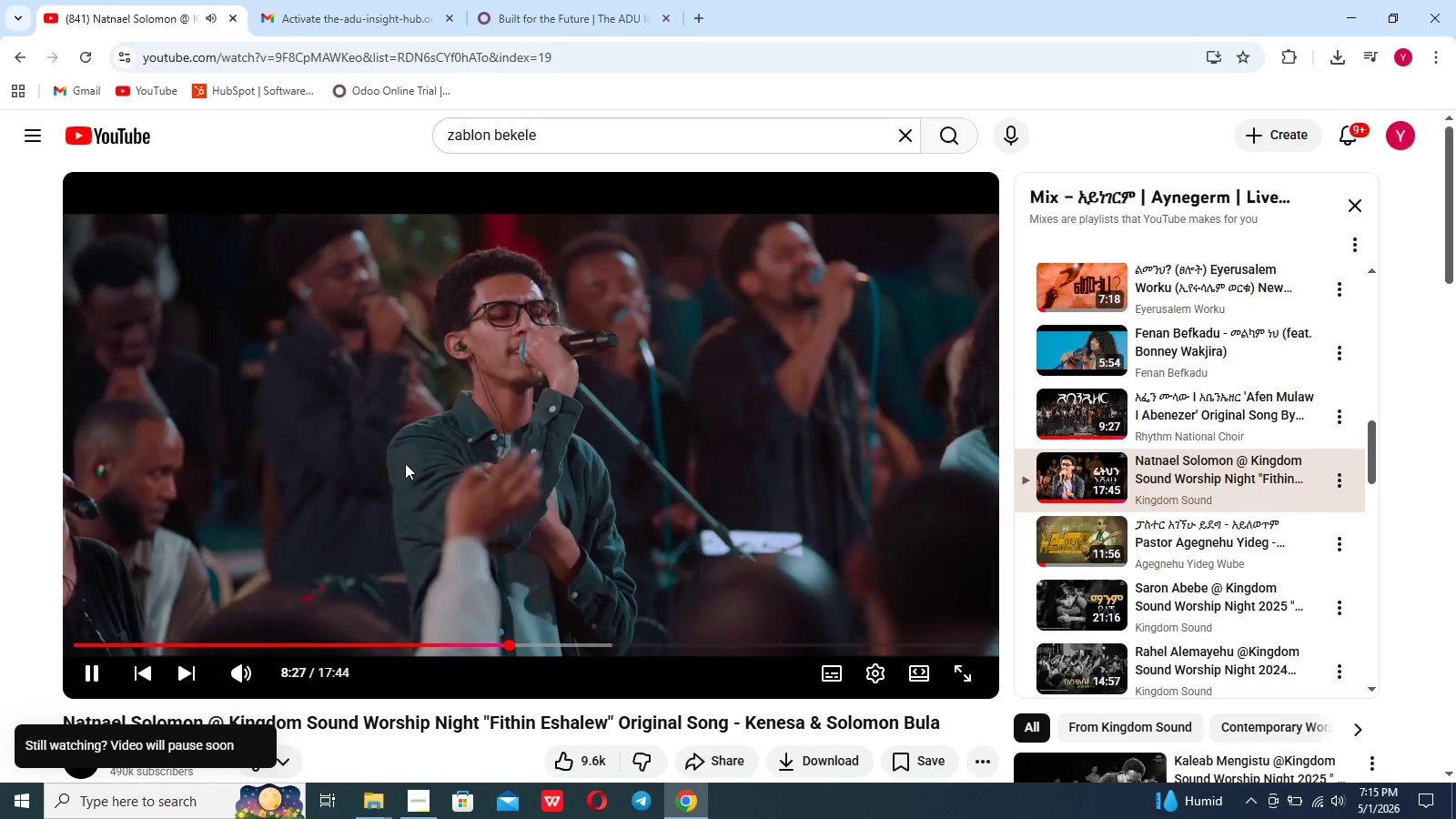 
left_click([588, 0])
 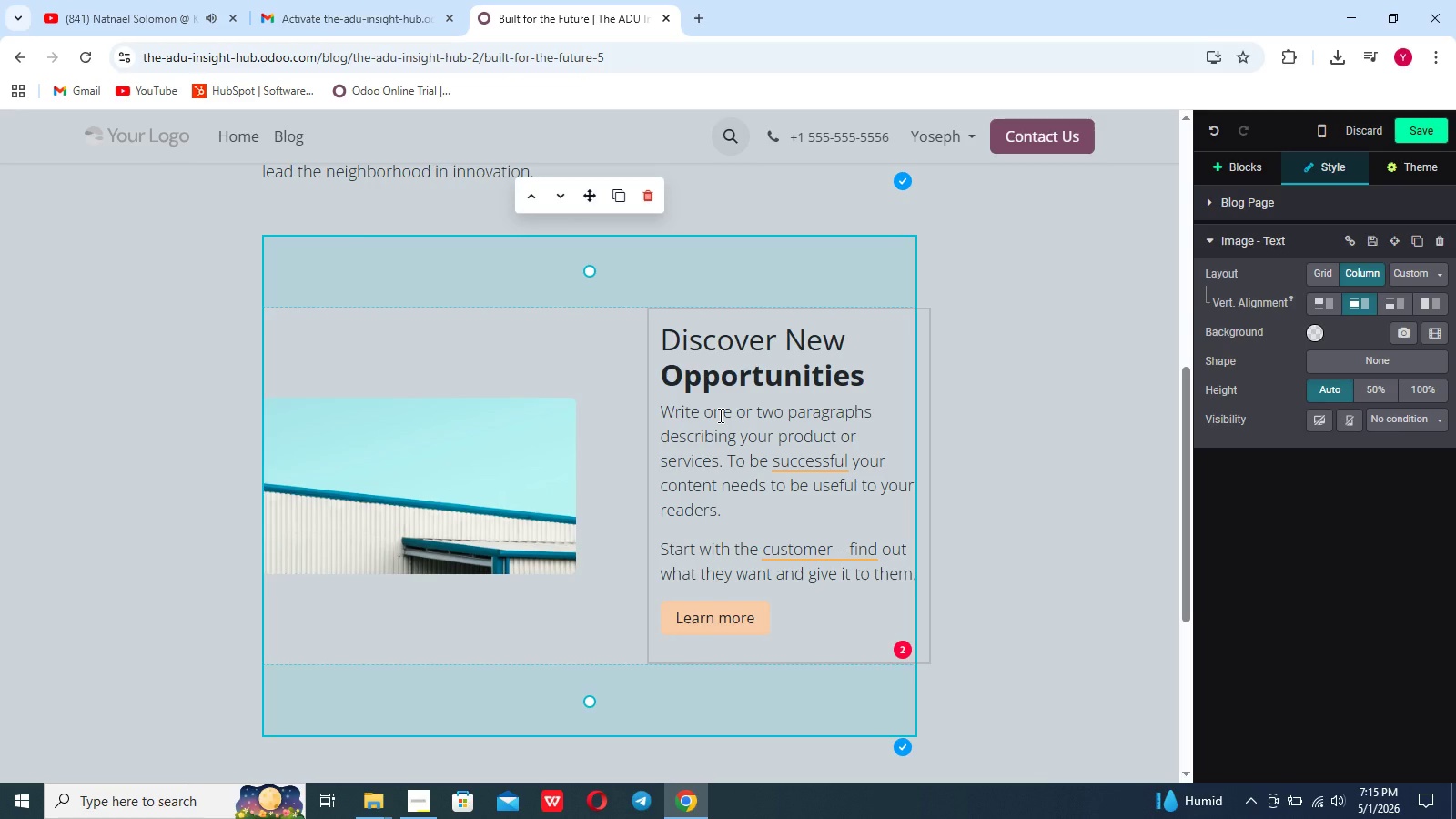 
wait(6.72)
 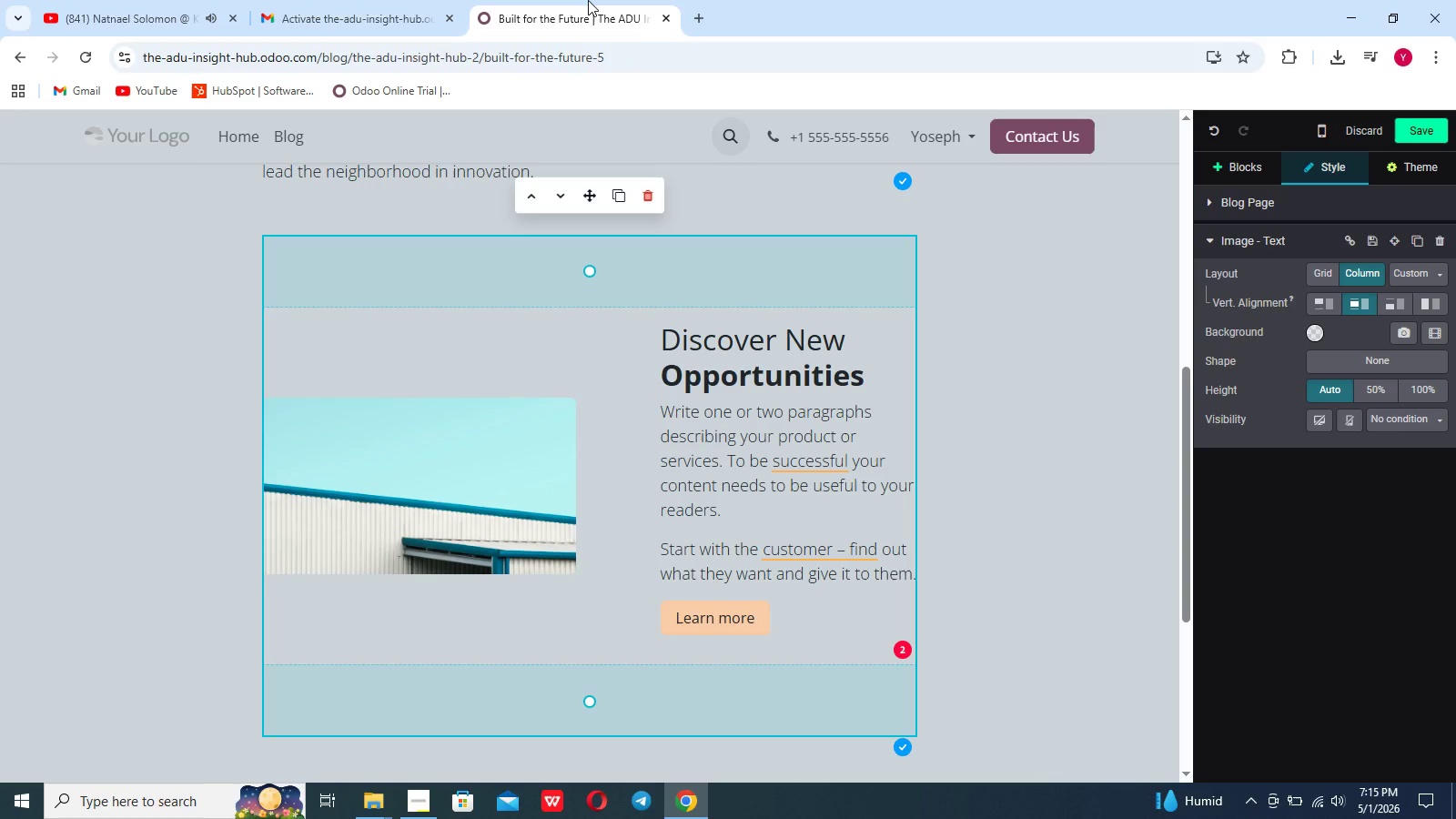 
left_click_drag(start_coordinate=[783, 619], to_coordinate=[655, 332])
 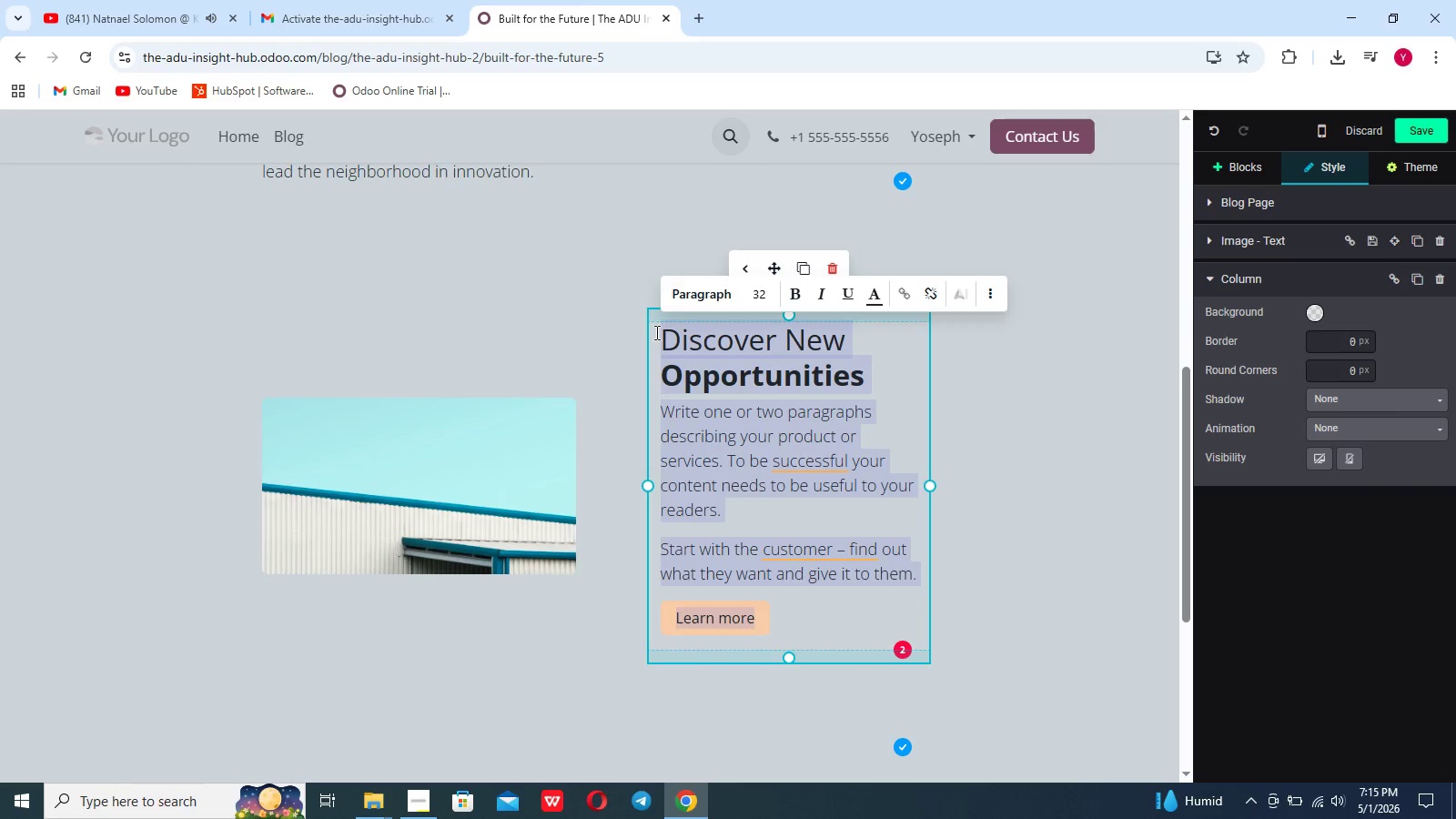 
key(Backspace)
 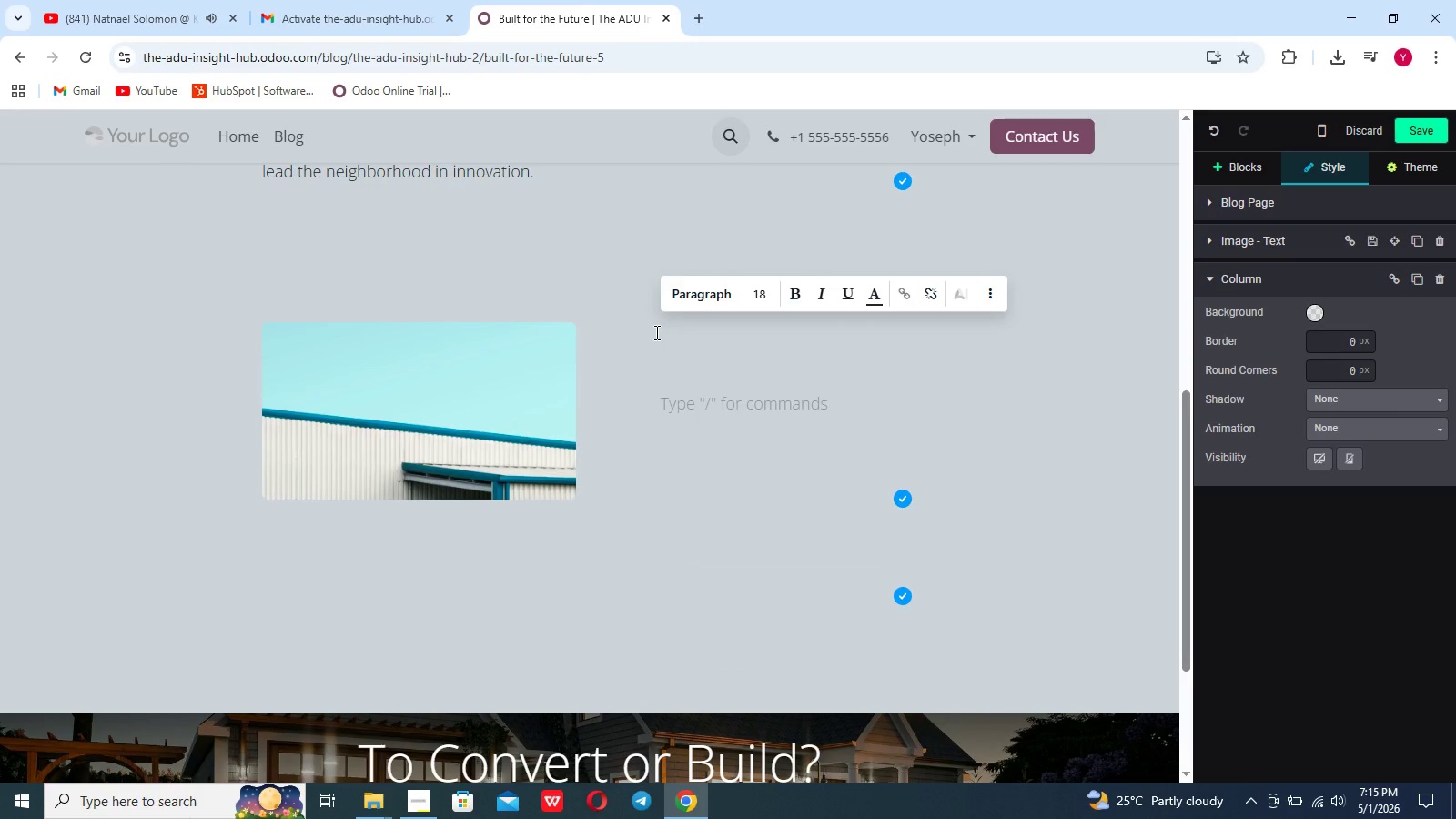 
hold_key(key=ShiftLeft, duration=0.5)
 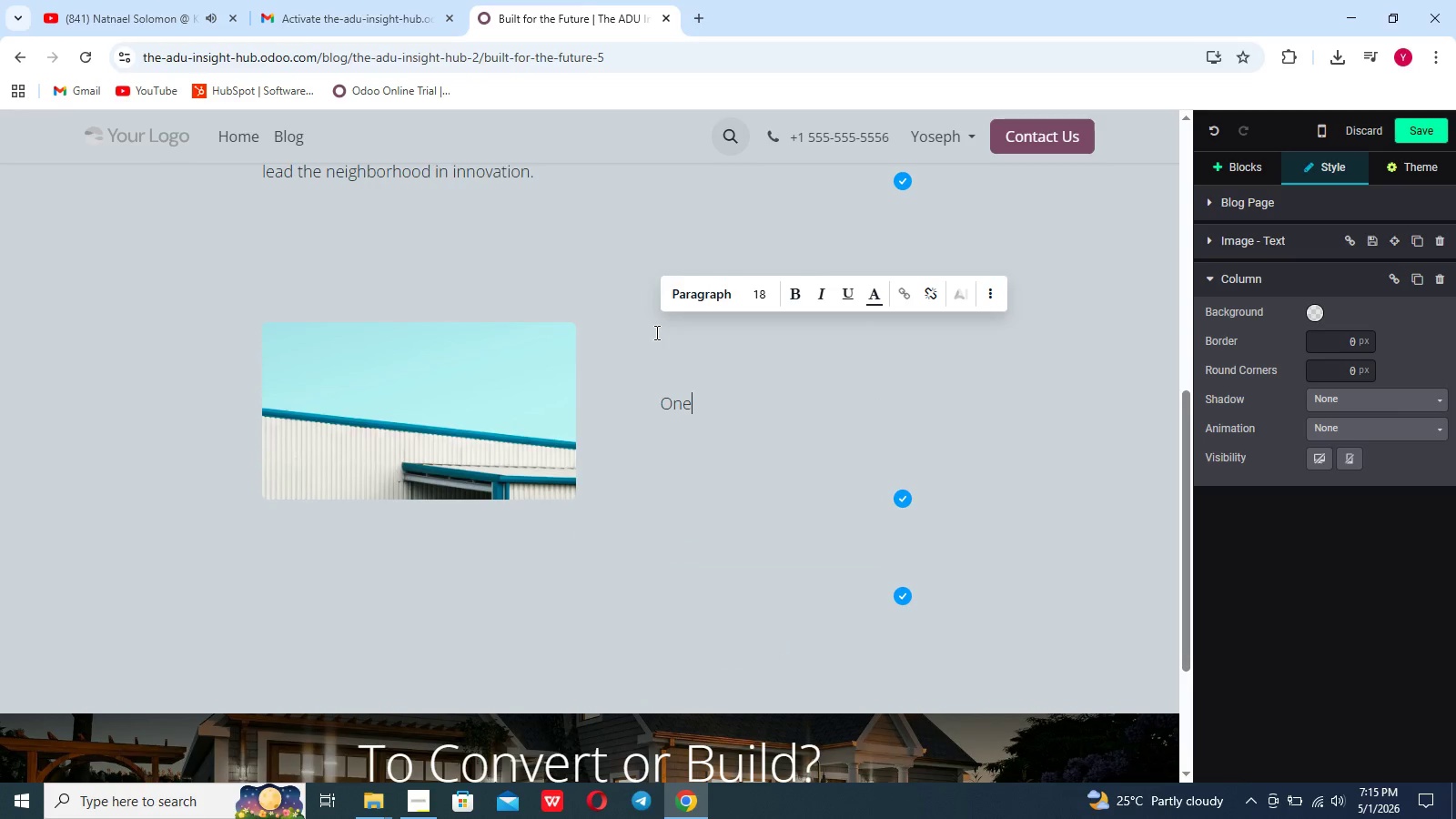 
type(one)
 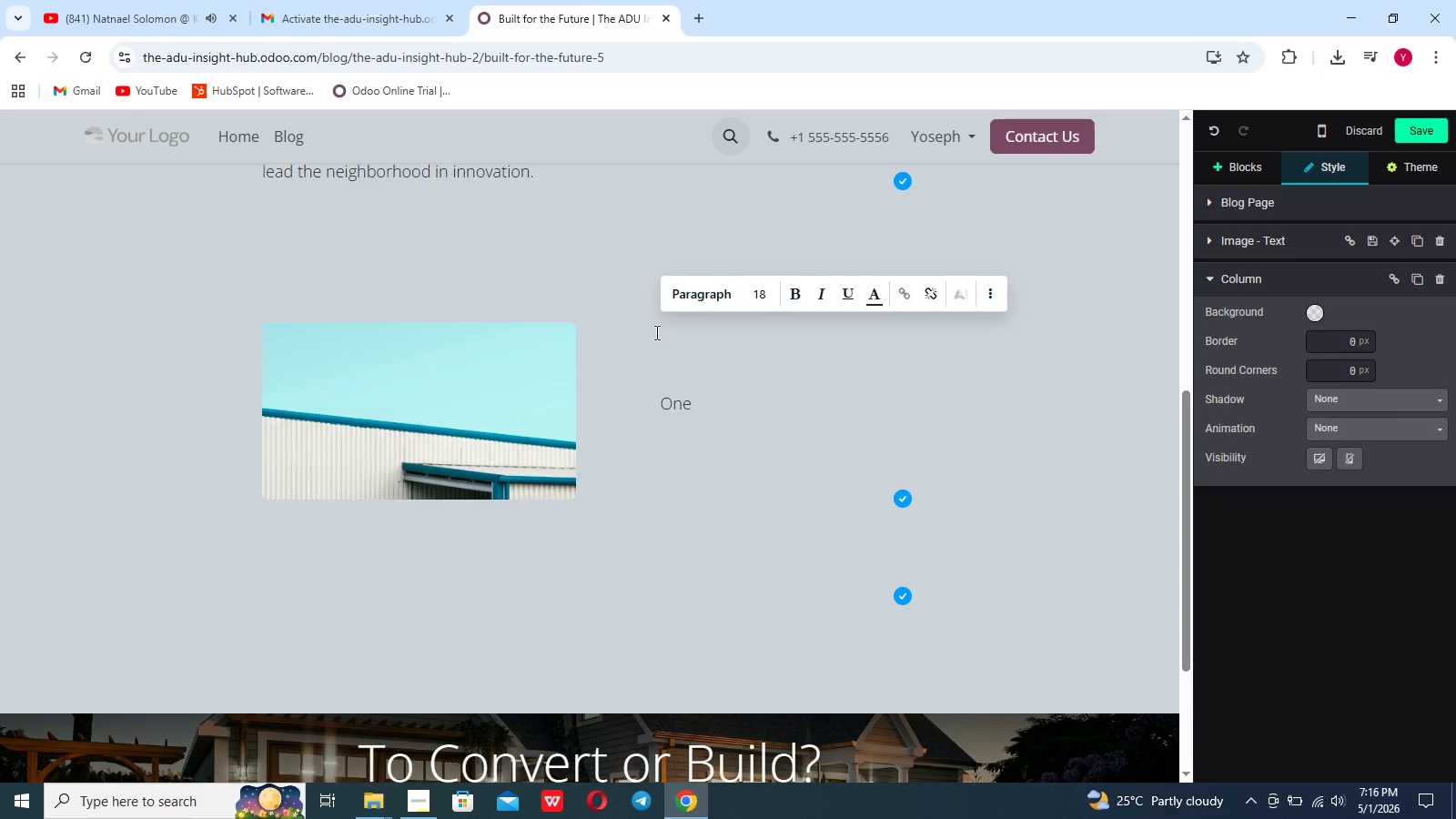 
type( of the most criticak)
key(Backspace)
type(l components of a ss)
key(Backspace)
type(ustainable build is energy independance, While the solar Pam)
key(Backspace)
type(nels category currently shows a price Trends)
 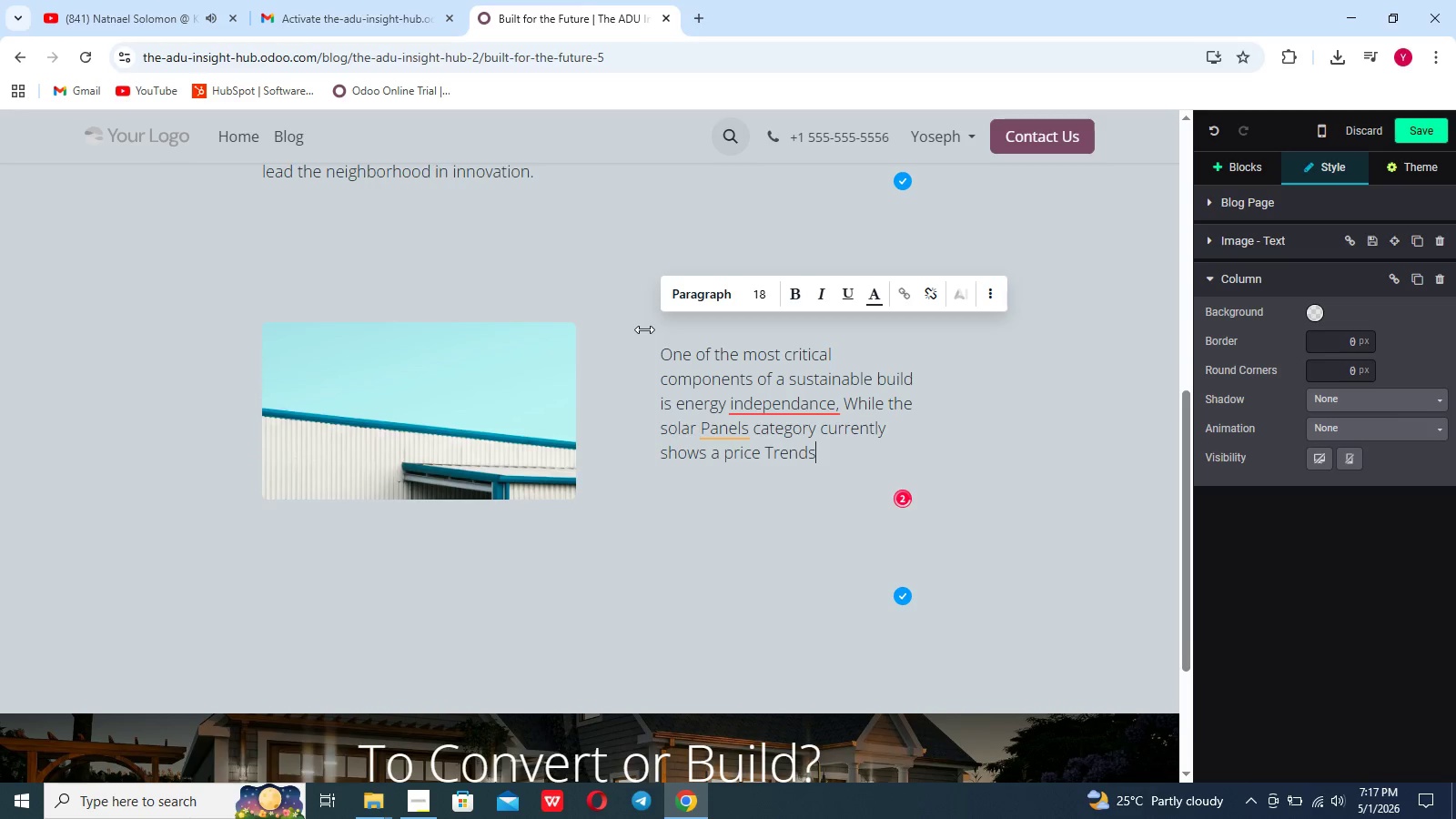 
left_click([775, 413])
 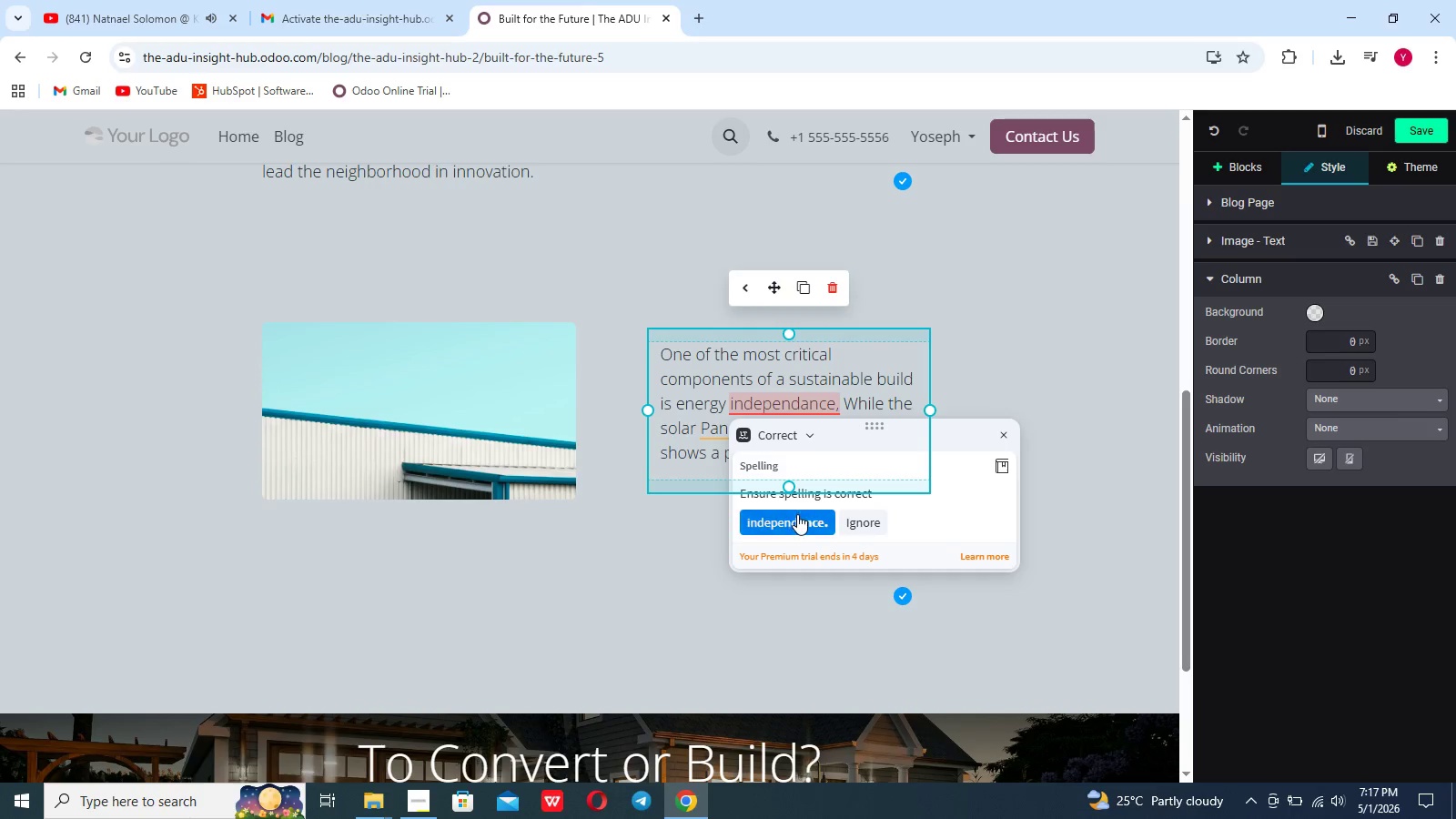 
left_click([797, 514])
 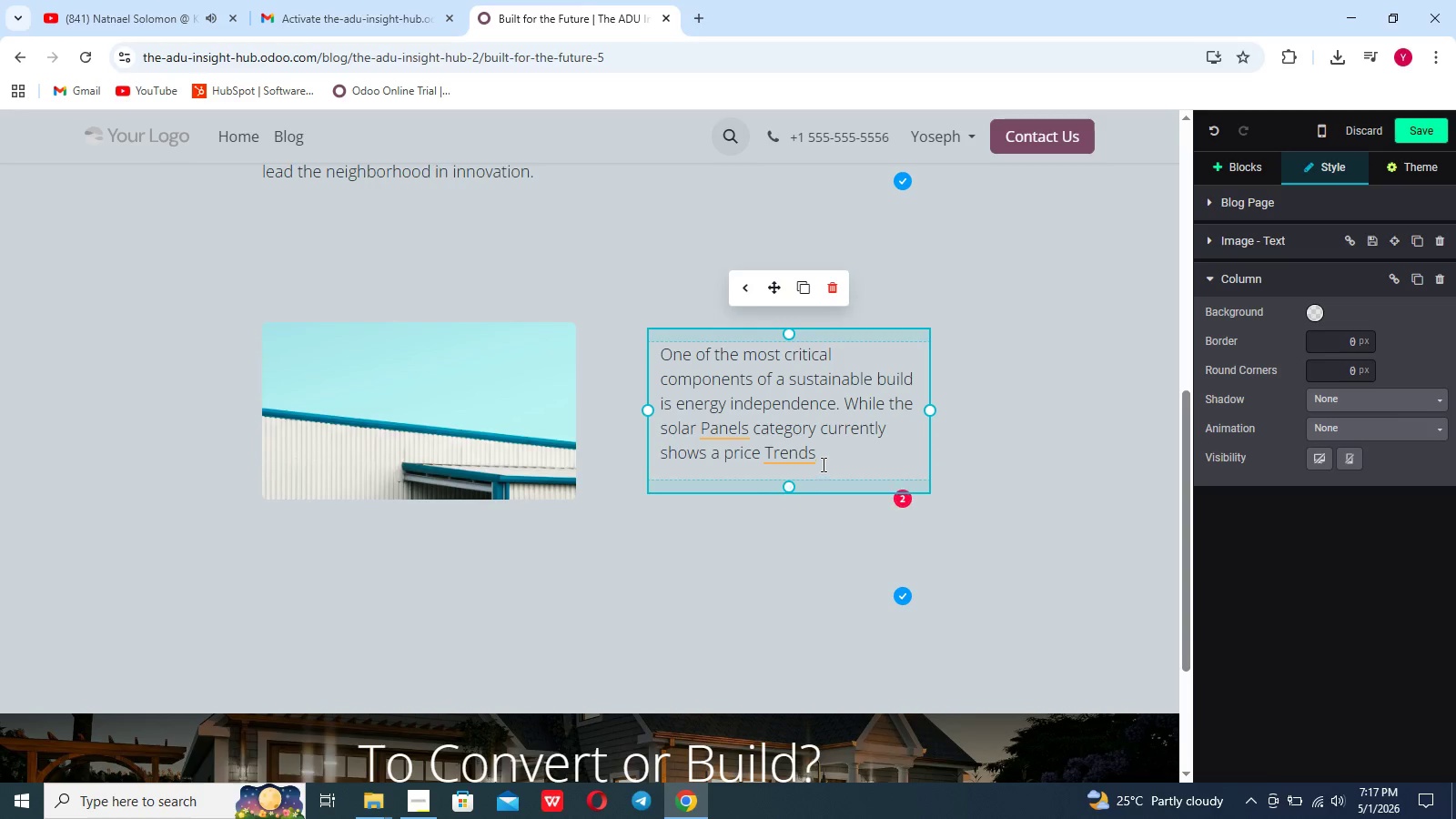 
left_click([822, 464])
 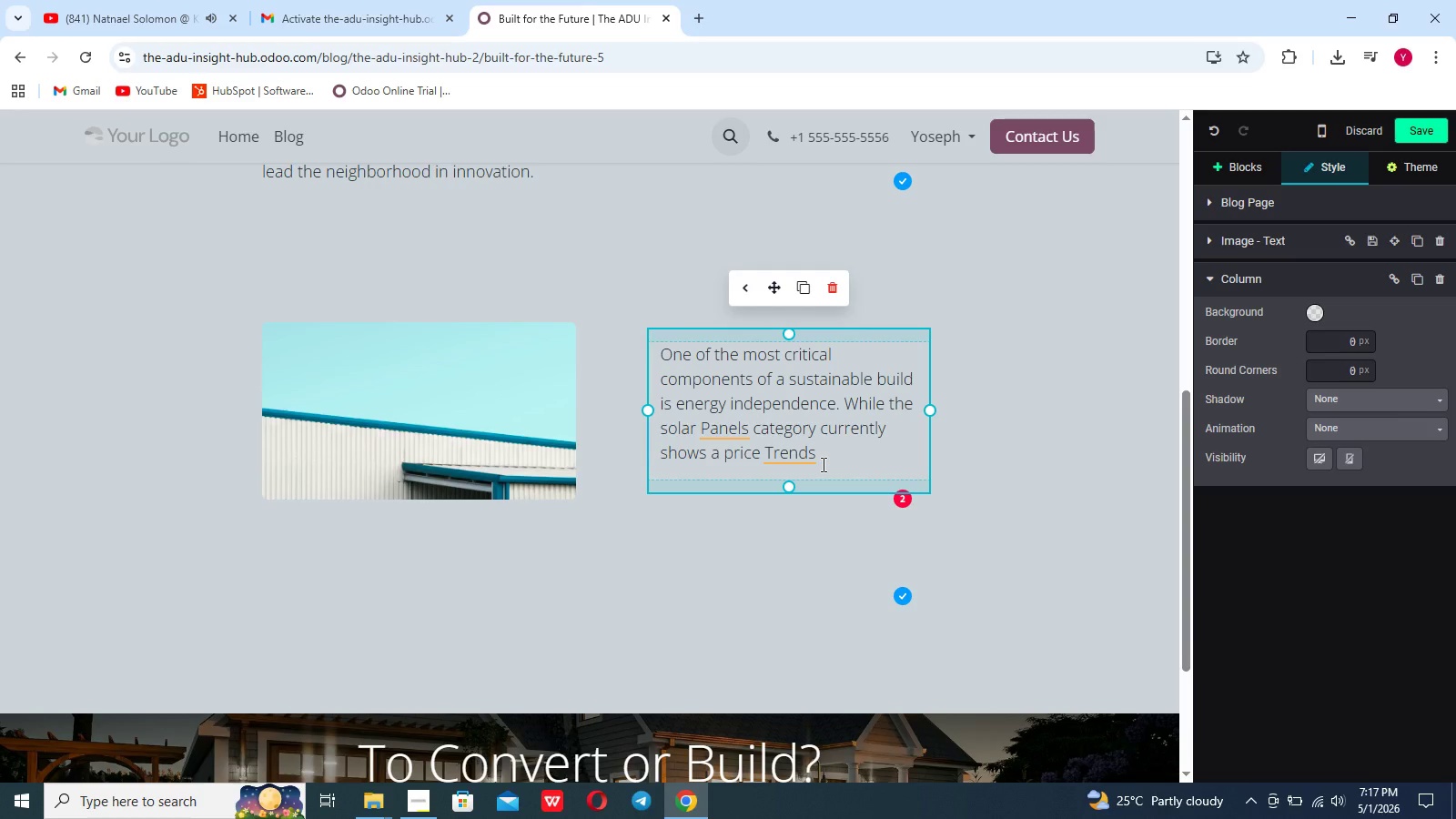 
key(Space)
 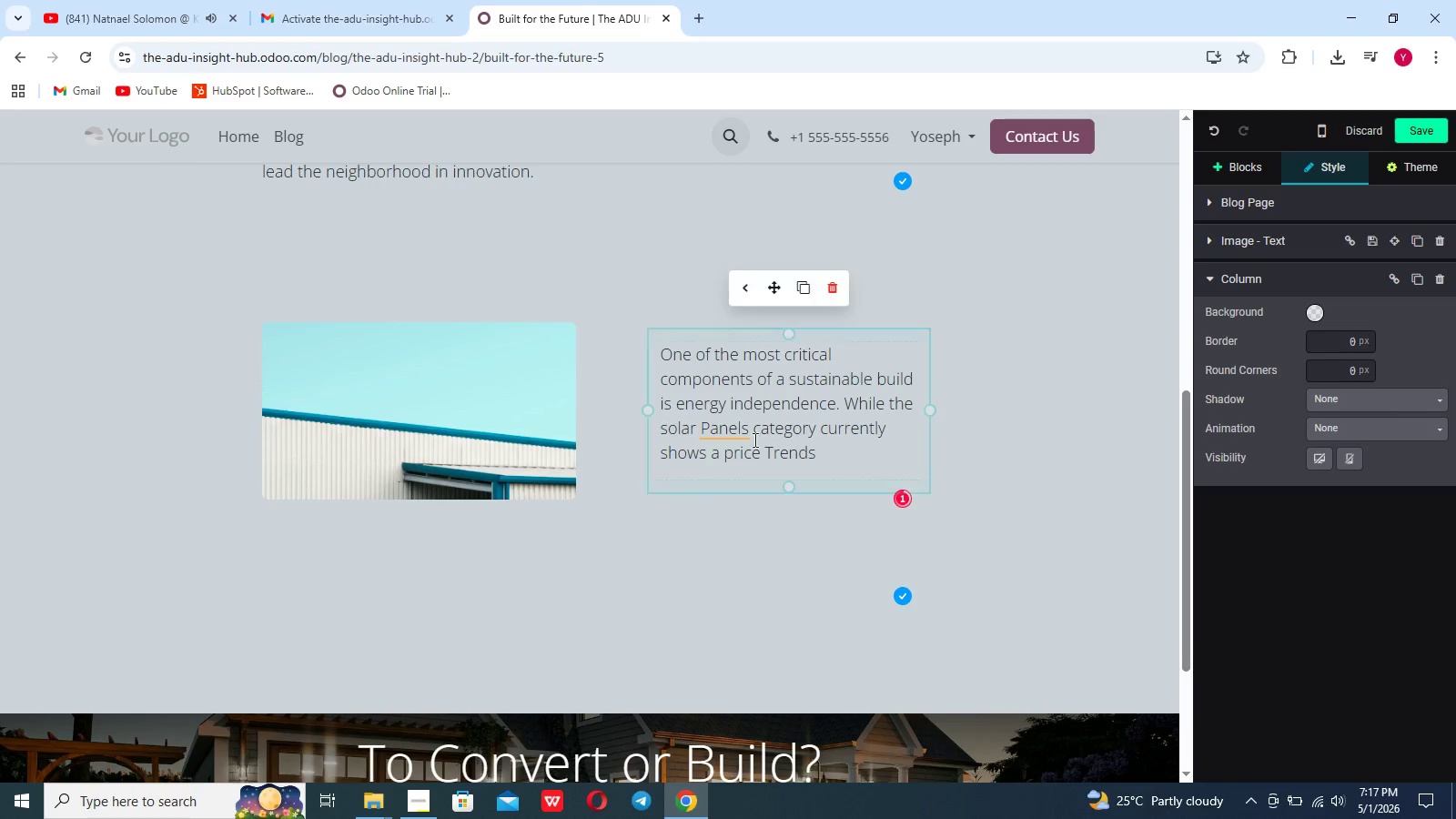 
left_click([742, 434])
 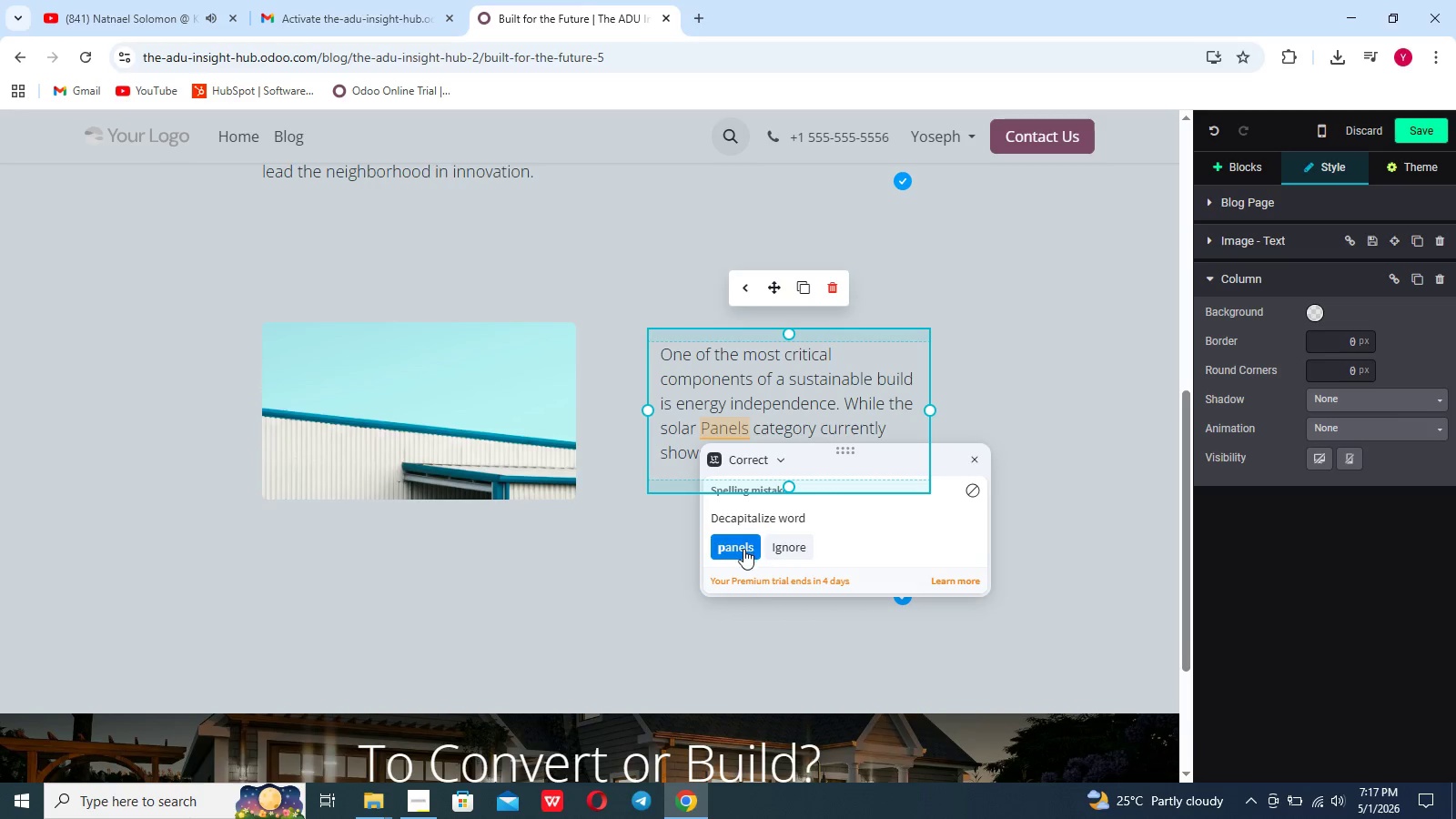 
left_click([743, 549])
 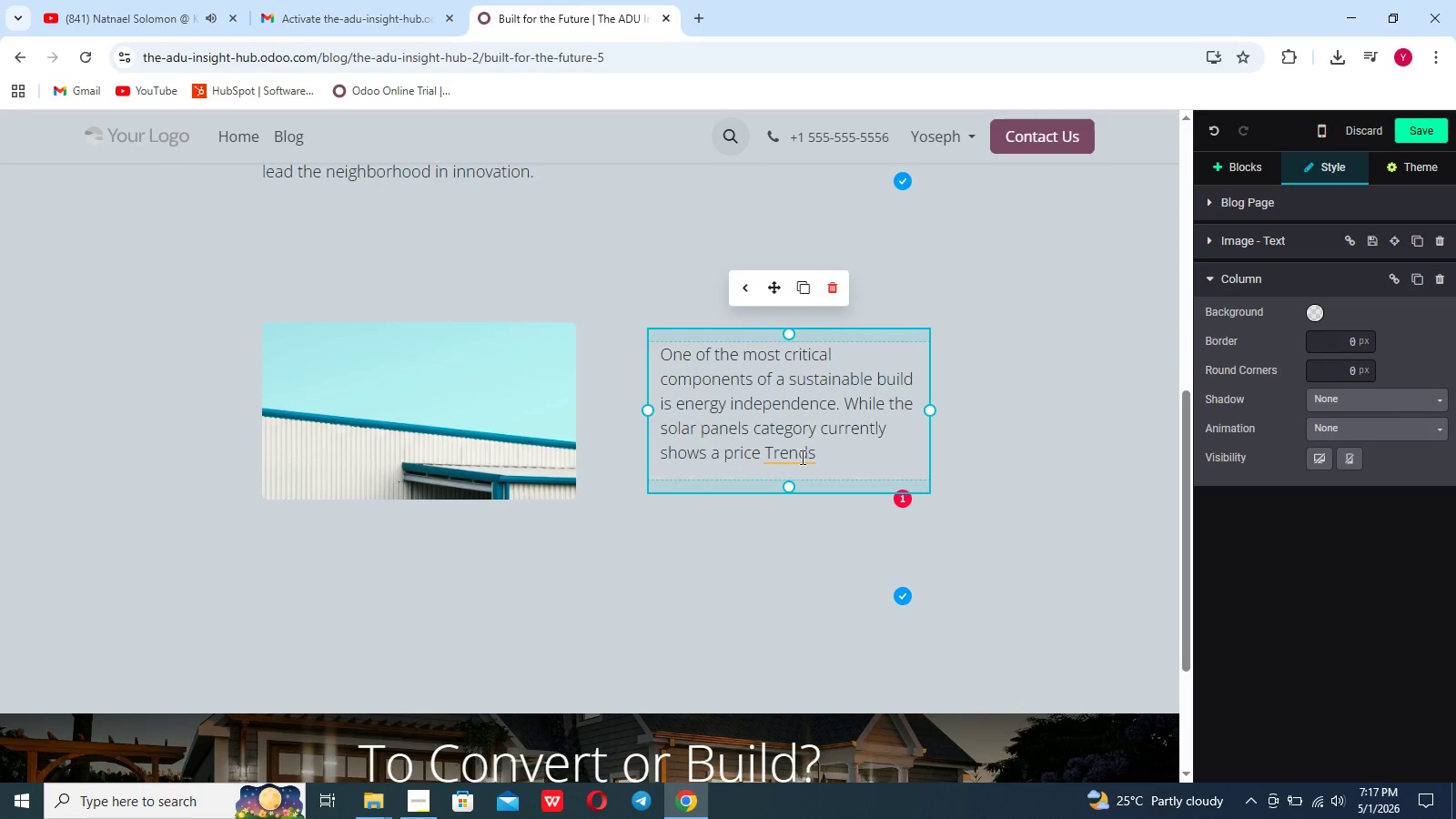 
left_click([801, 456])
 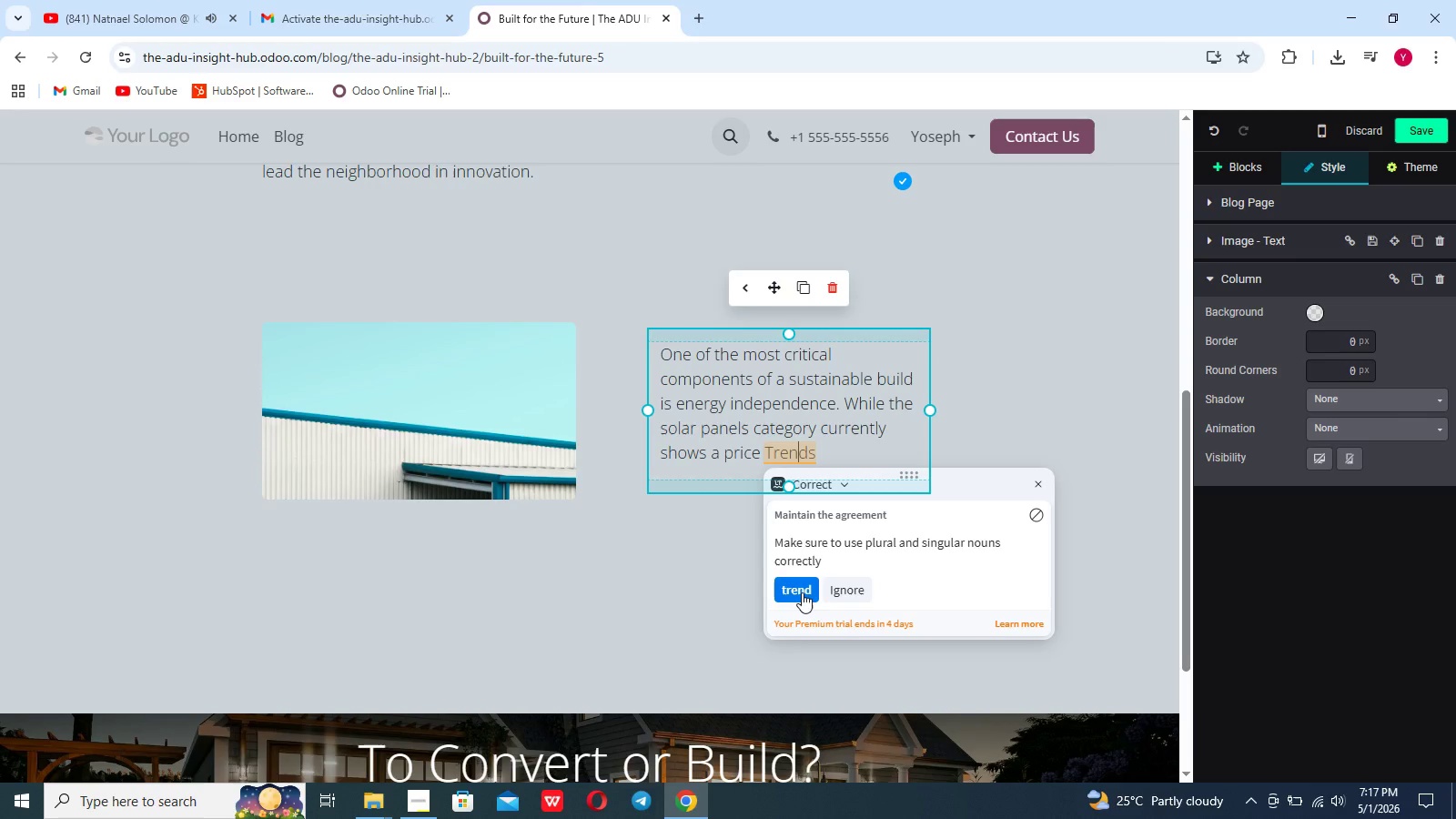 
left_click([802, 592])
 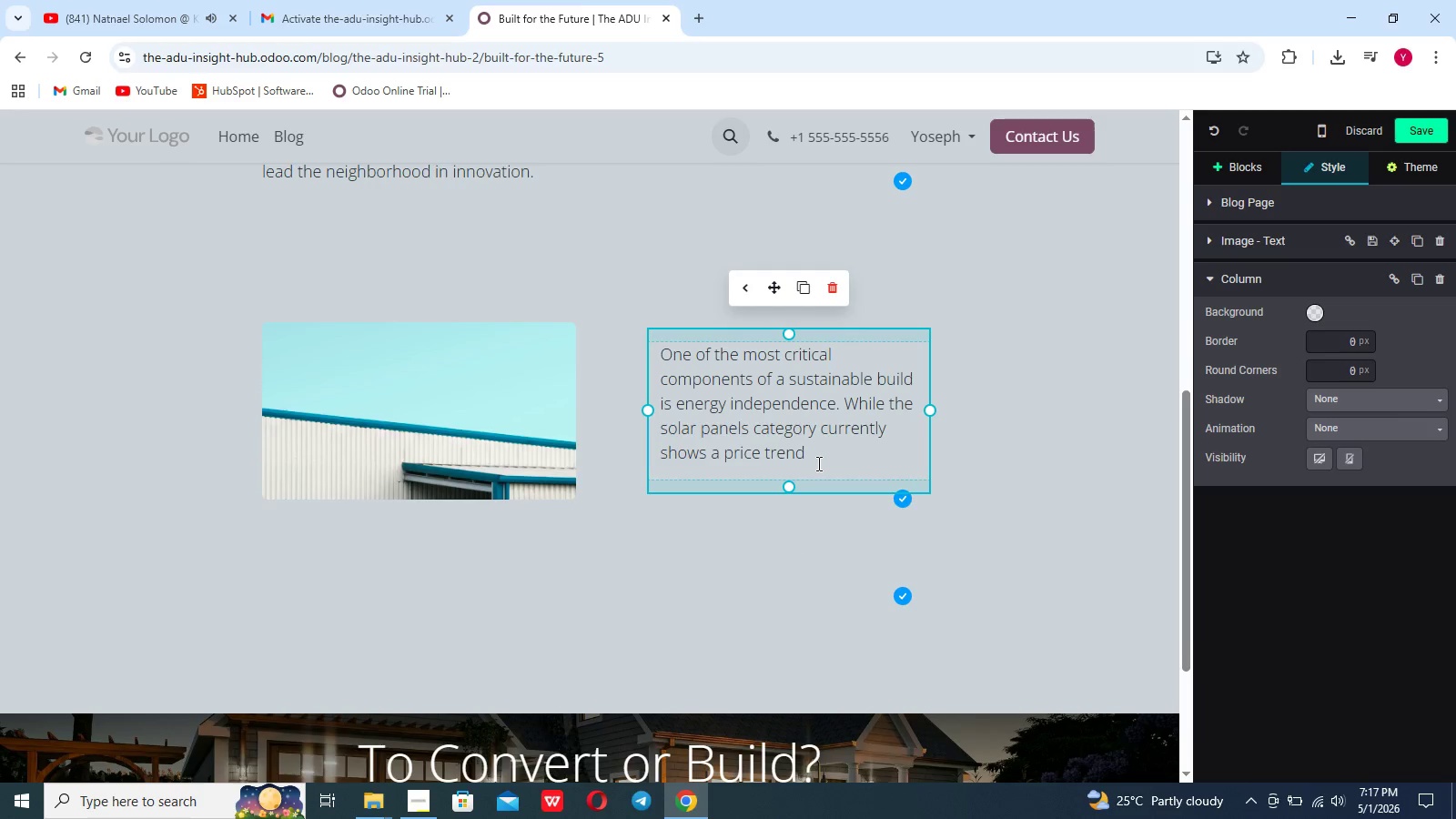 
wait(6.66)
 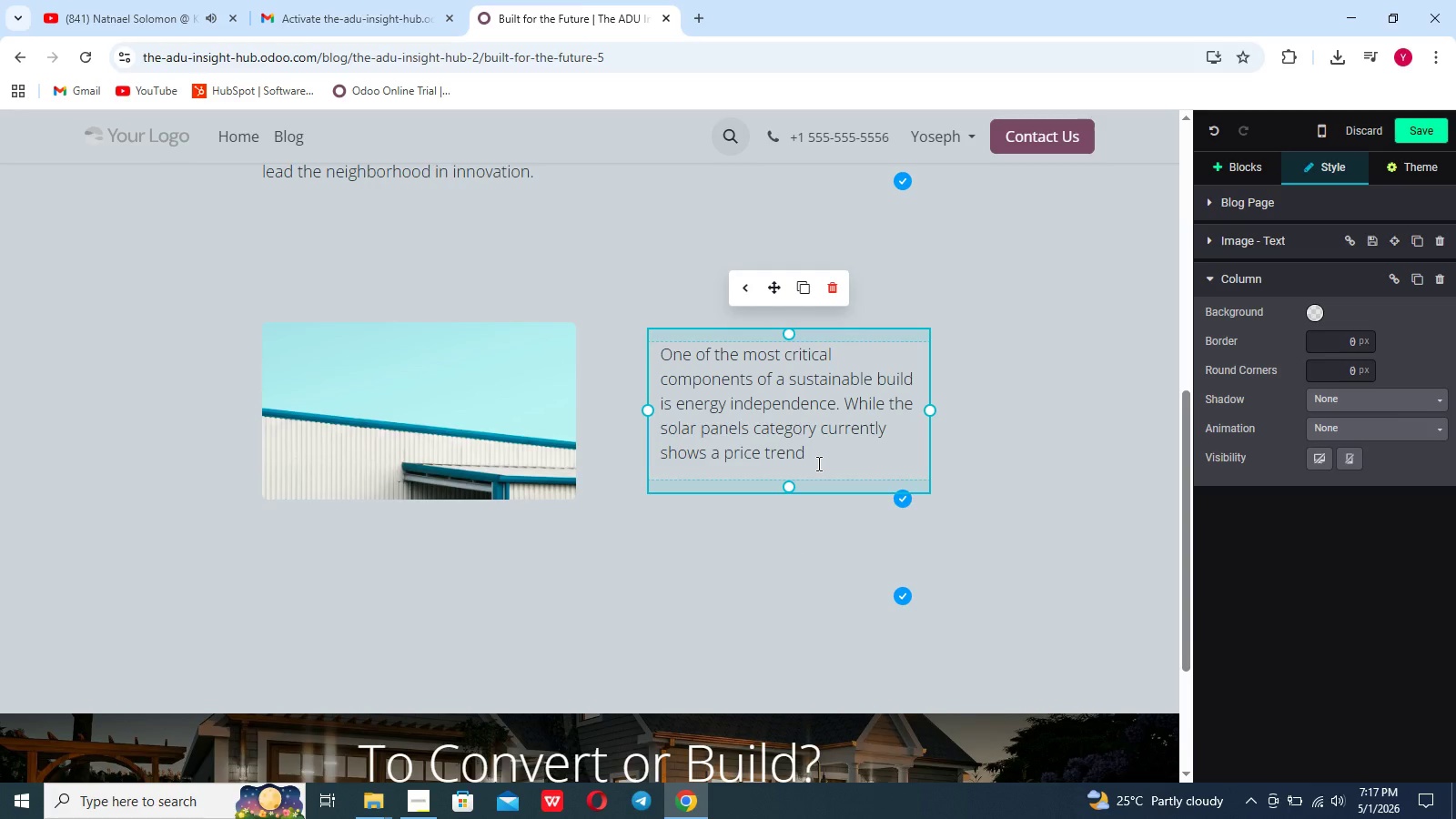 
type( index of)
 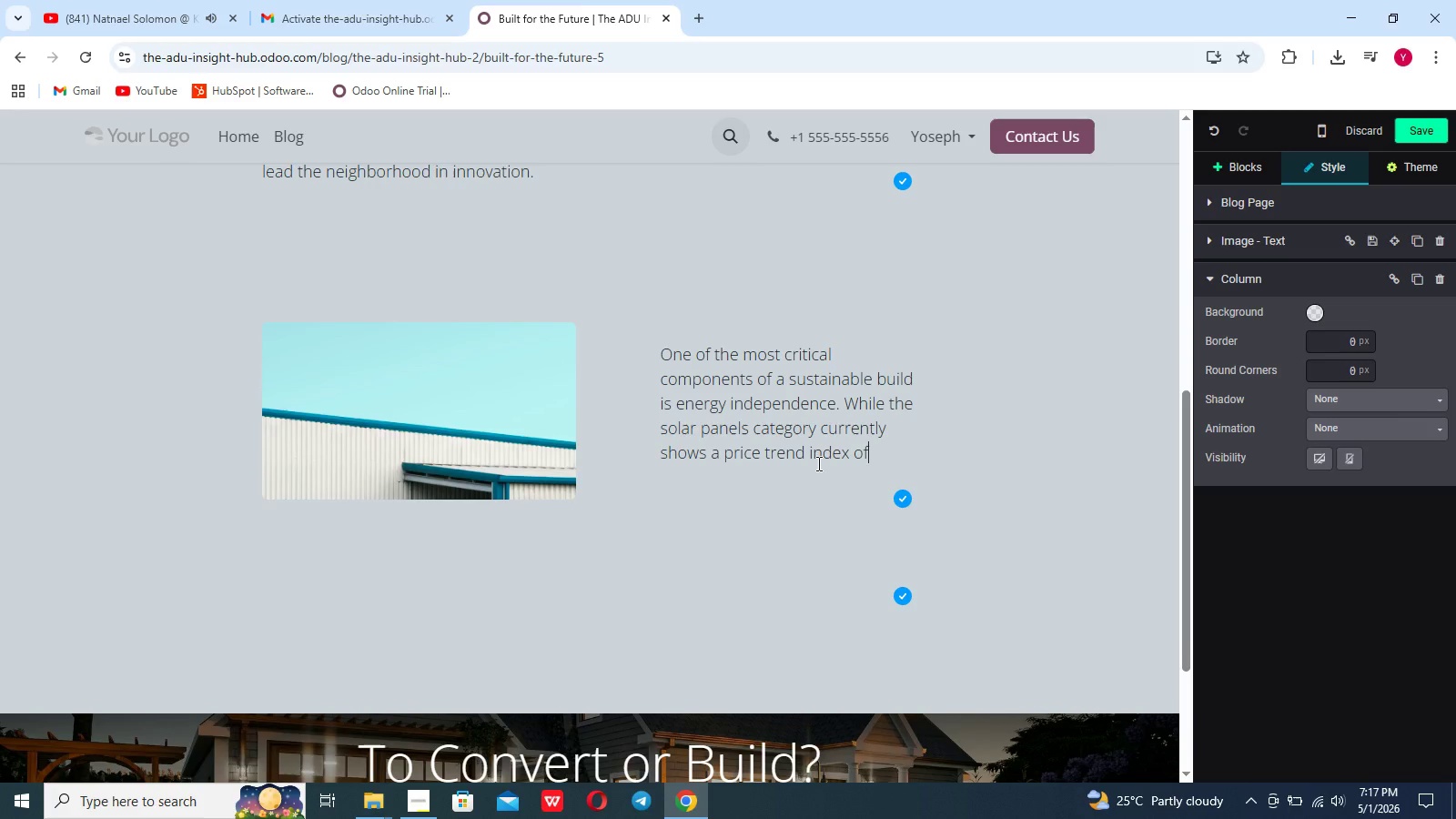 
type( 1.25)
 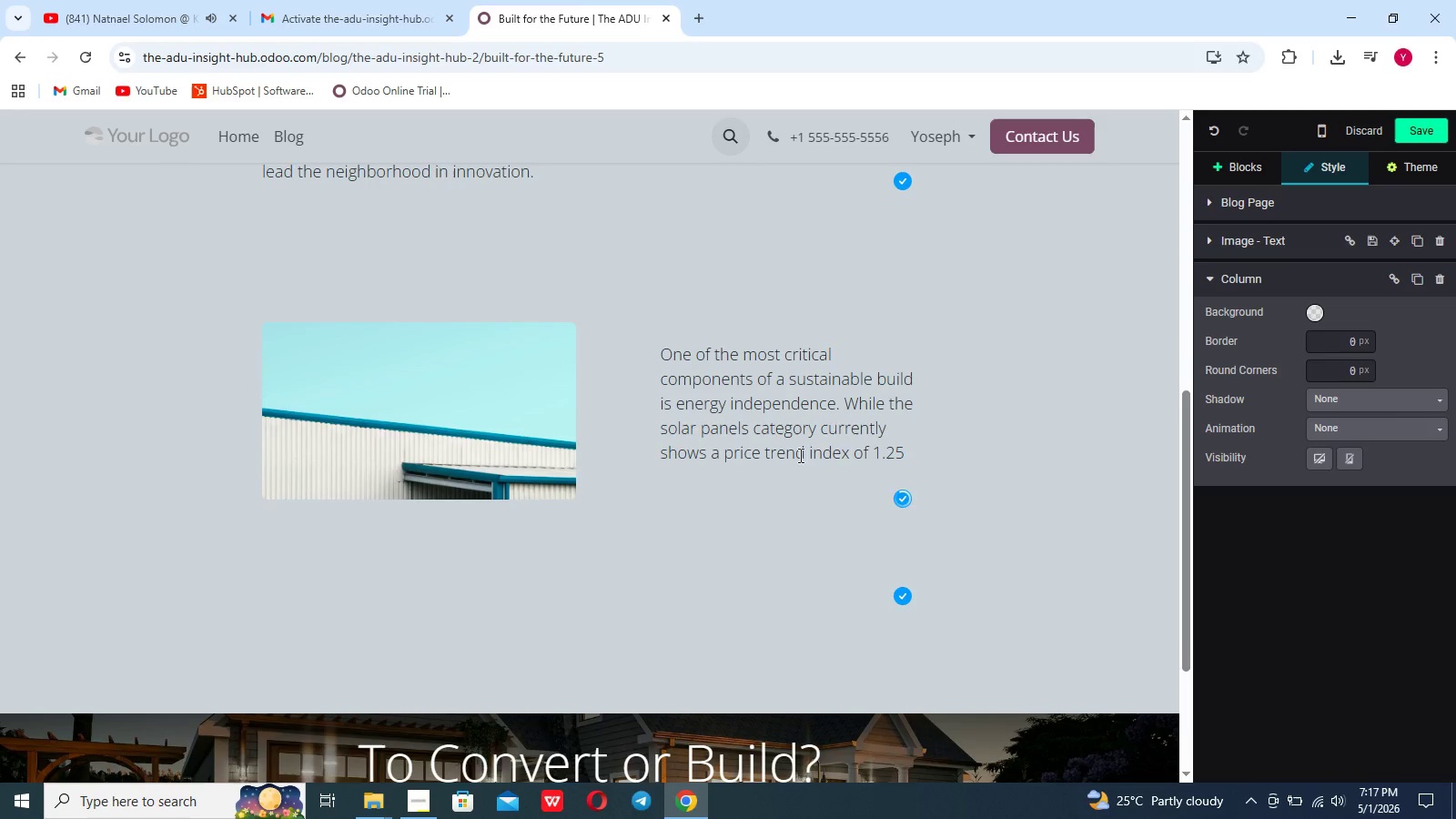 
scroll: coordinate [799, 455], scroll_direction: none, amount: 0.0
 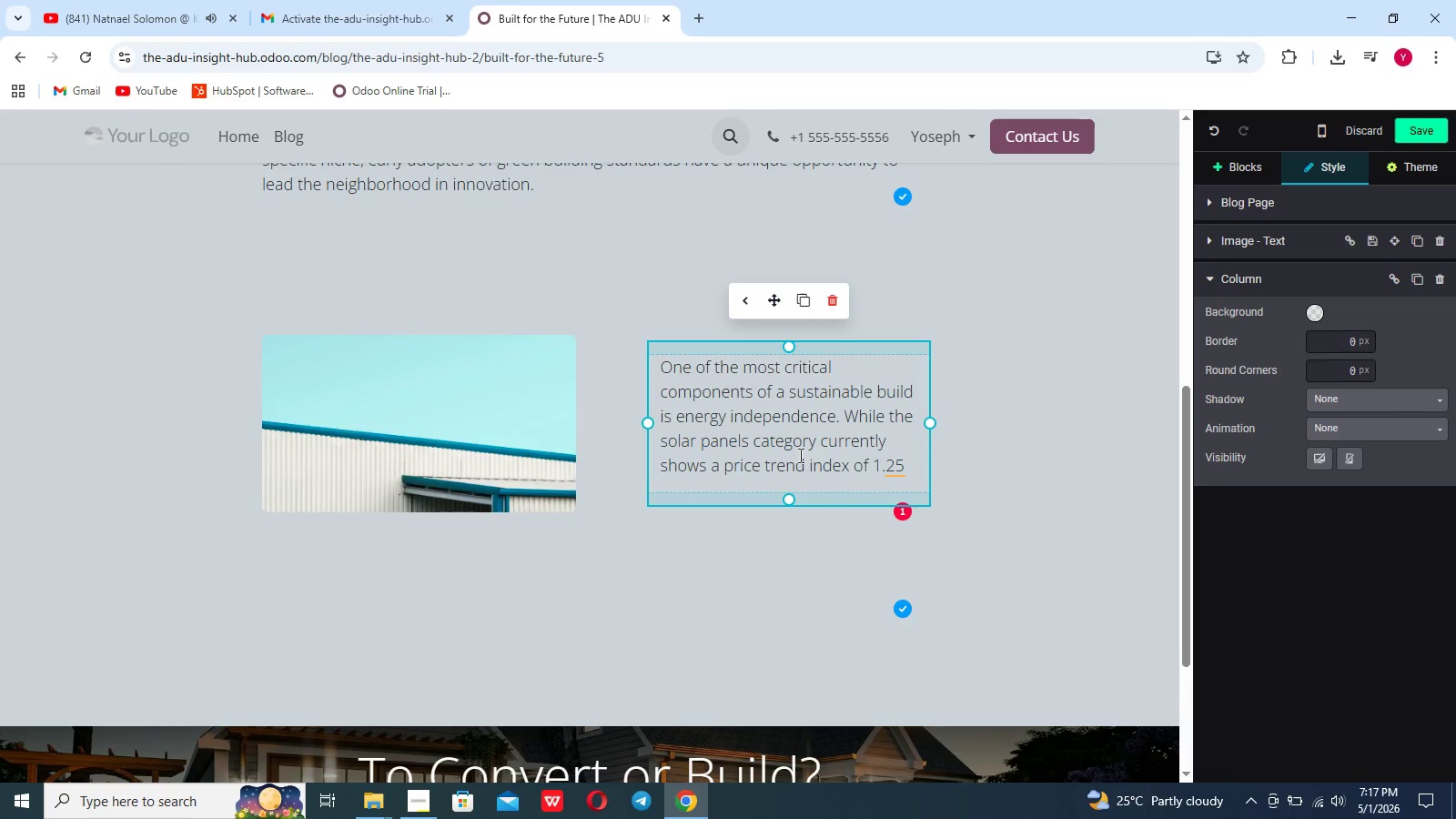 
wait(19.12)
 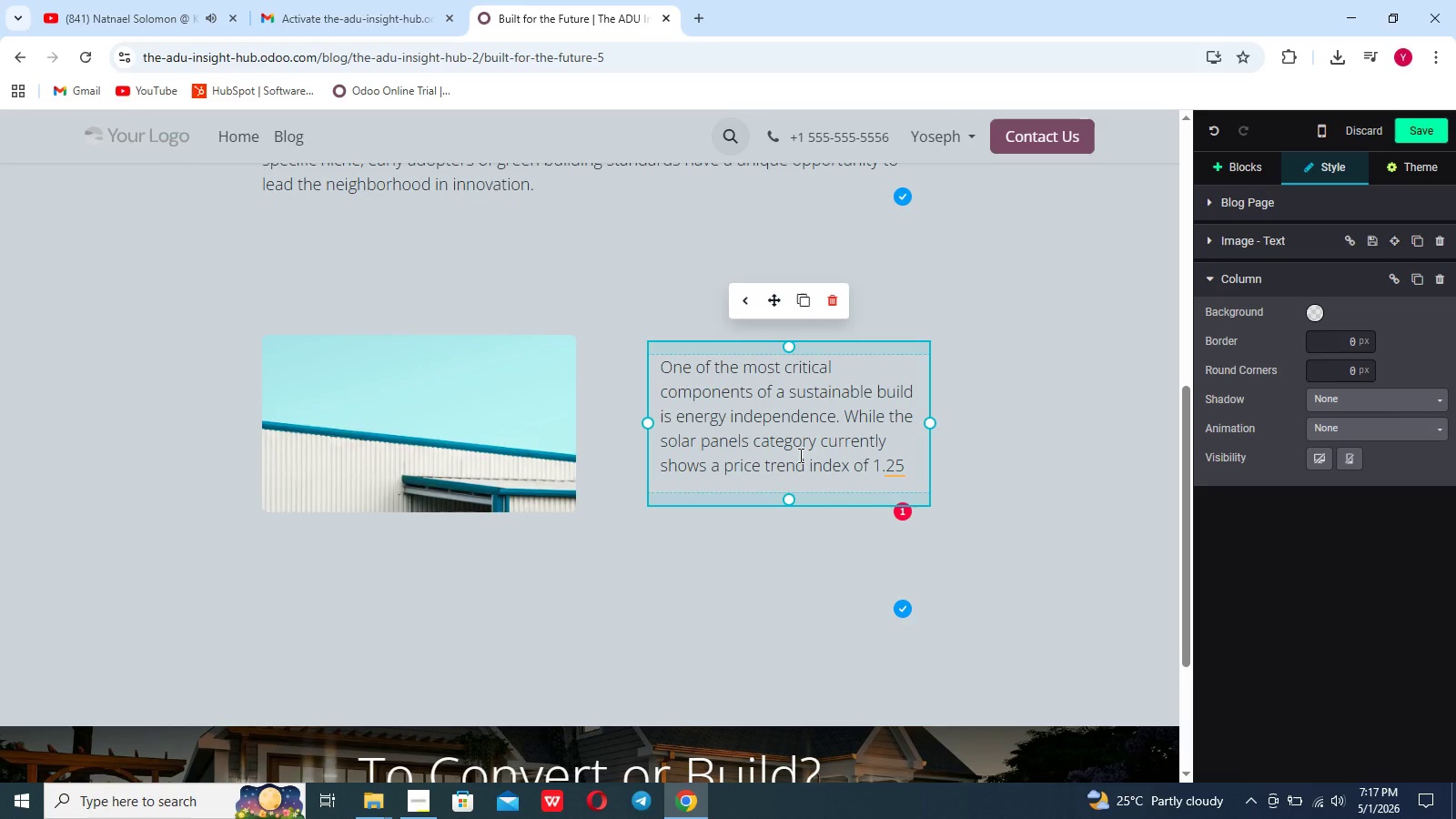 
type(. the investment)
 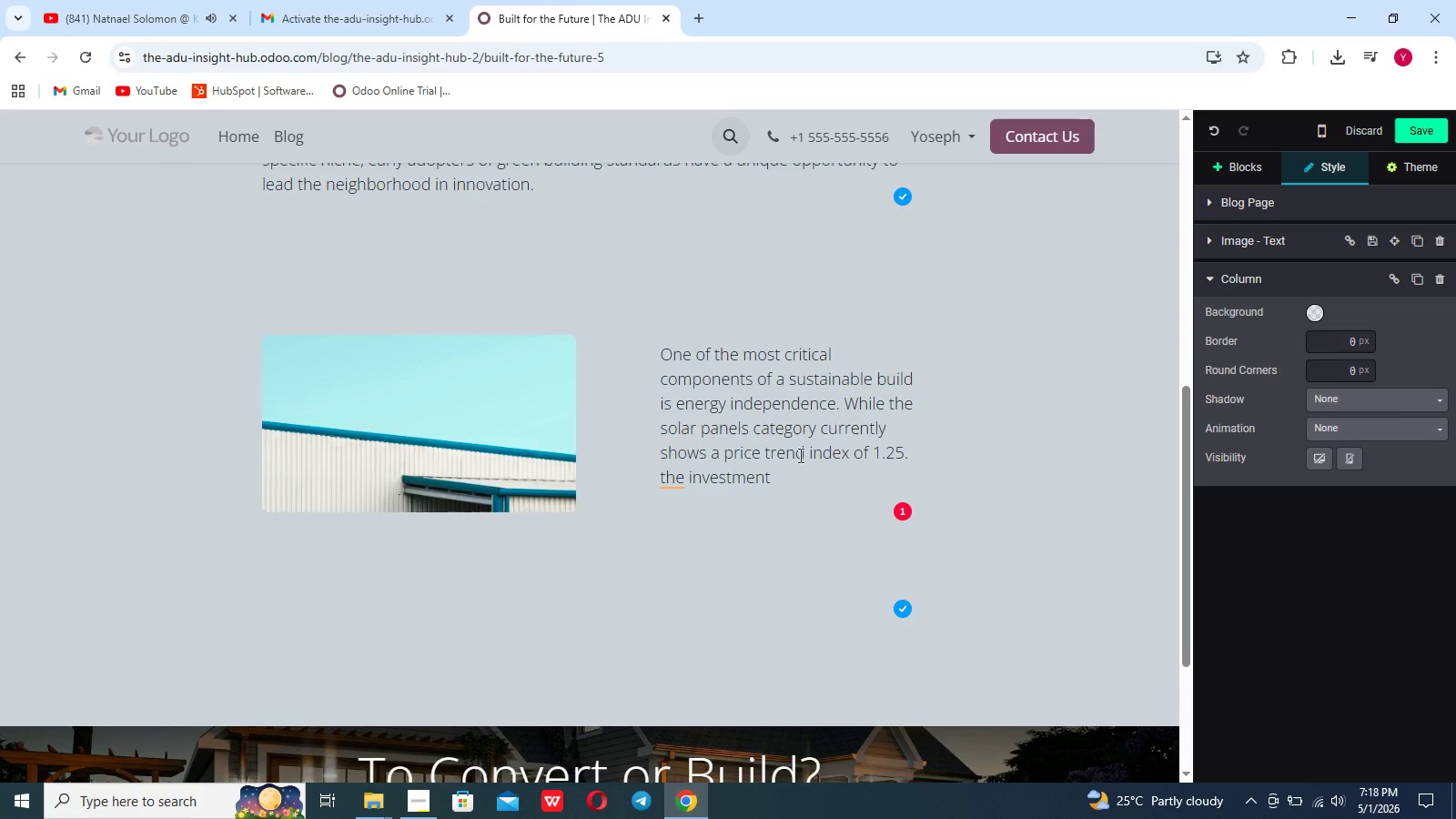 
type( remains of=)
key(Backspace)
key(Backspace)
 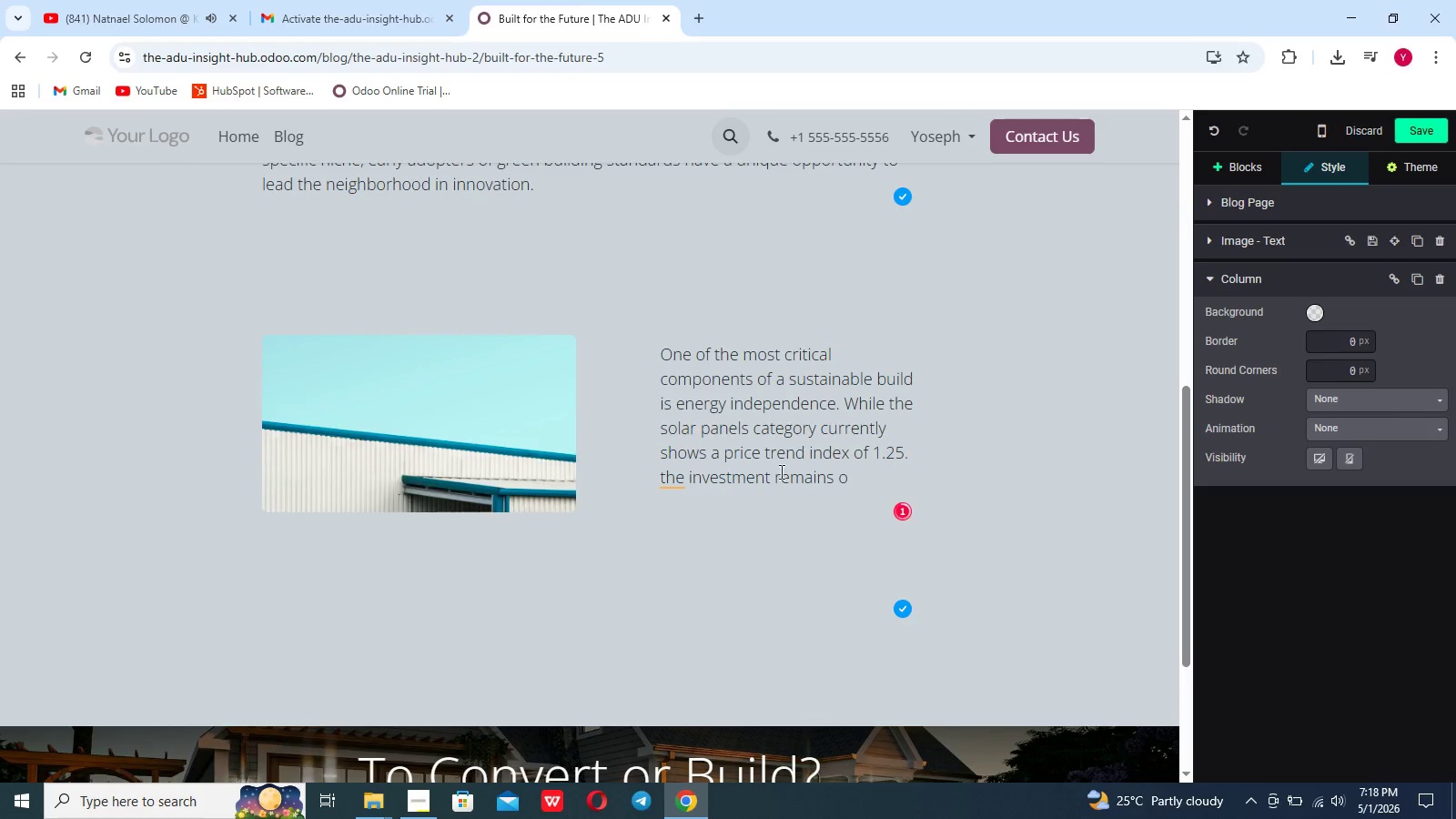 
type(ne of )
 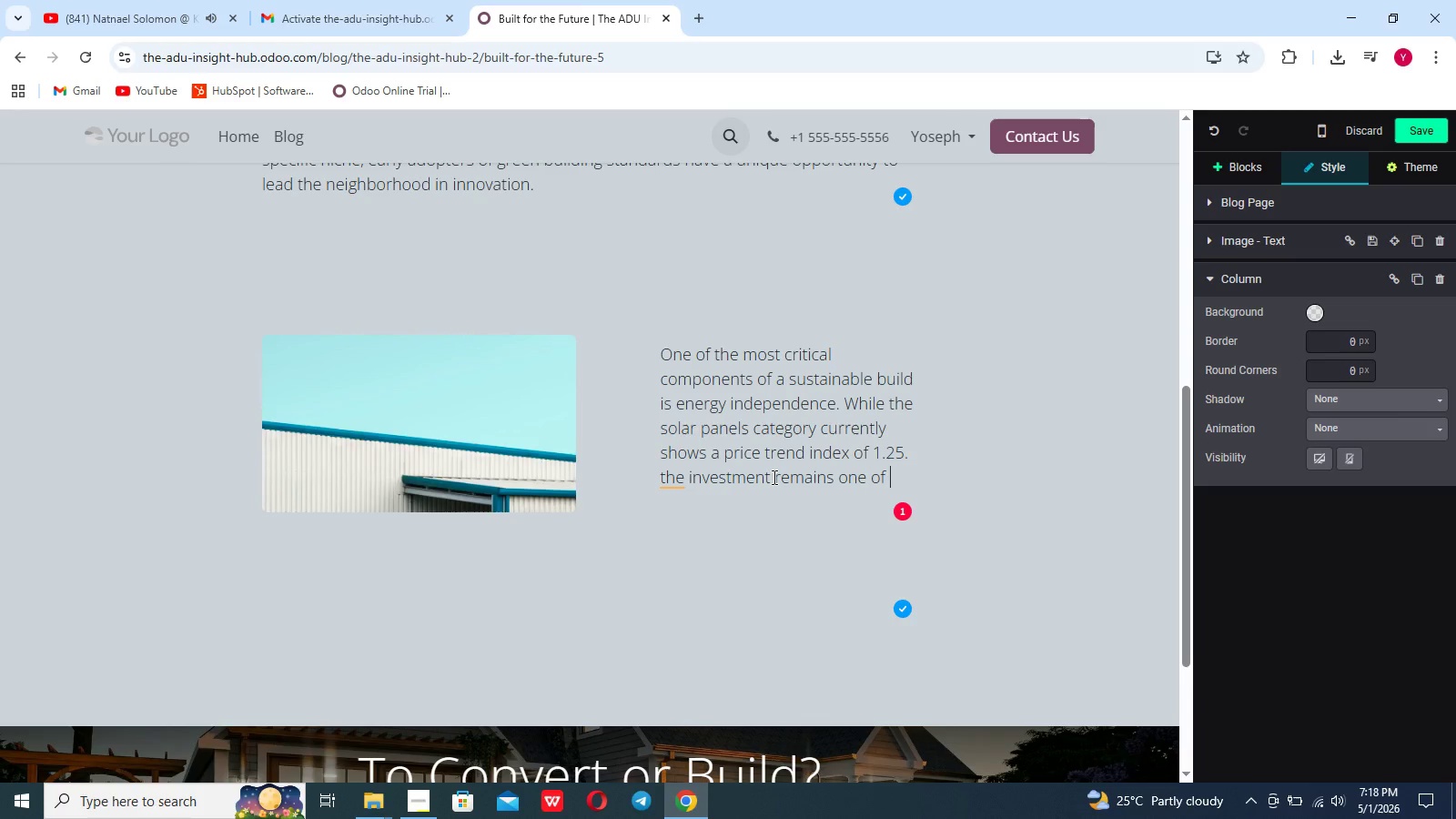 
type(the most effective ways)
 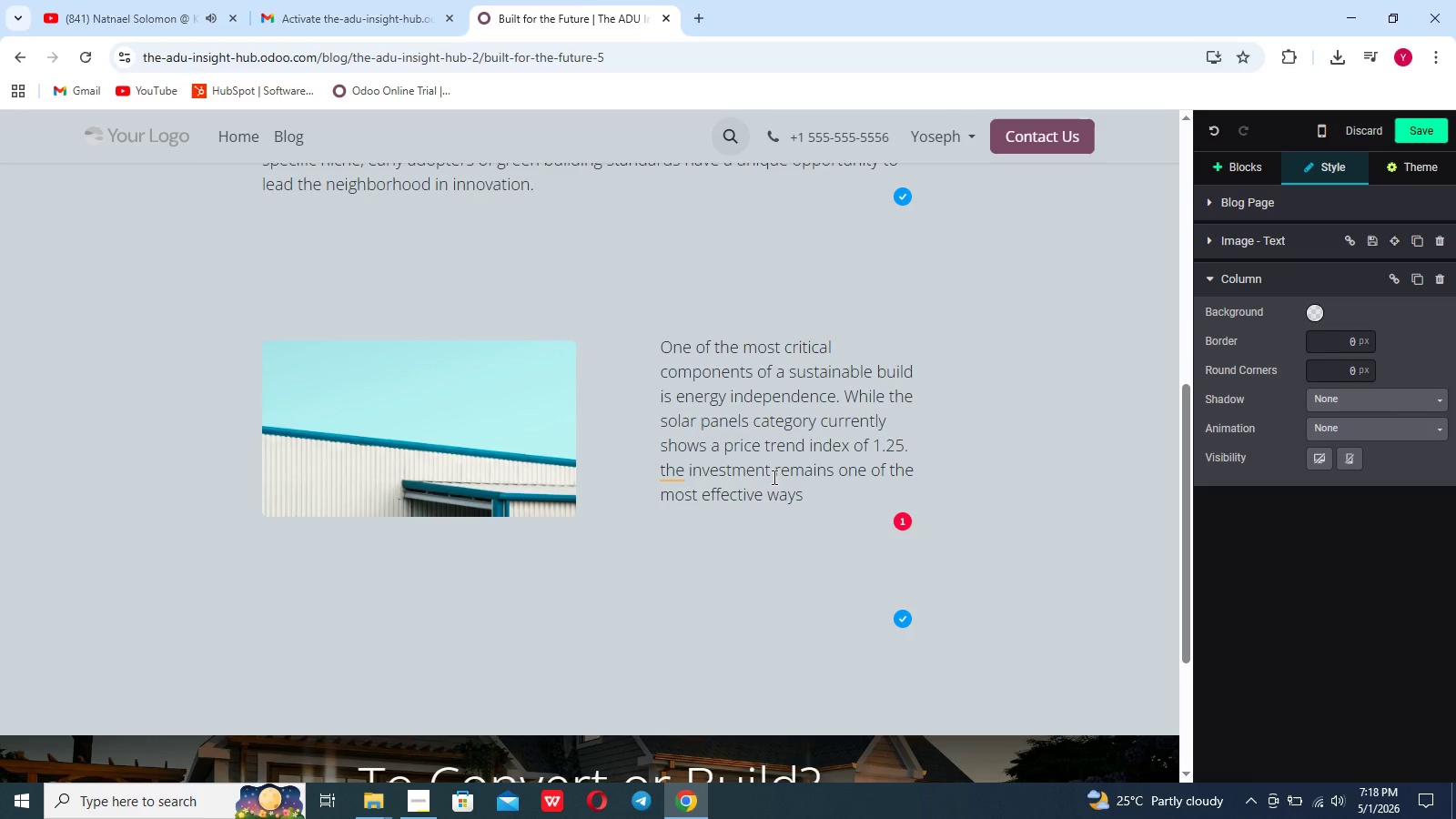 
type( to offe)
key(Backspace)
type(set )
 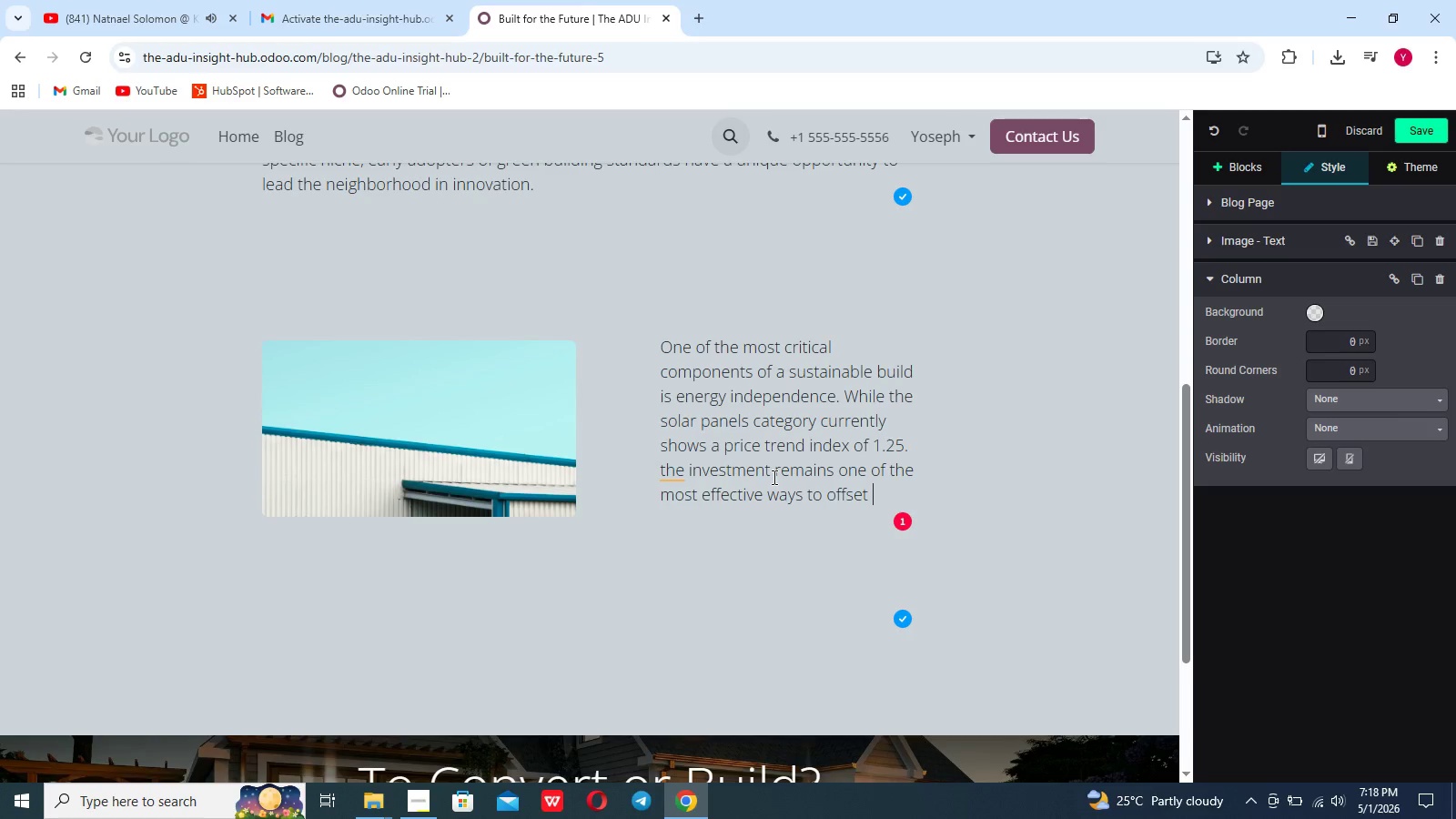 
type(long-term operatioa)
key(Backspace)
type(nal costs. By integratin)
 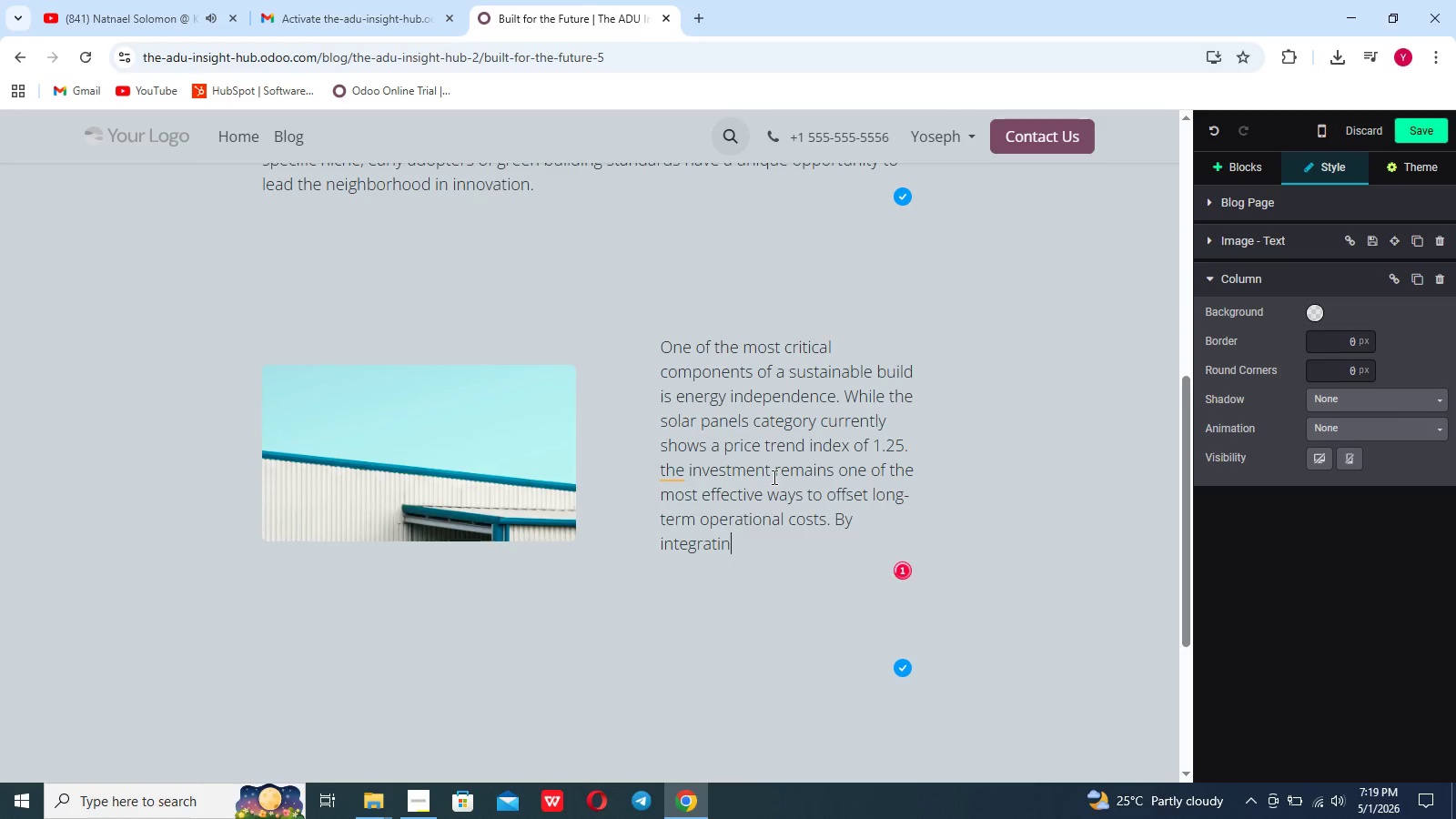 
wait(6.36)
 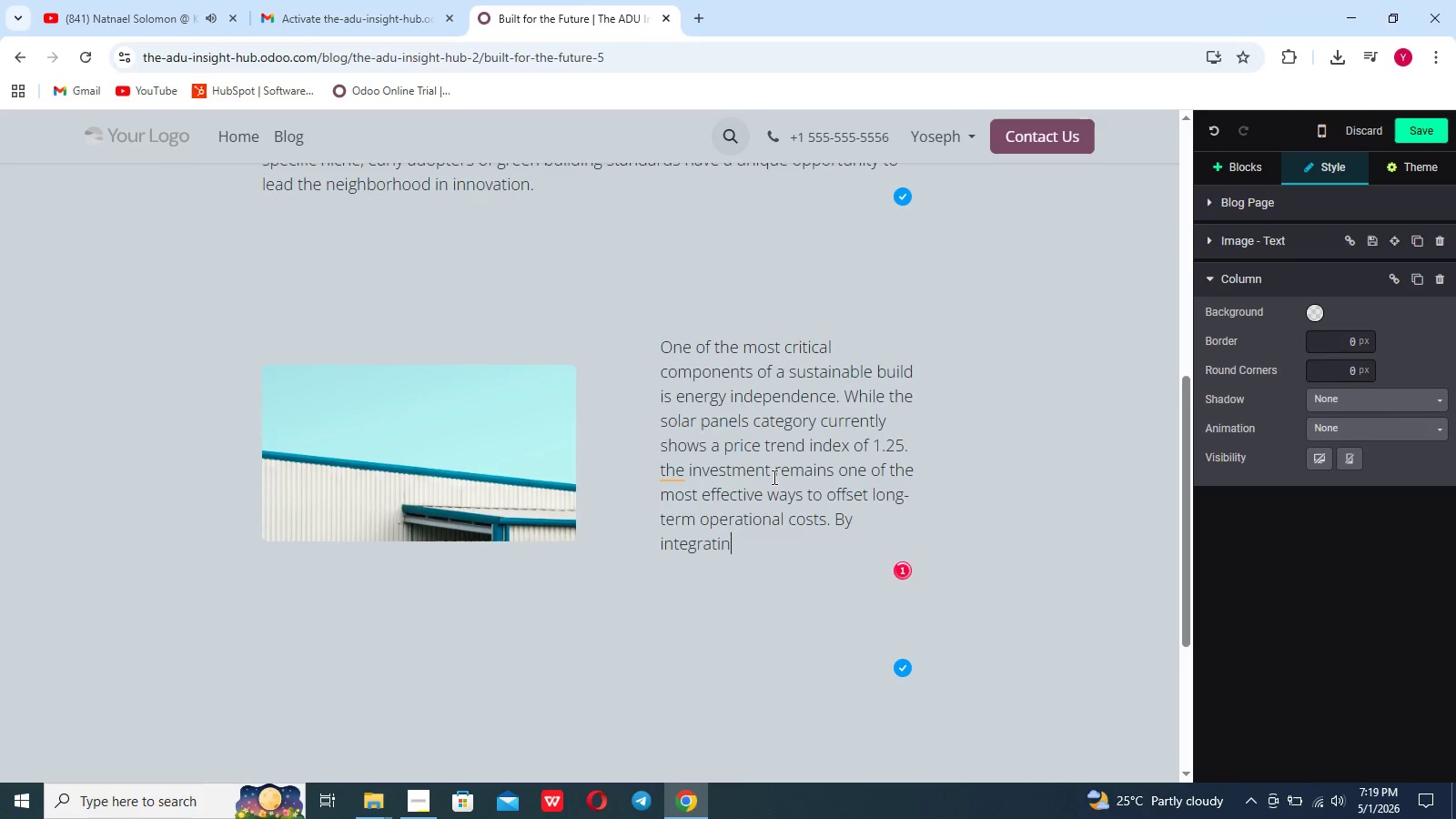 
type(g solar energy fromda)
key(Backspace)
key(Backspace)
type( day on)
 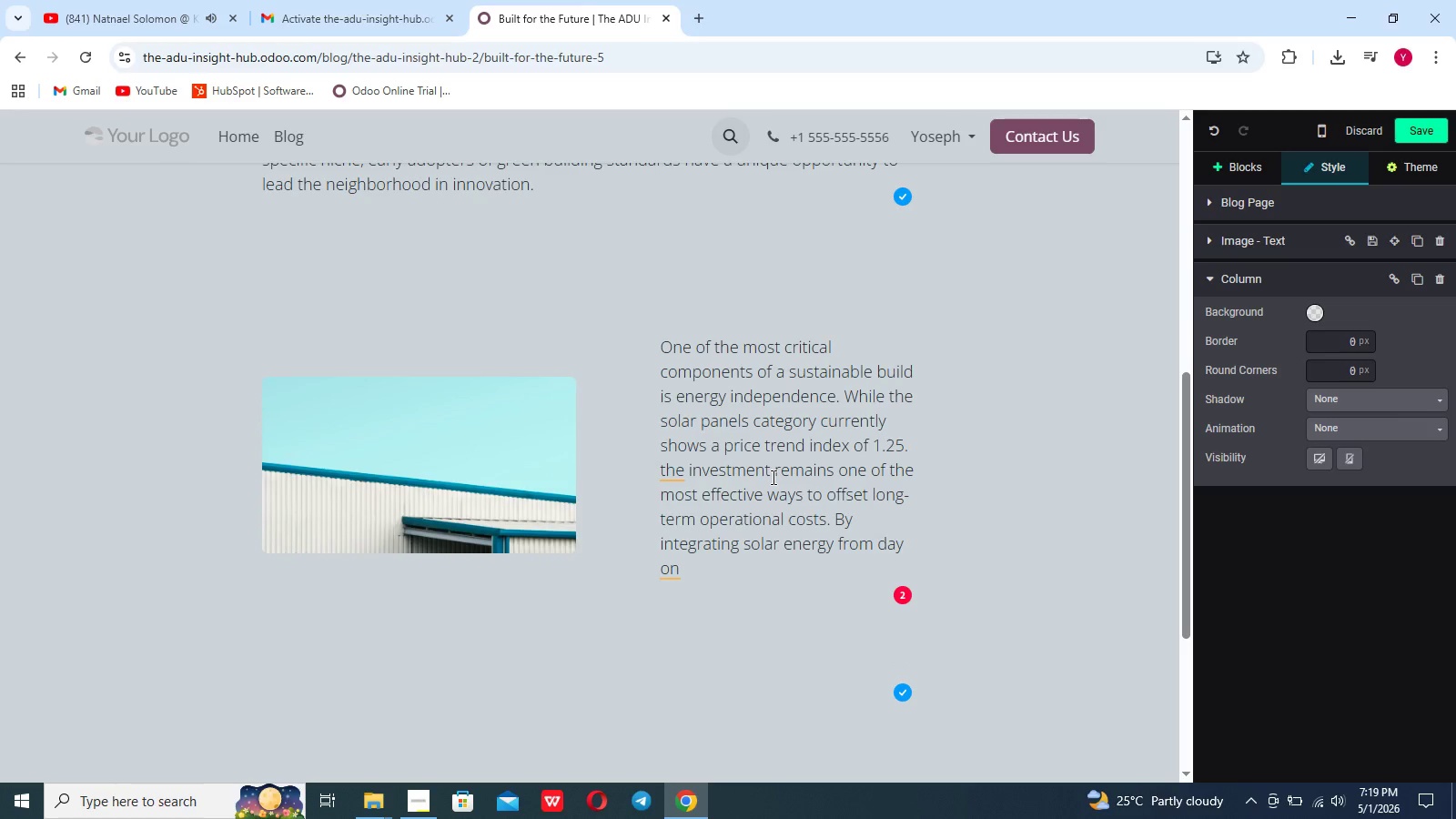 
key(E)
 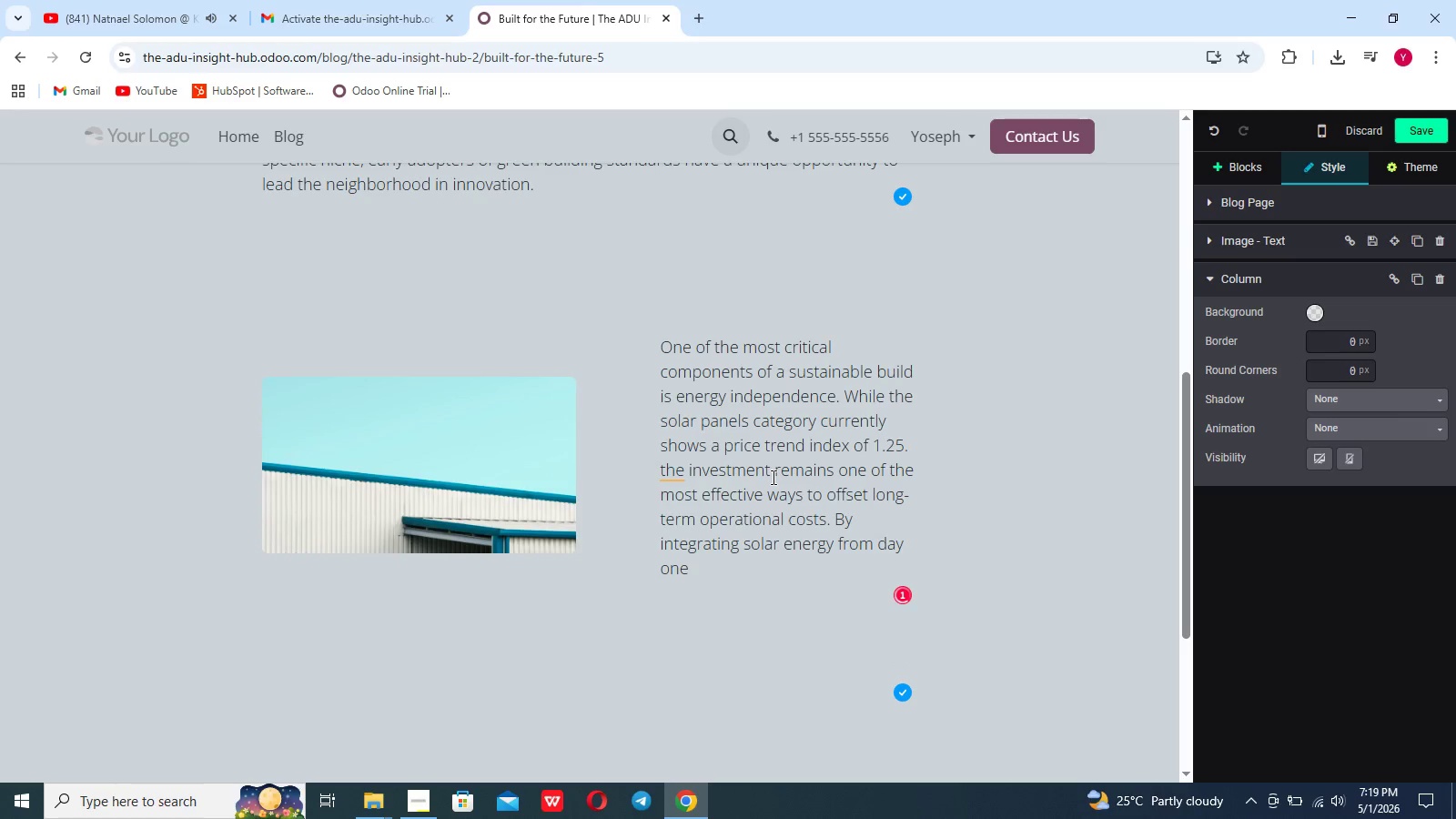 
key(Comma)
 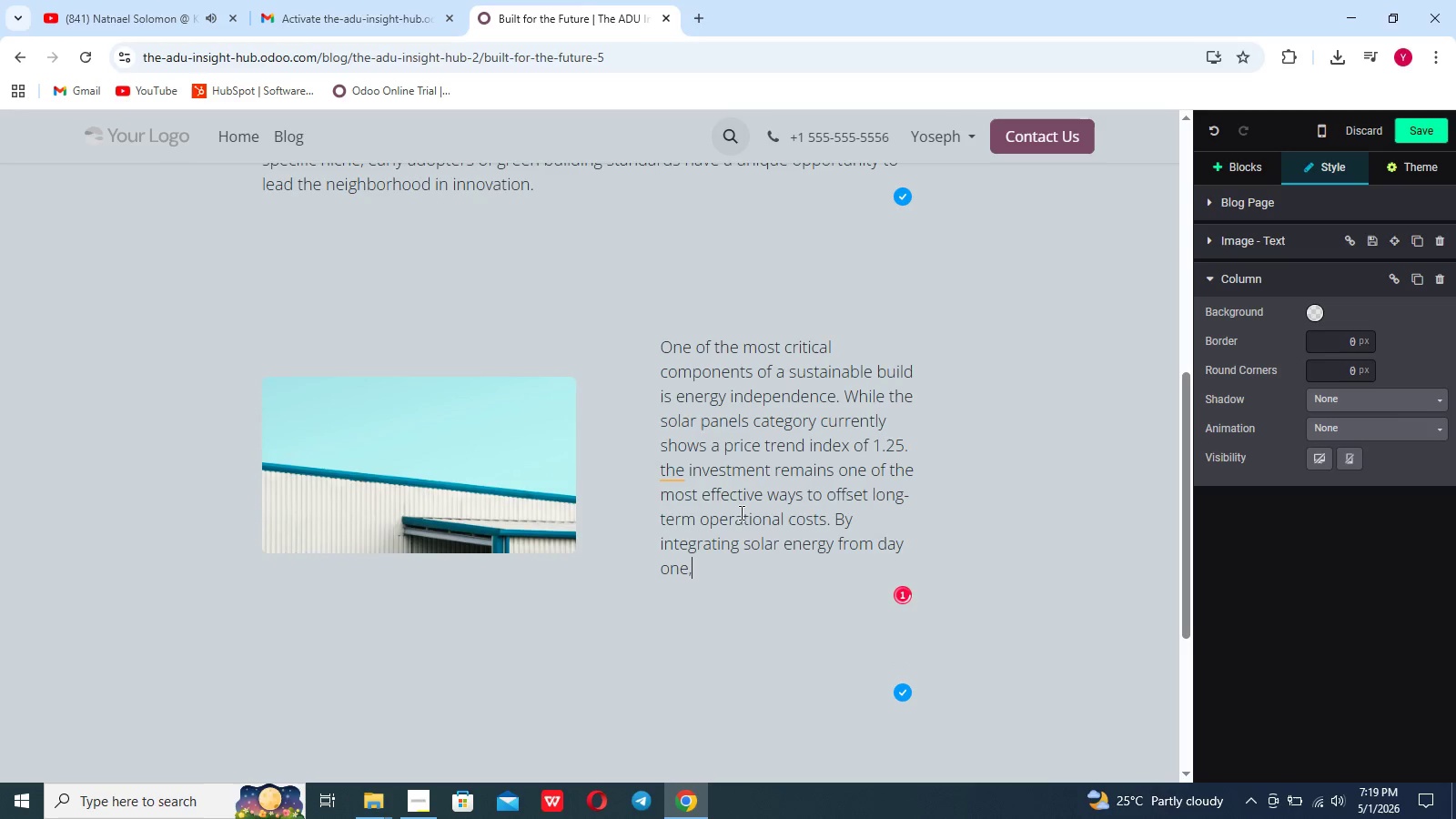 
type( you aren;t )
key(Backspace)
key(Backspace)
key(Backspace)
type(;r)
key(Backspace)
key(Backspace)
type(\)
key(Backspace)
type('t )
 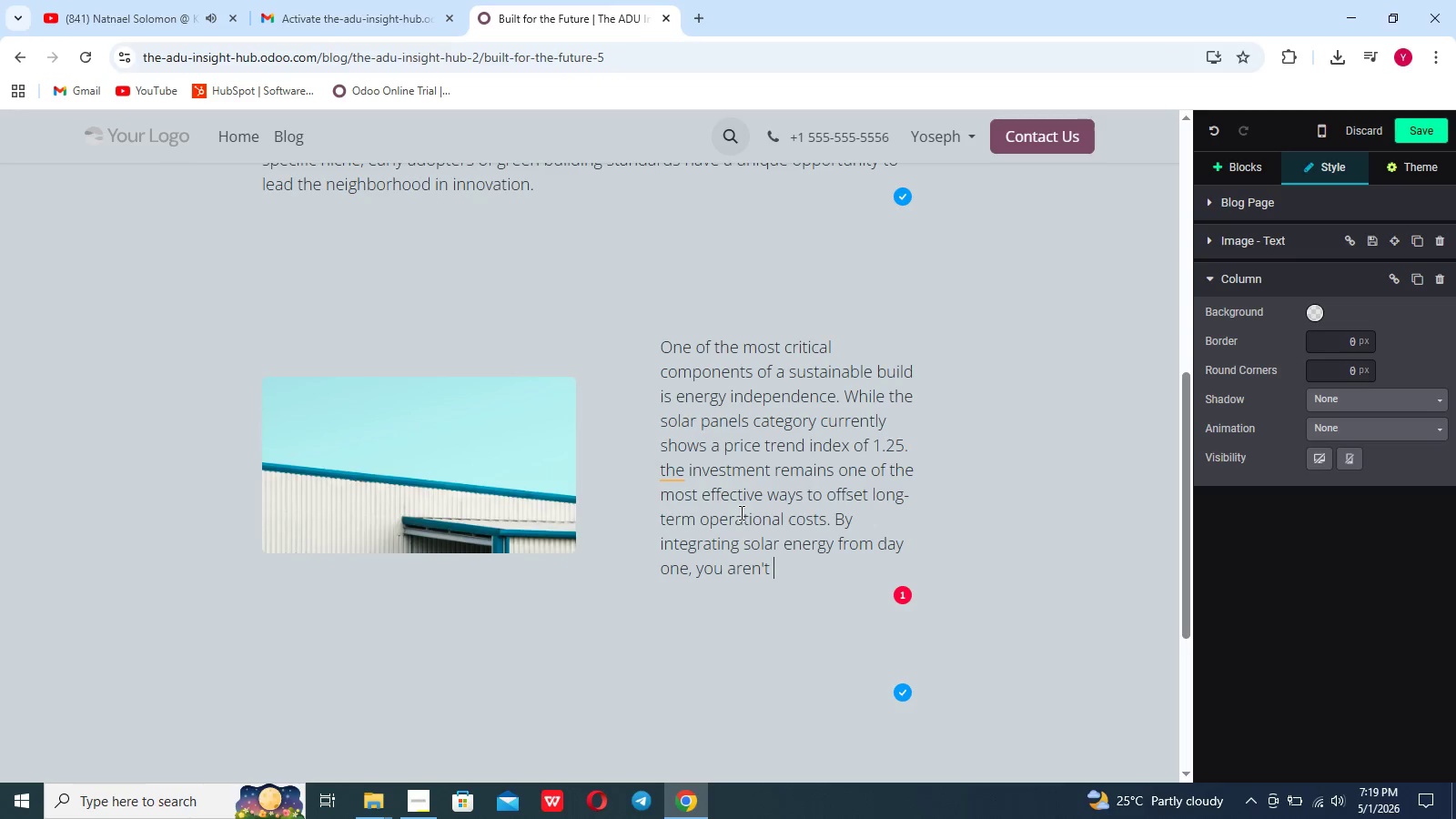 
type(just adding an appliance: )
 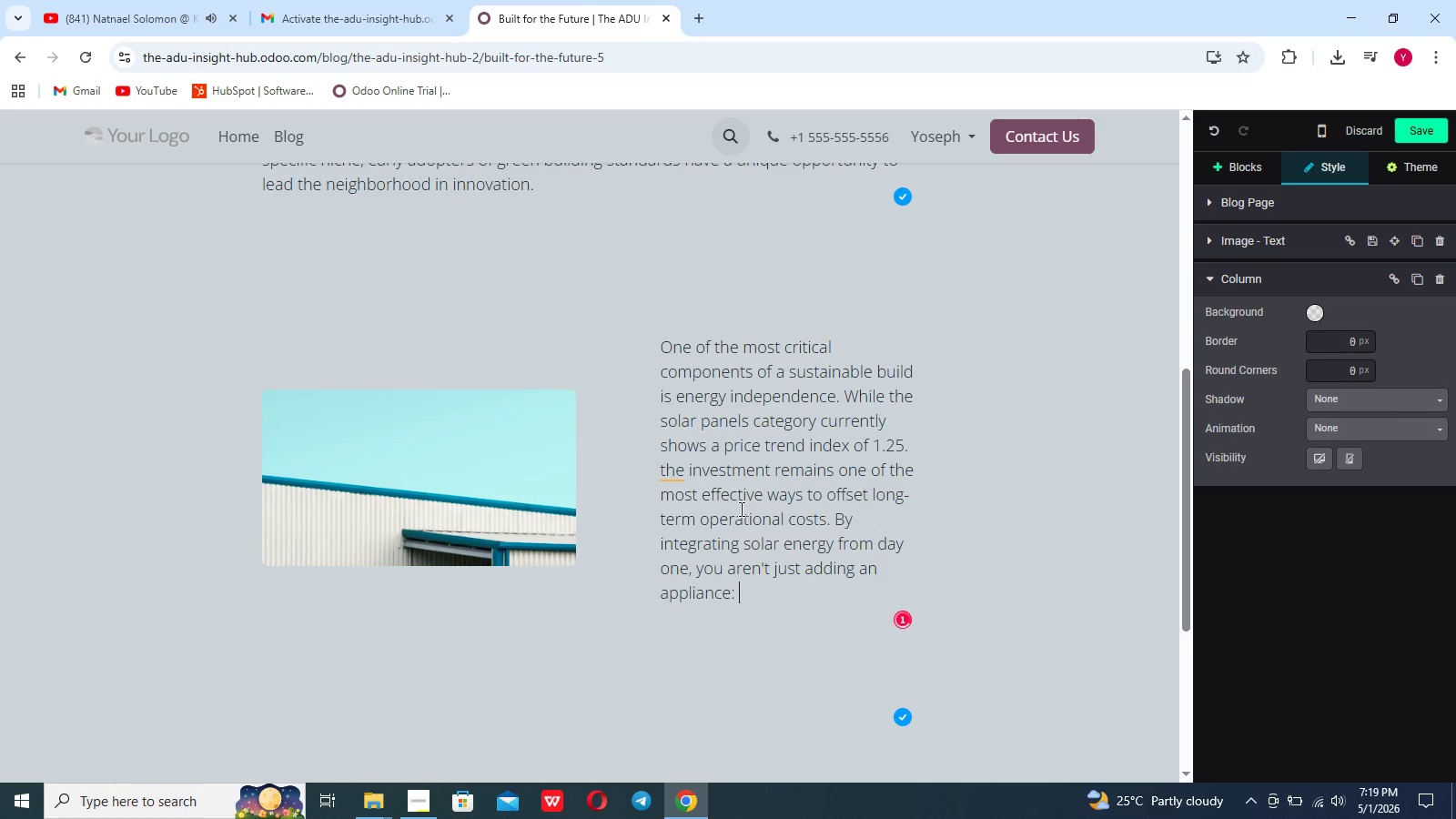 
type(youa e creating a self -sustaining power plant for you)
 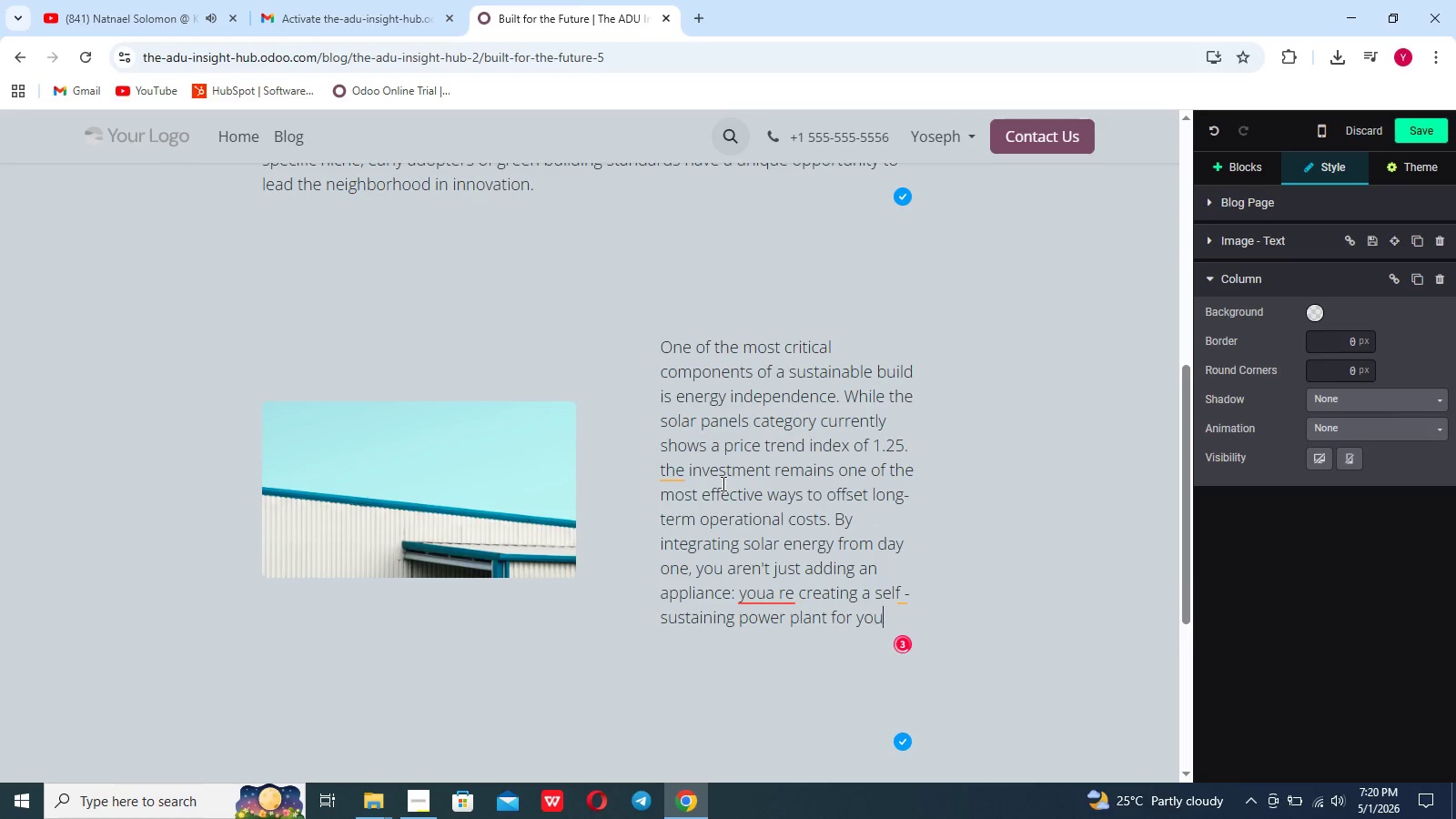 
type(r backyard  cp)
key(Backspace)
type(ottage)
 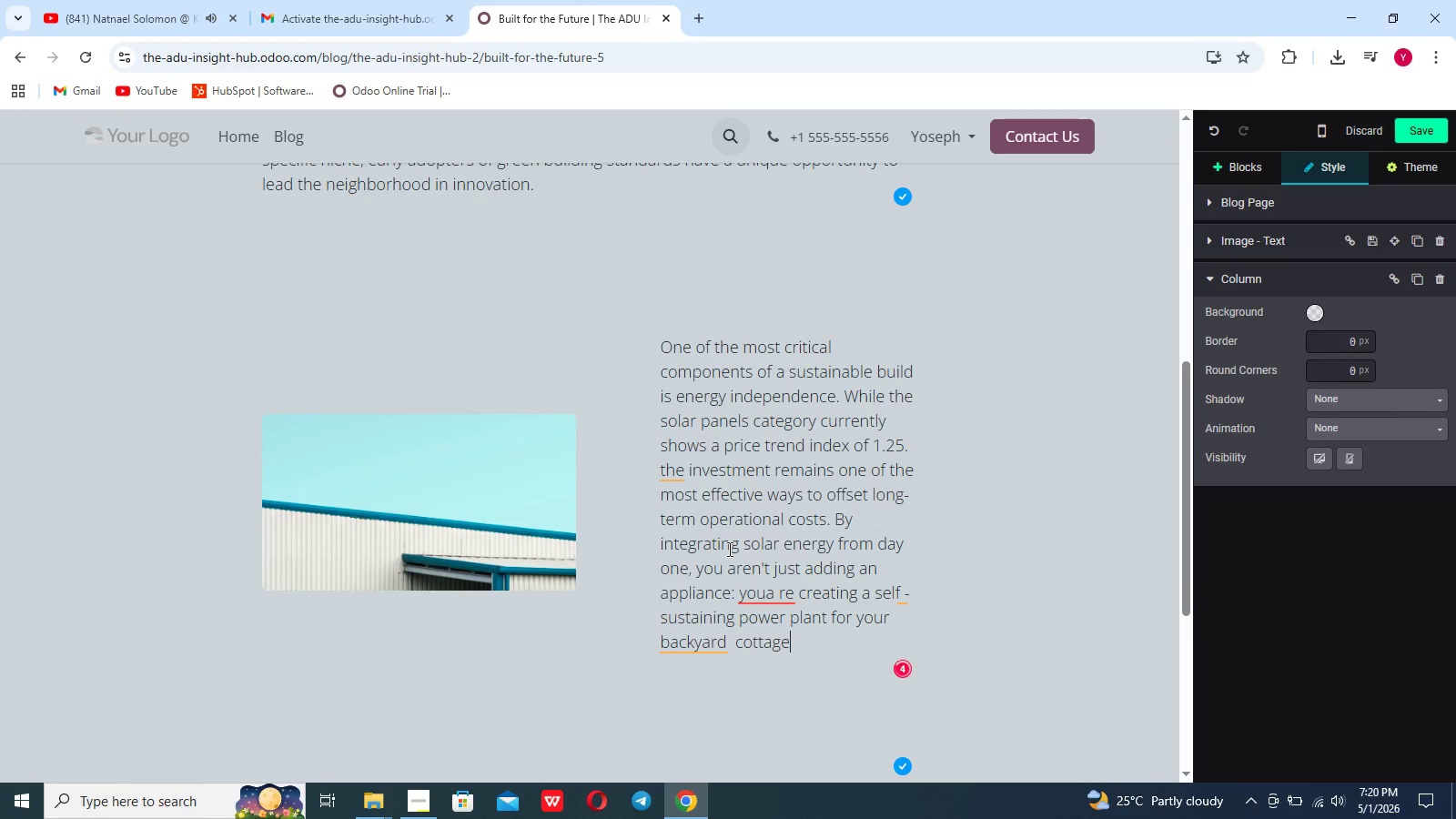 
type(. This helps ,itigate )
 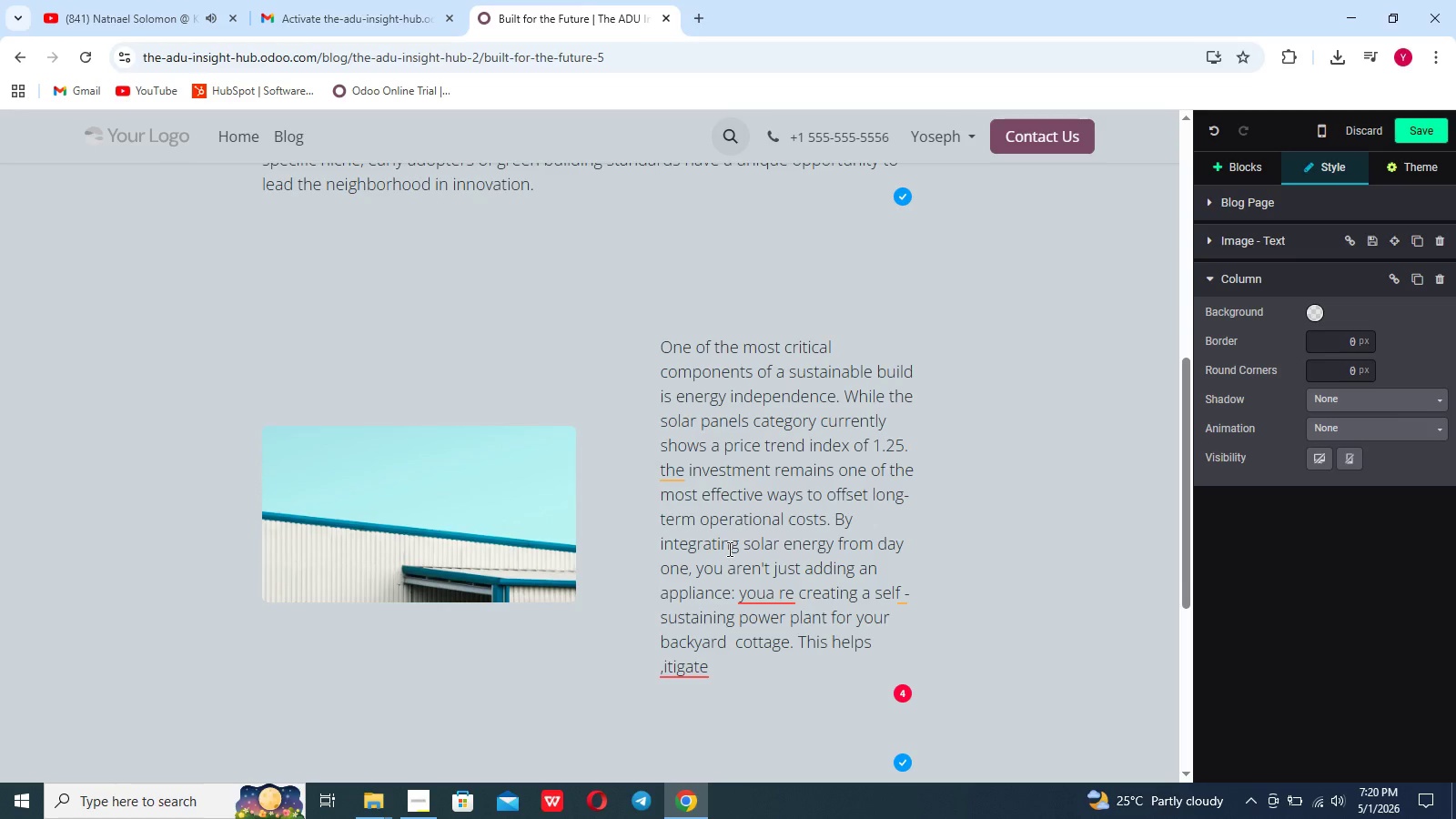 
wait(7.36)
 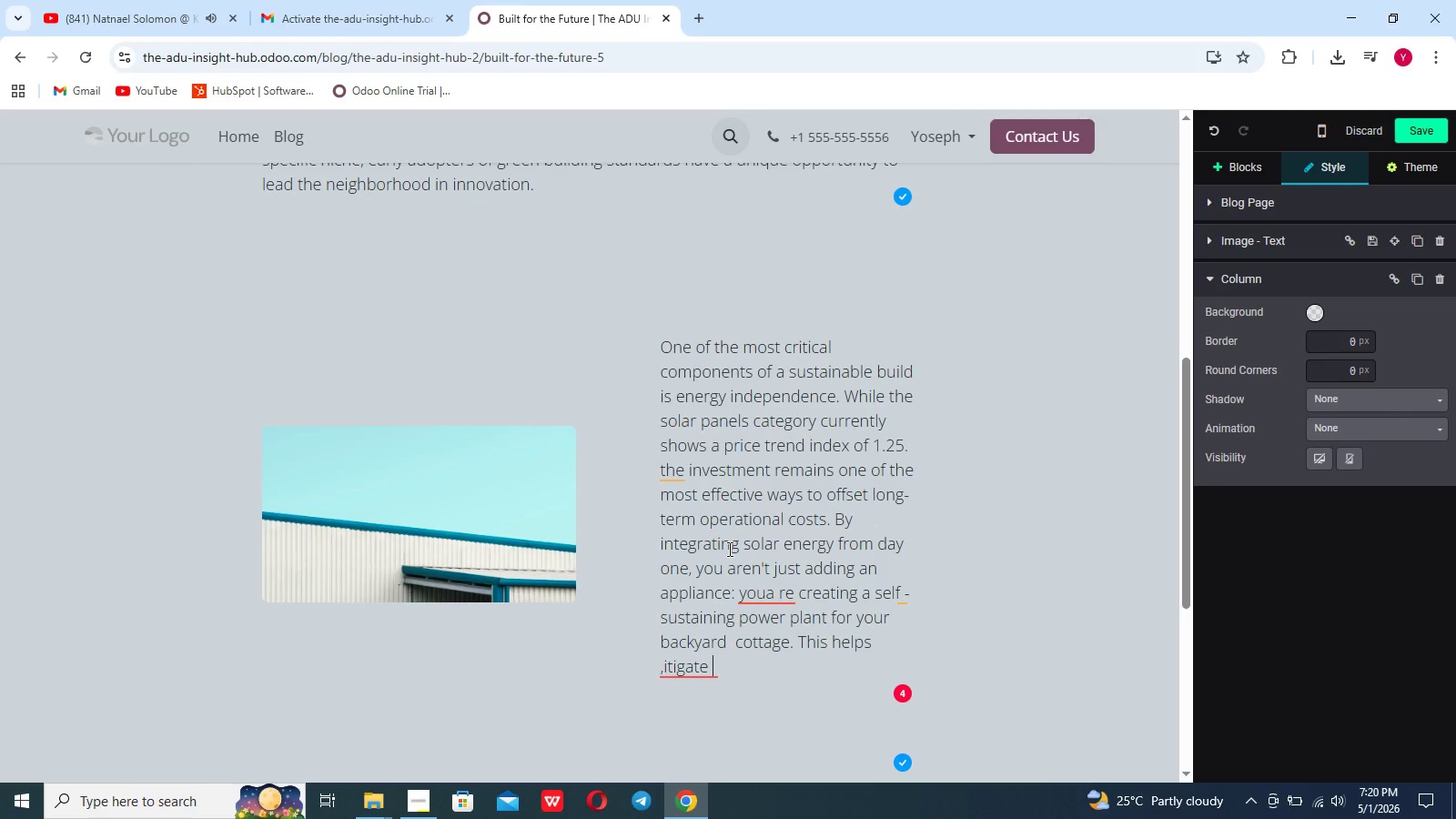 
key(ArrowLeft)
 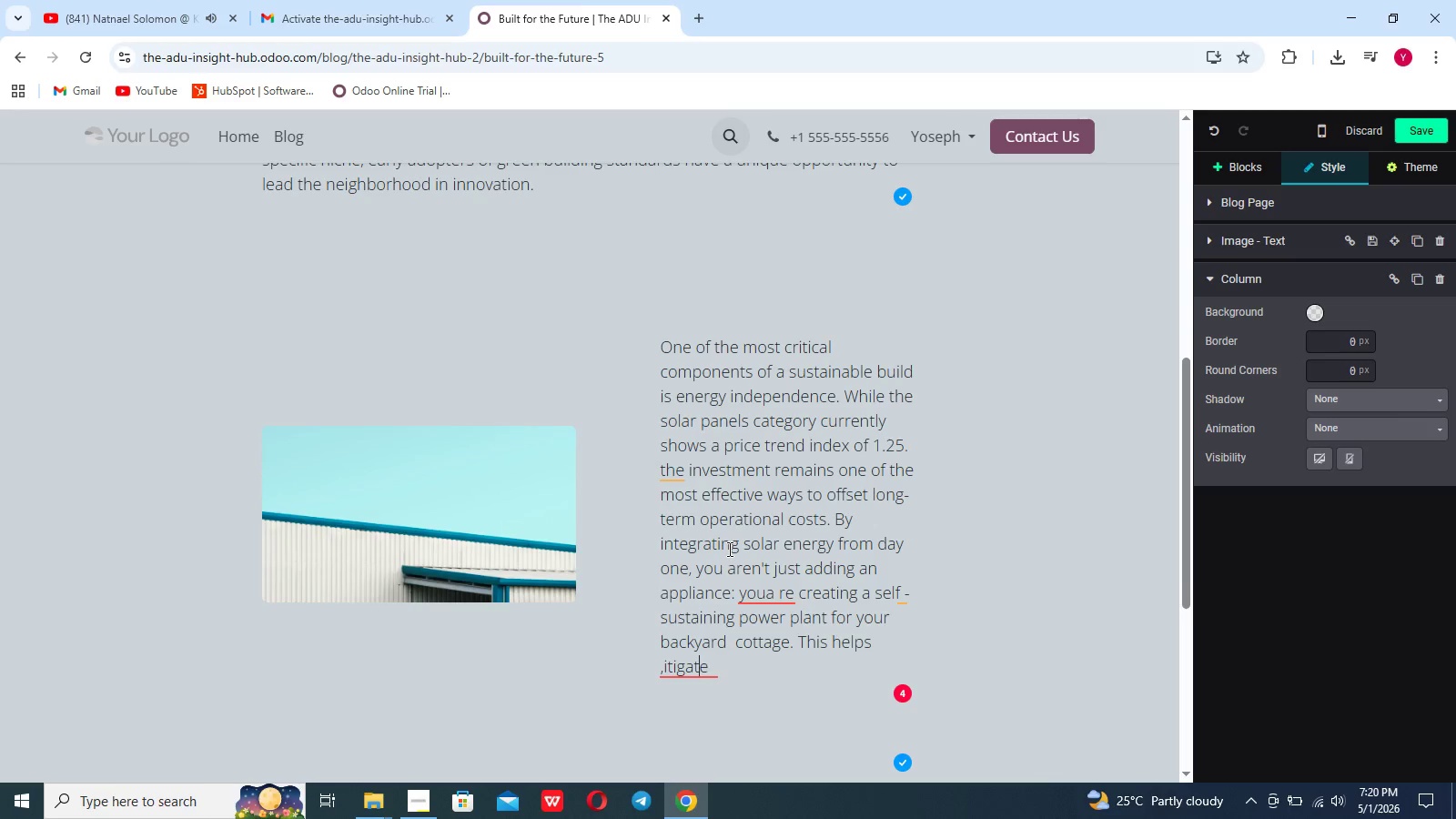 
key(ArrowLeft)
 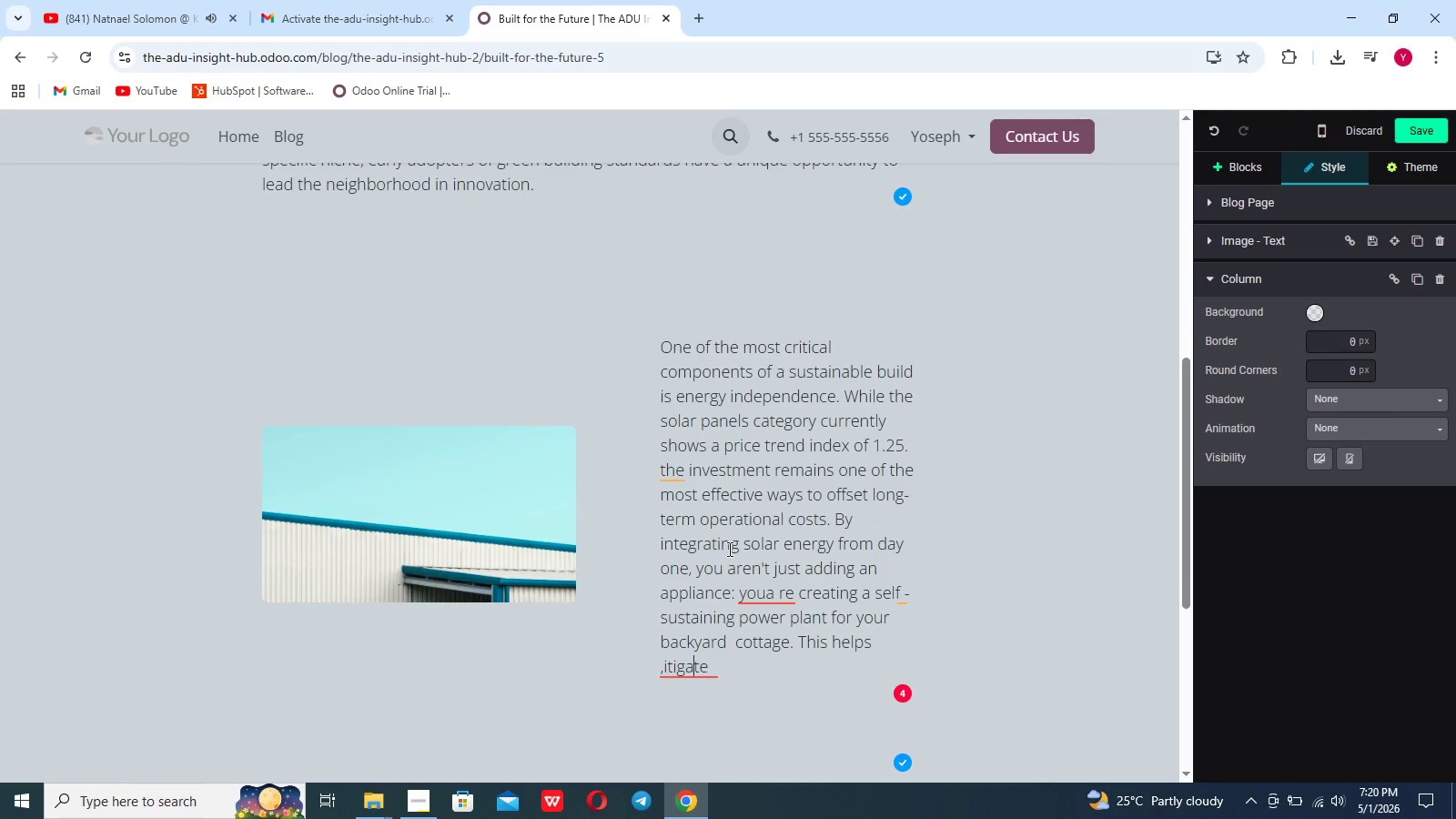 
key(ArrowLeft)
 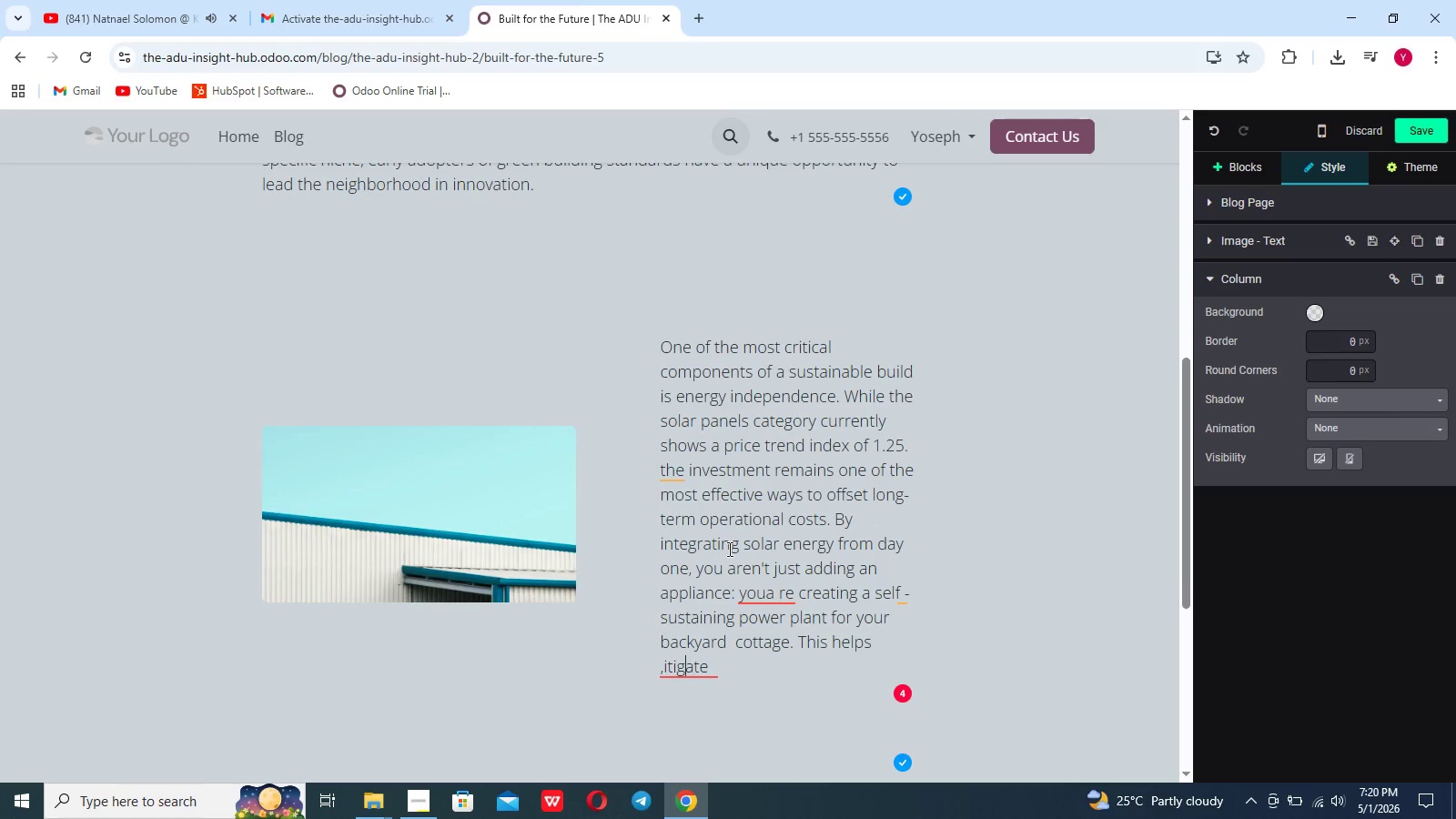 
key(ArrowLeft)
 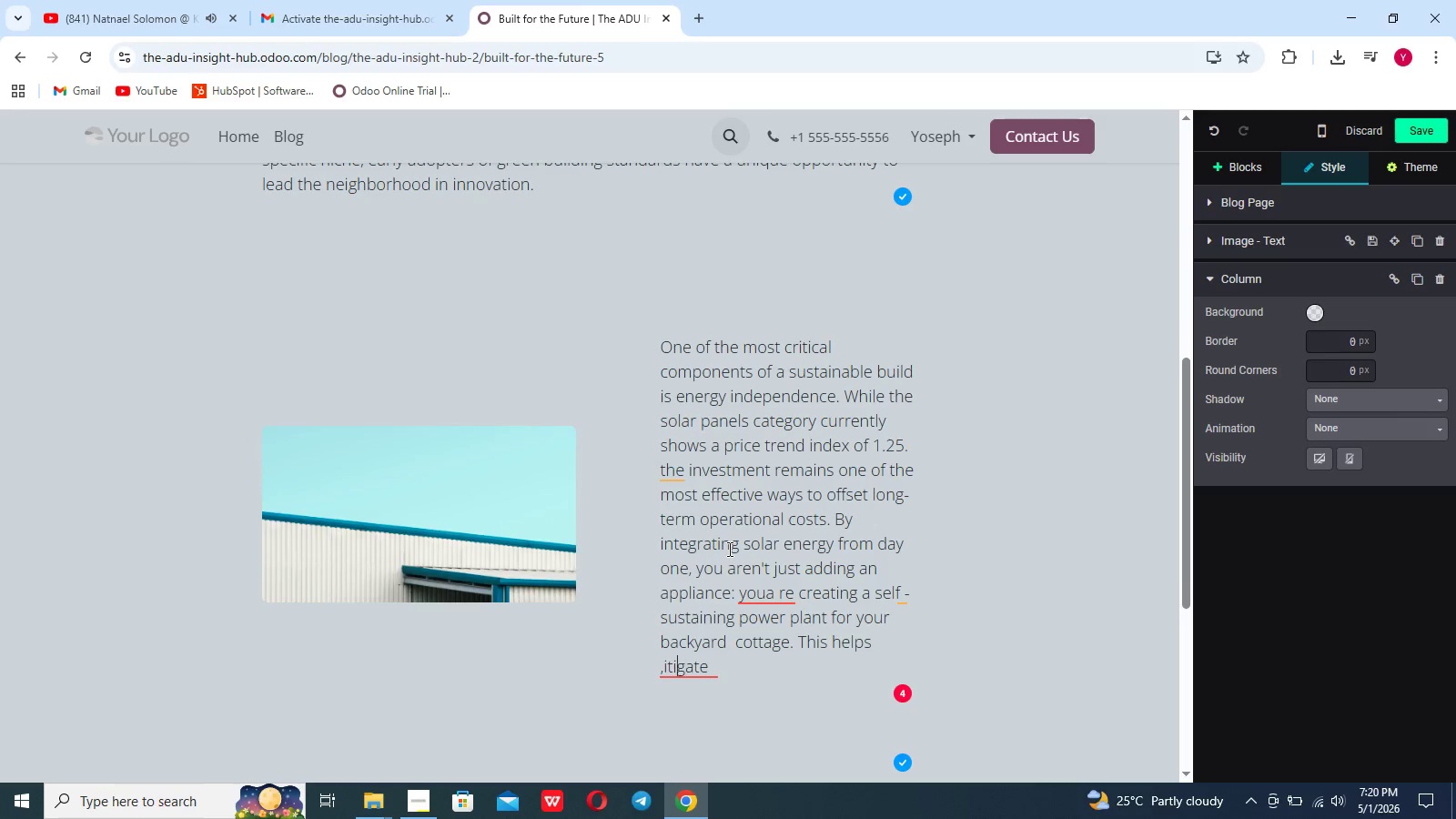 
key(ArrowLeft)
 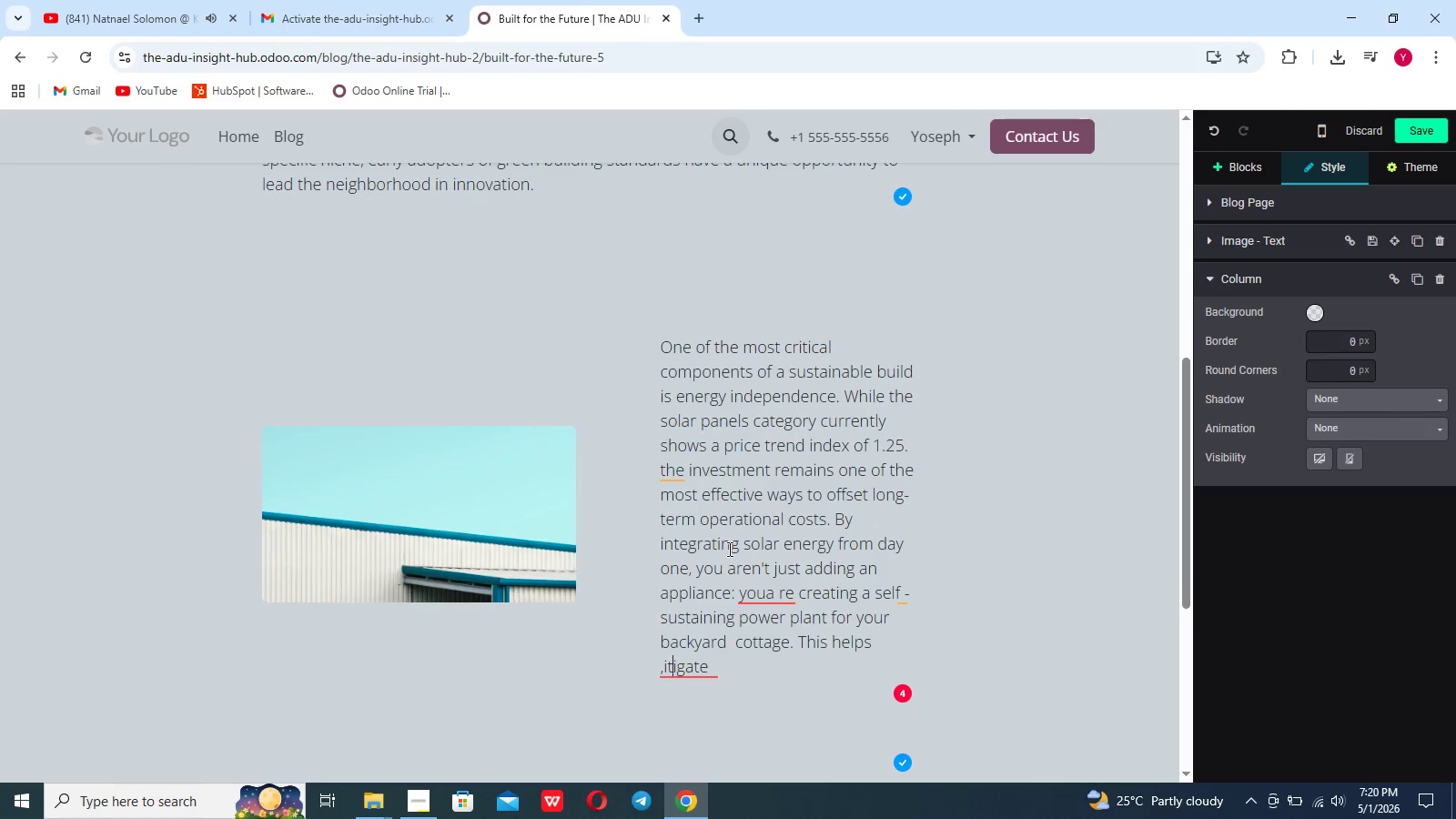 
key(ArrowLeft)
 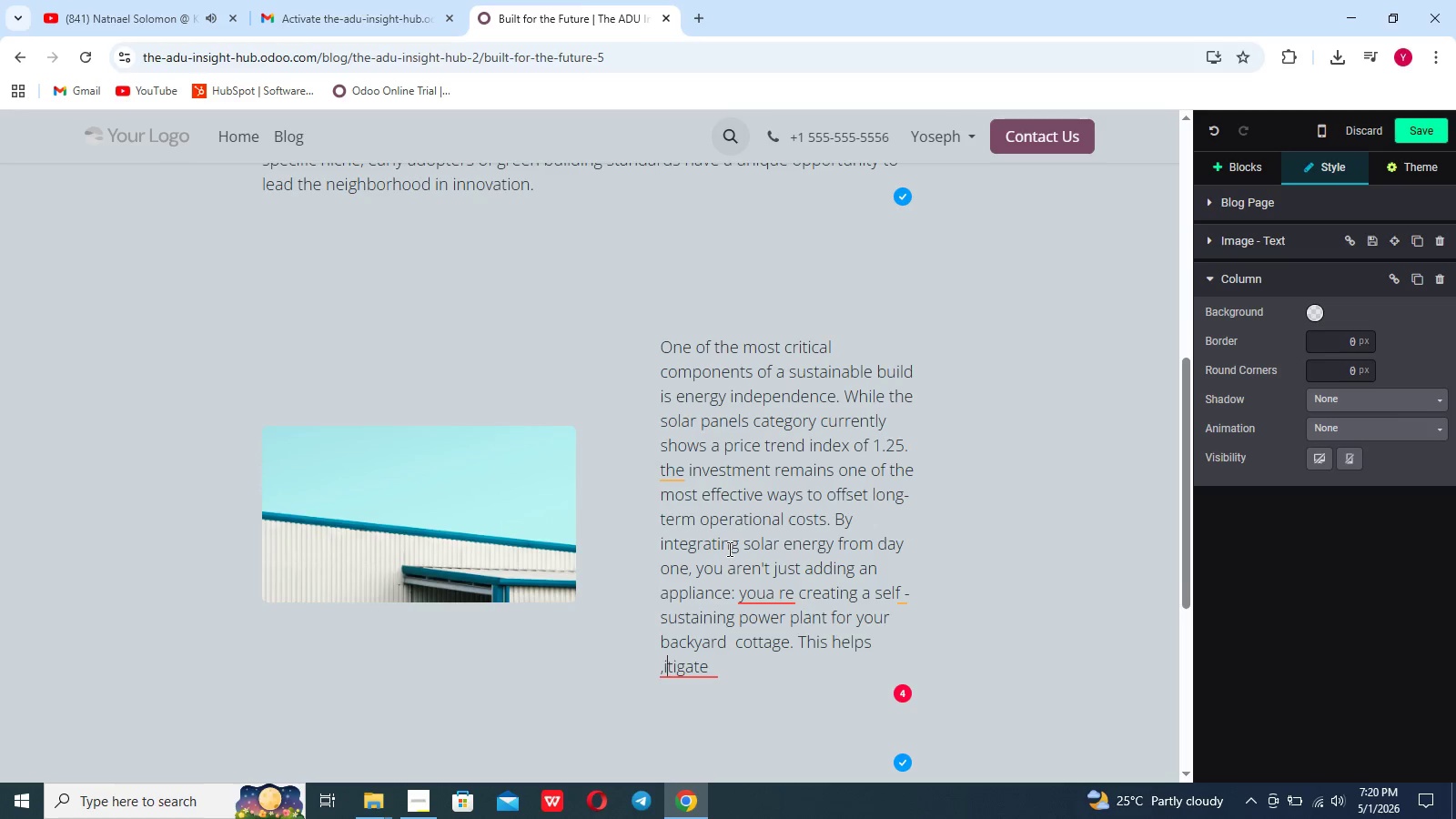 
key(ArrowLeft)
 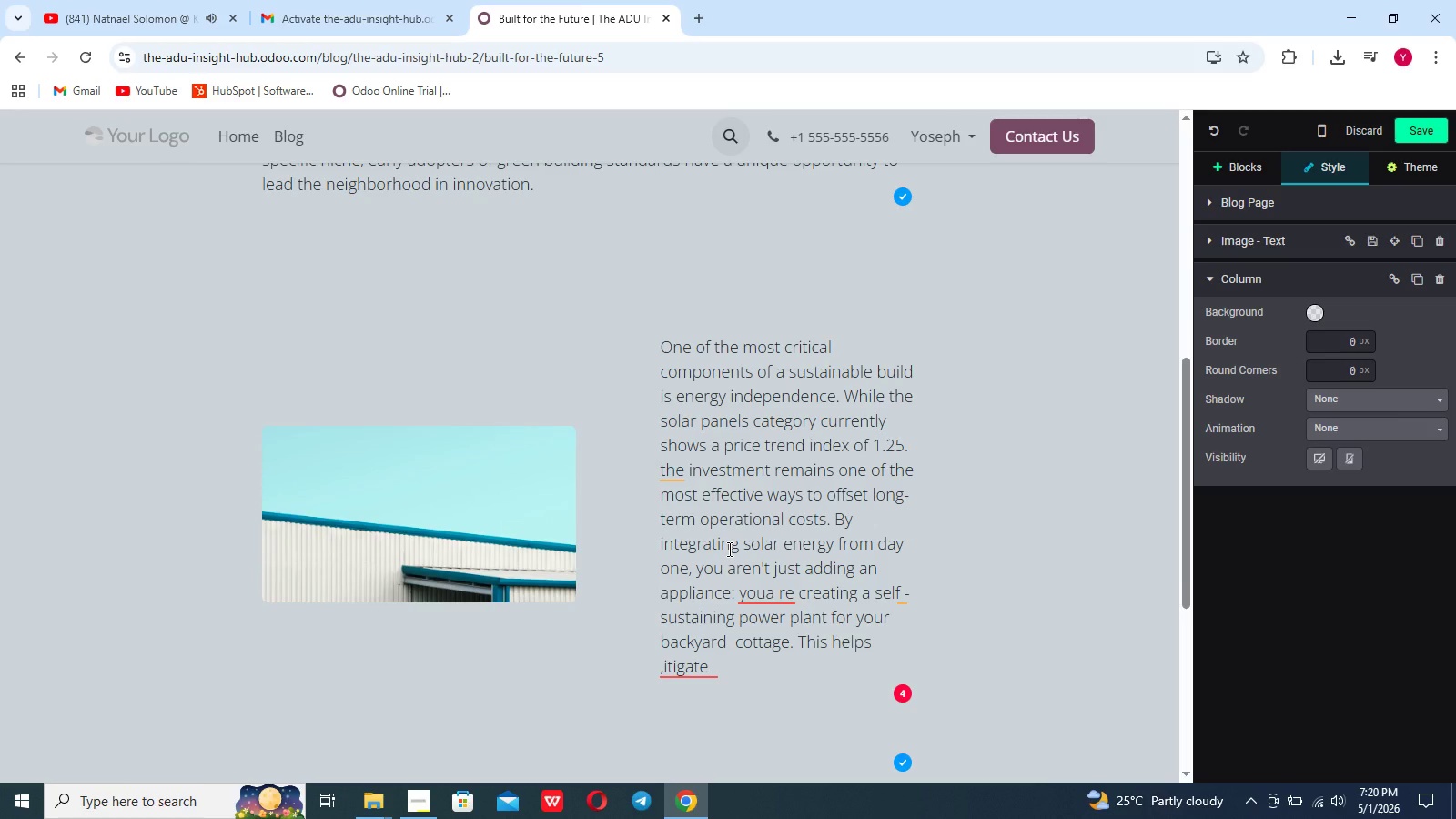 
key(ArrowLeft)
 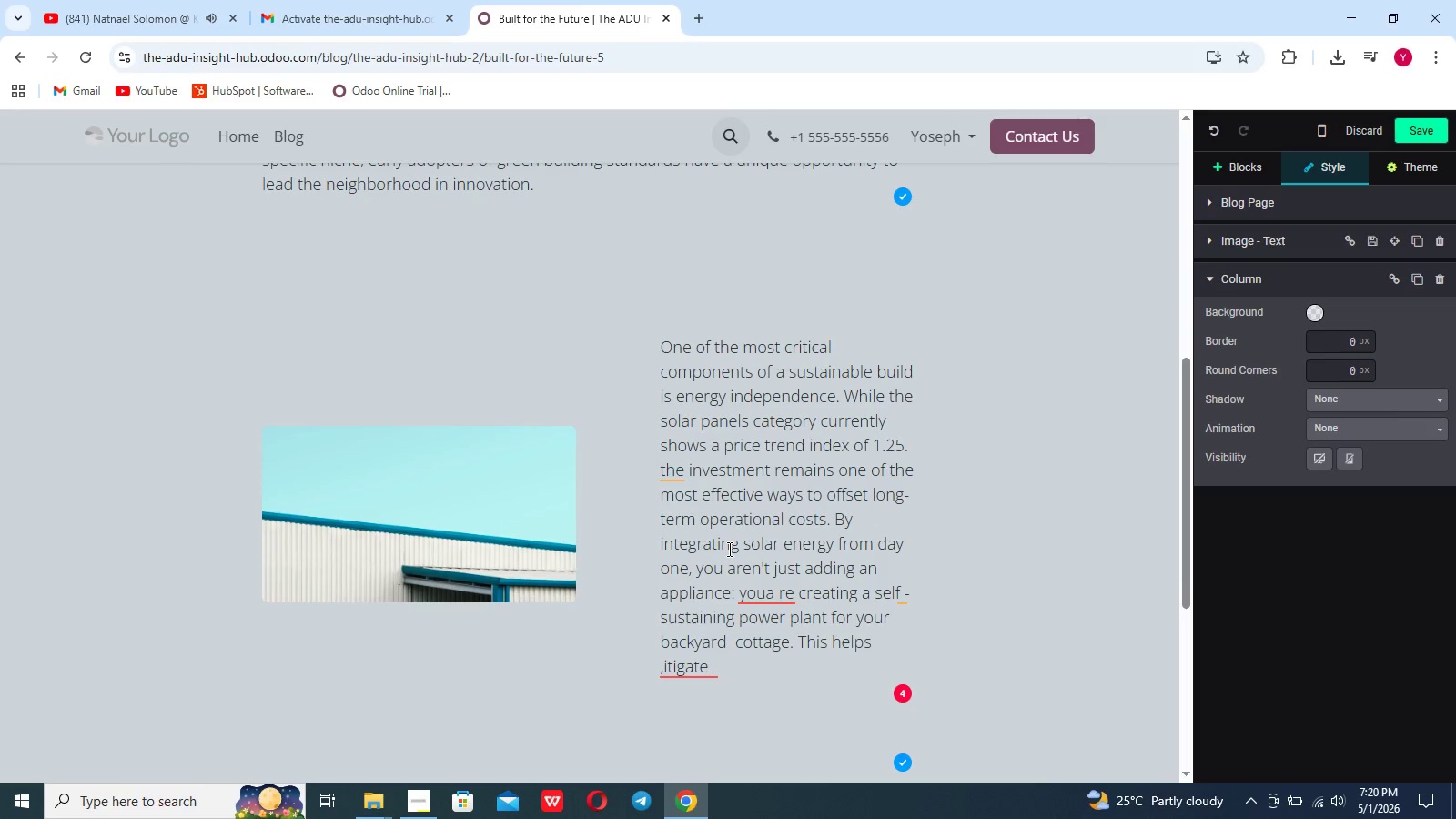 
key(Backspace)
 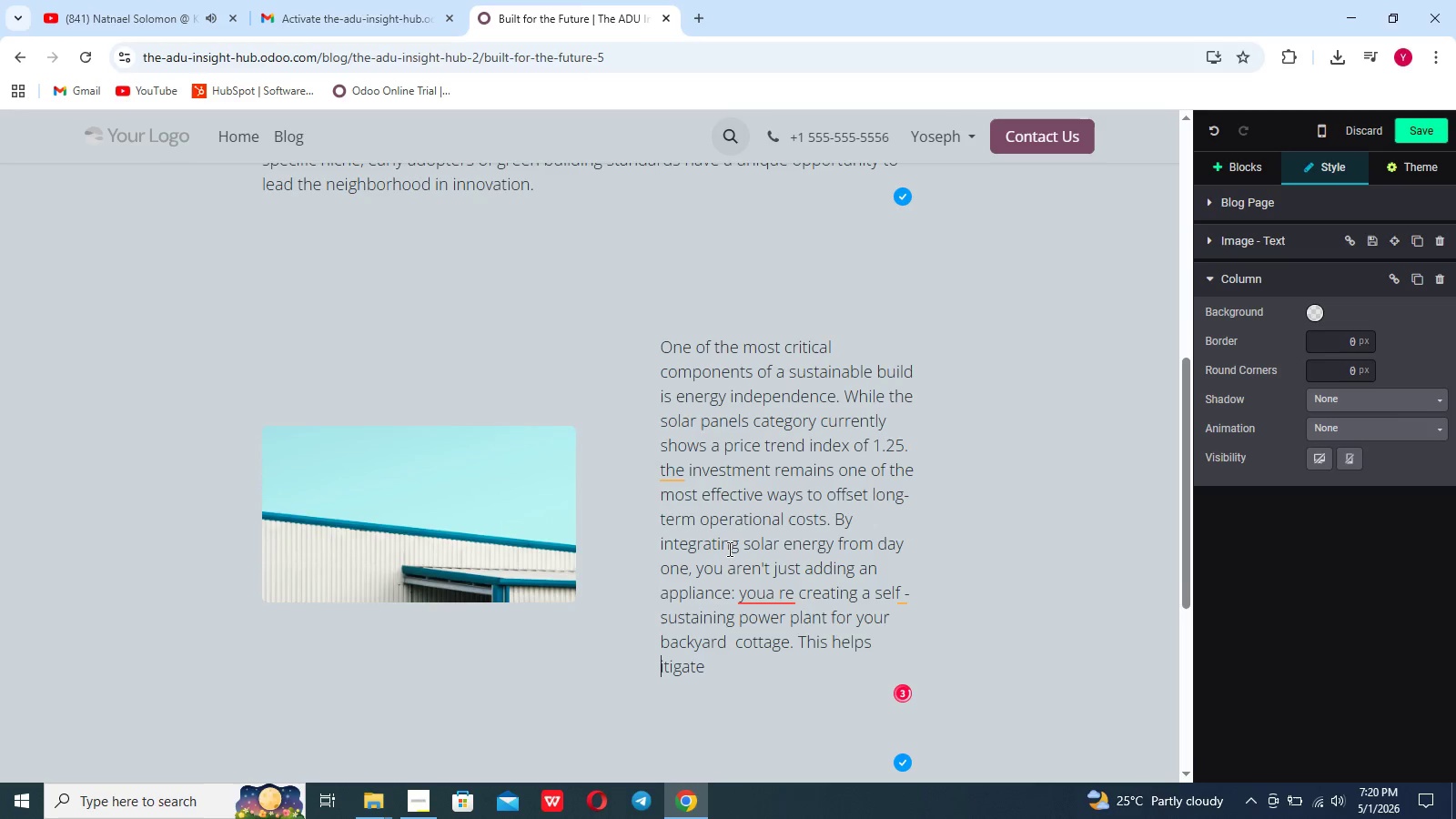 
key(M)
 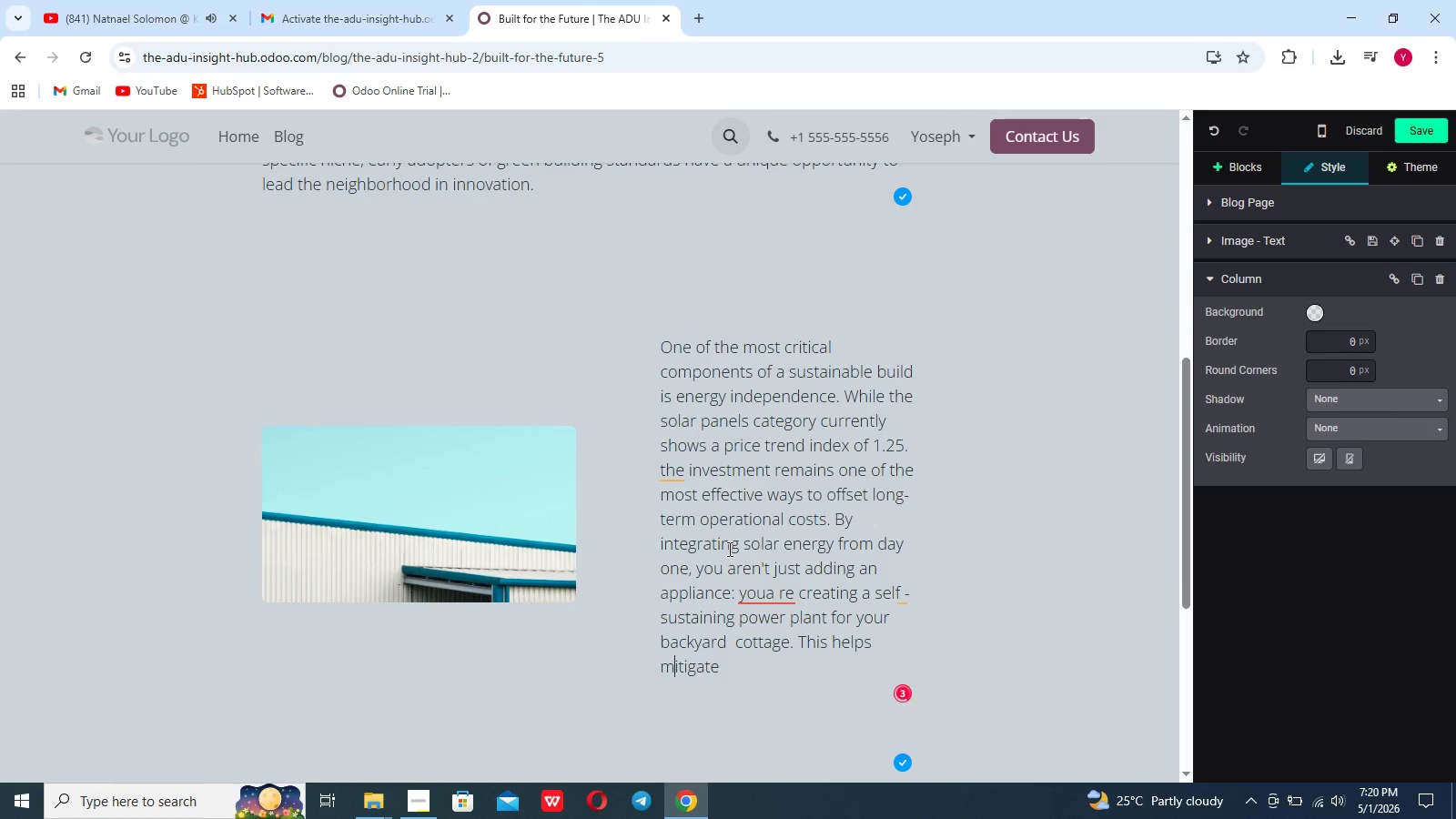 
hold_key(key=ArrowRight, duration=0.77)
 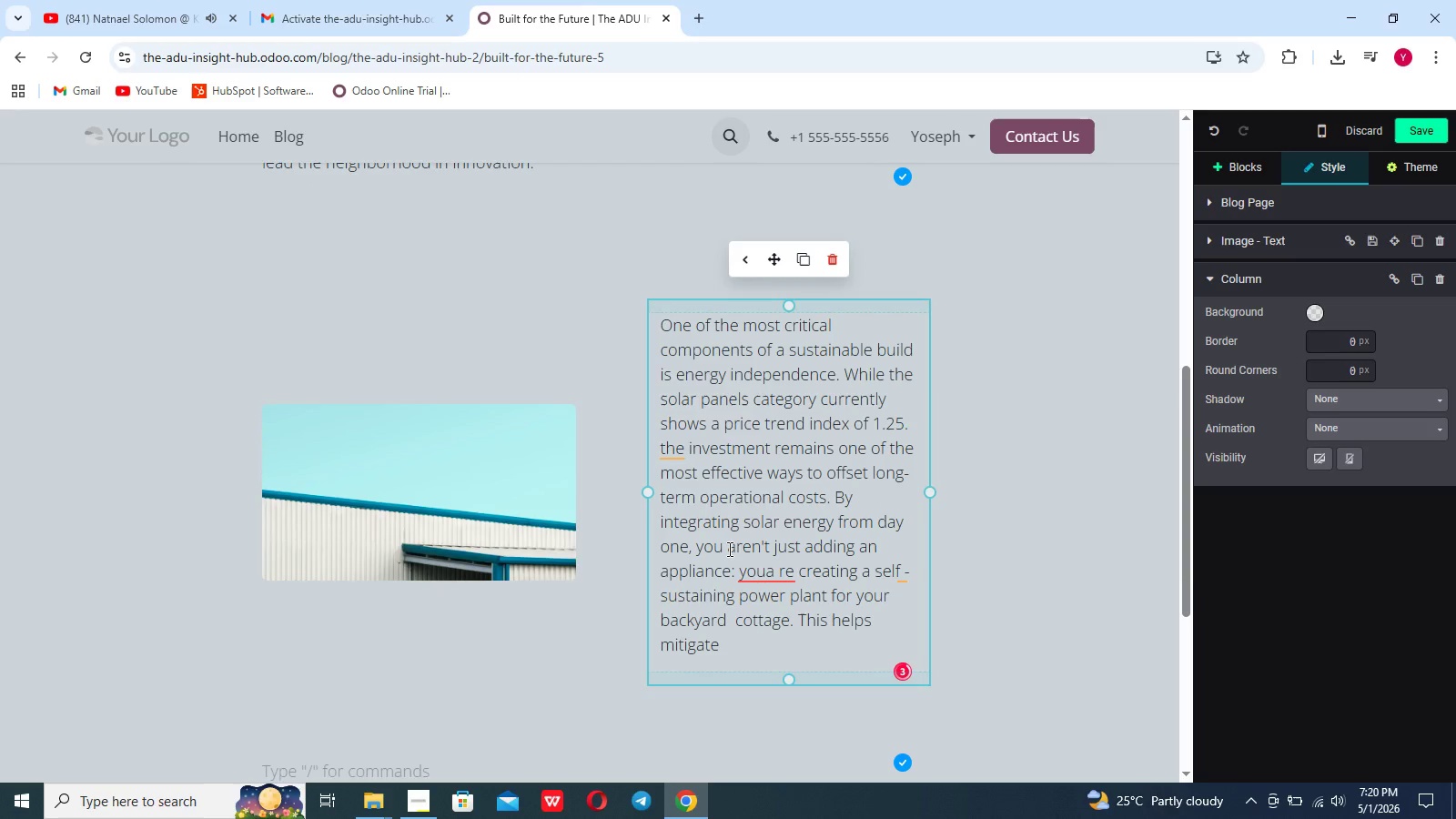 
key(ArrowLeft)
 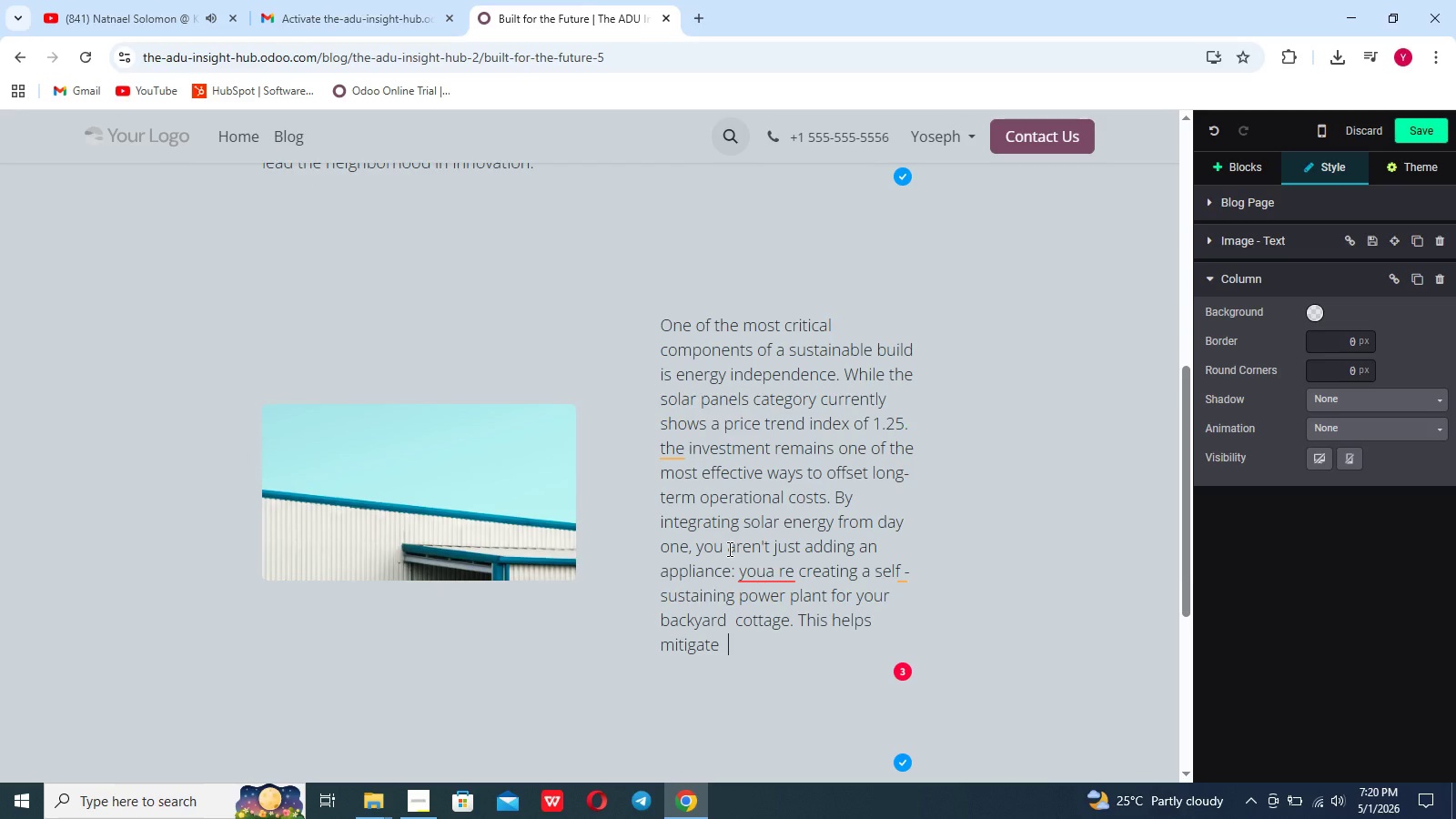 
key(ArrowLeft)
 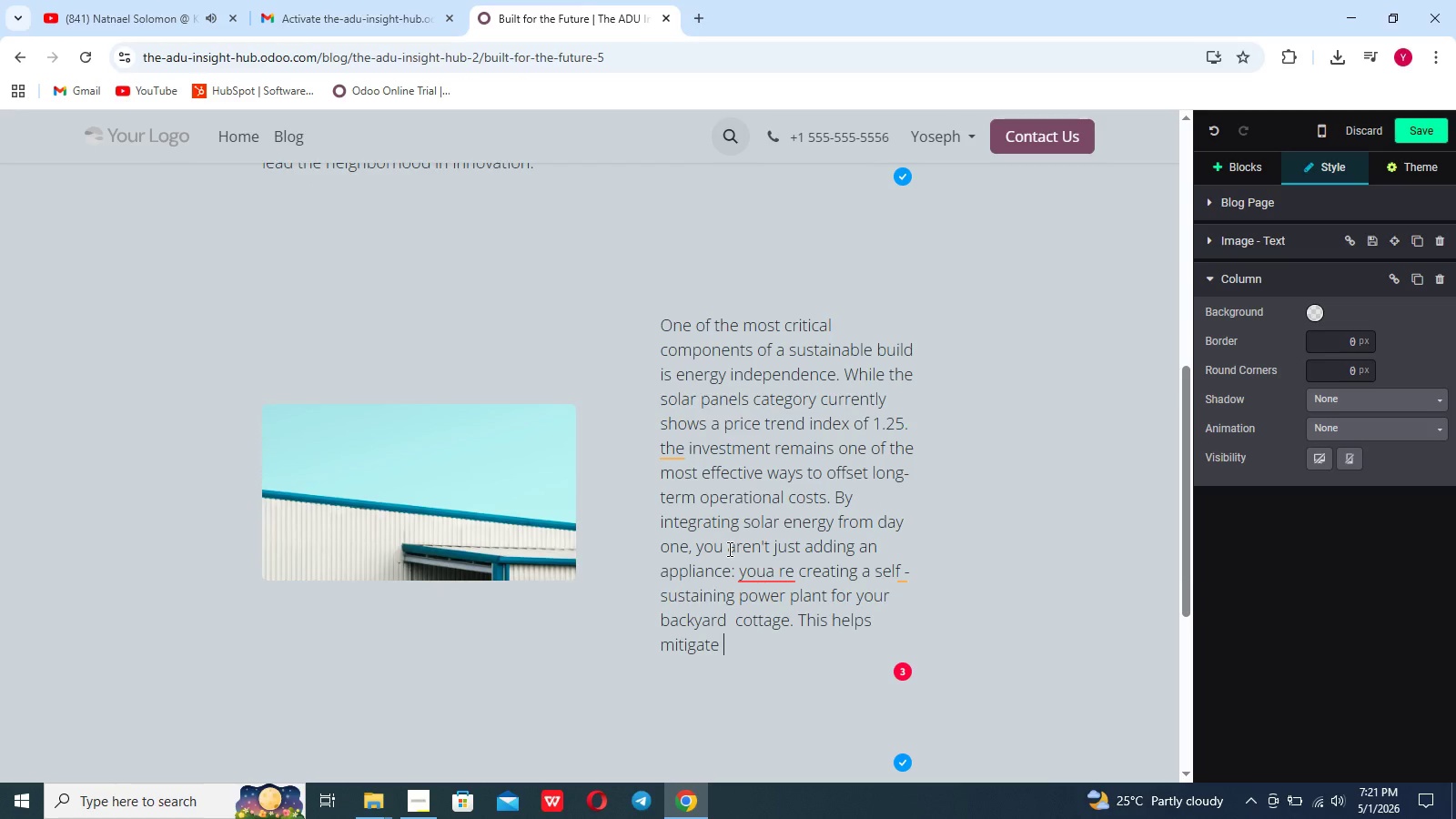 
wait(12.78)
 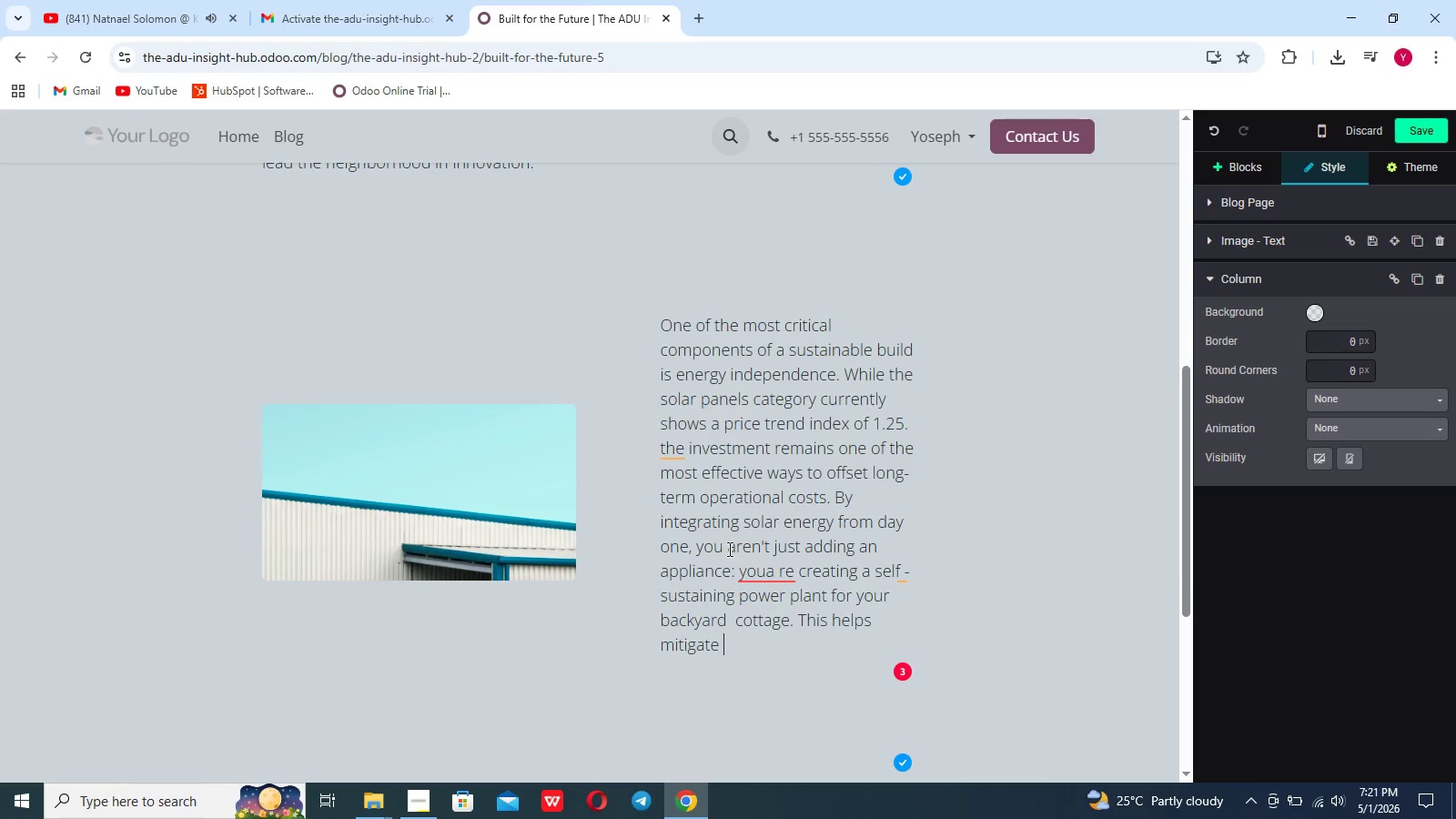 
left_click([779, 574])
 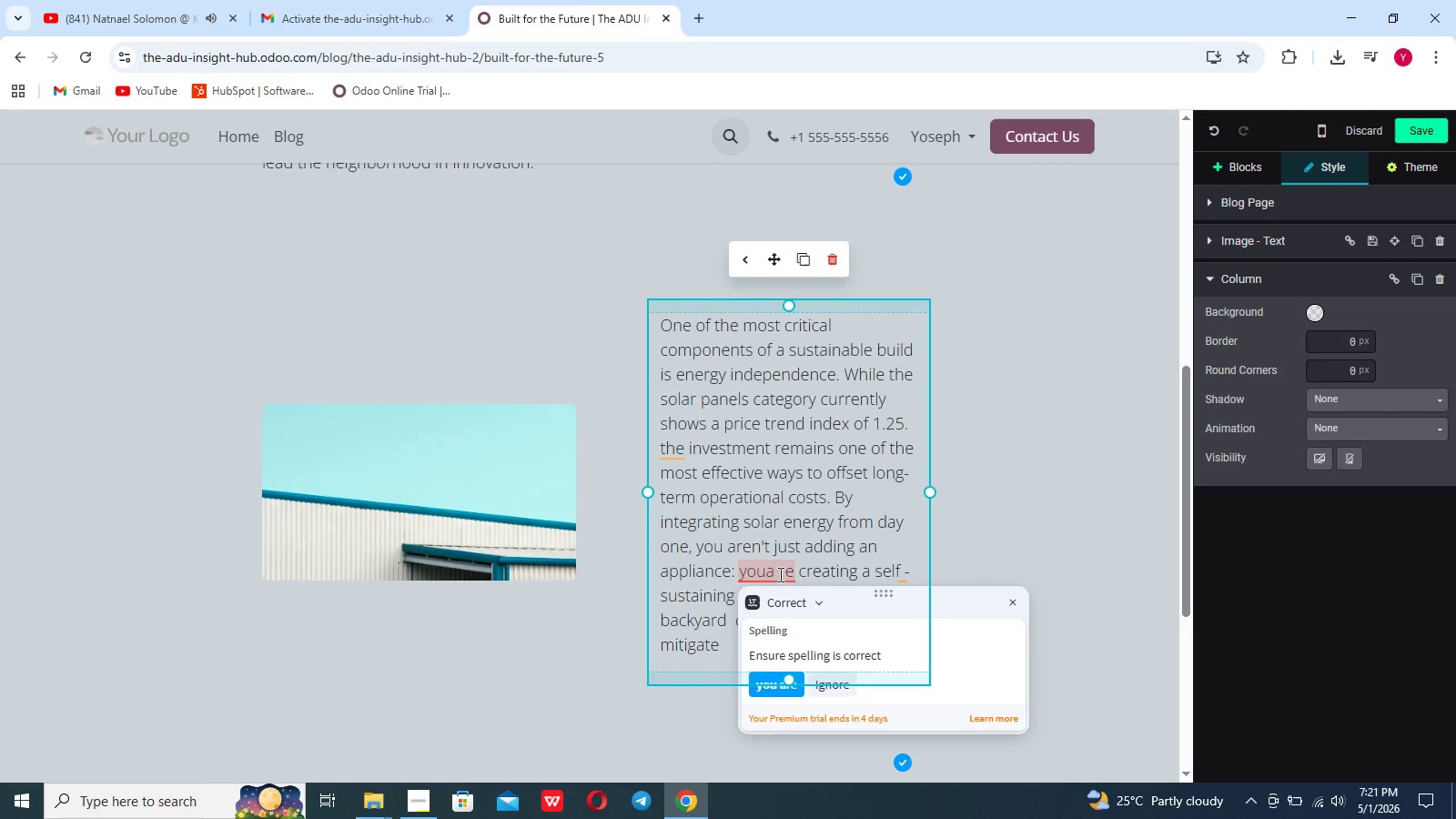 
key(Backspace)
 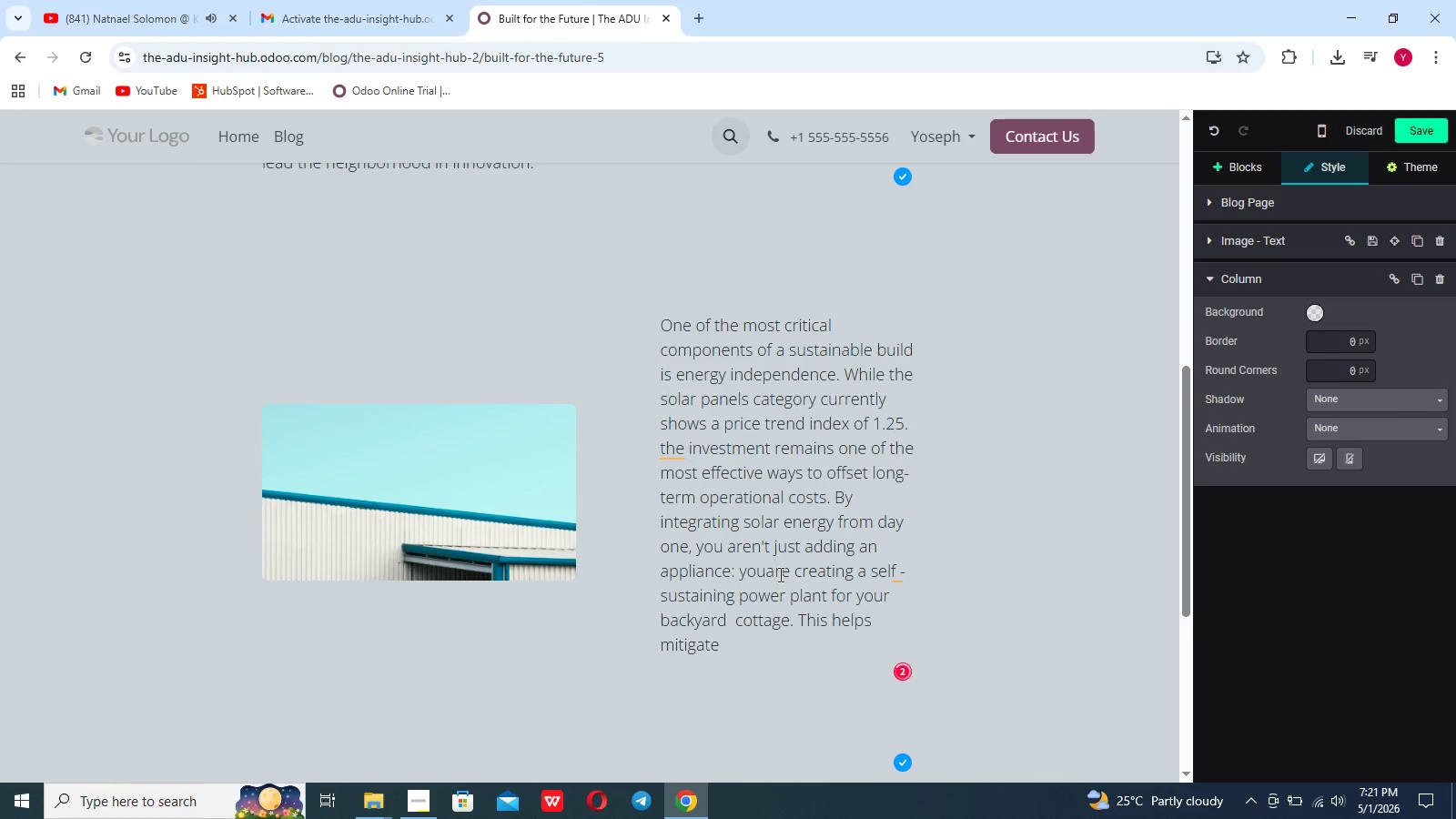 
key(ArrowLeft)
 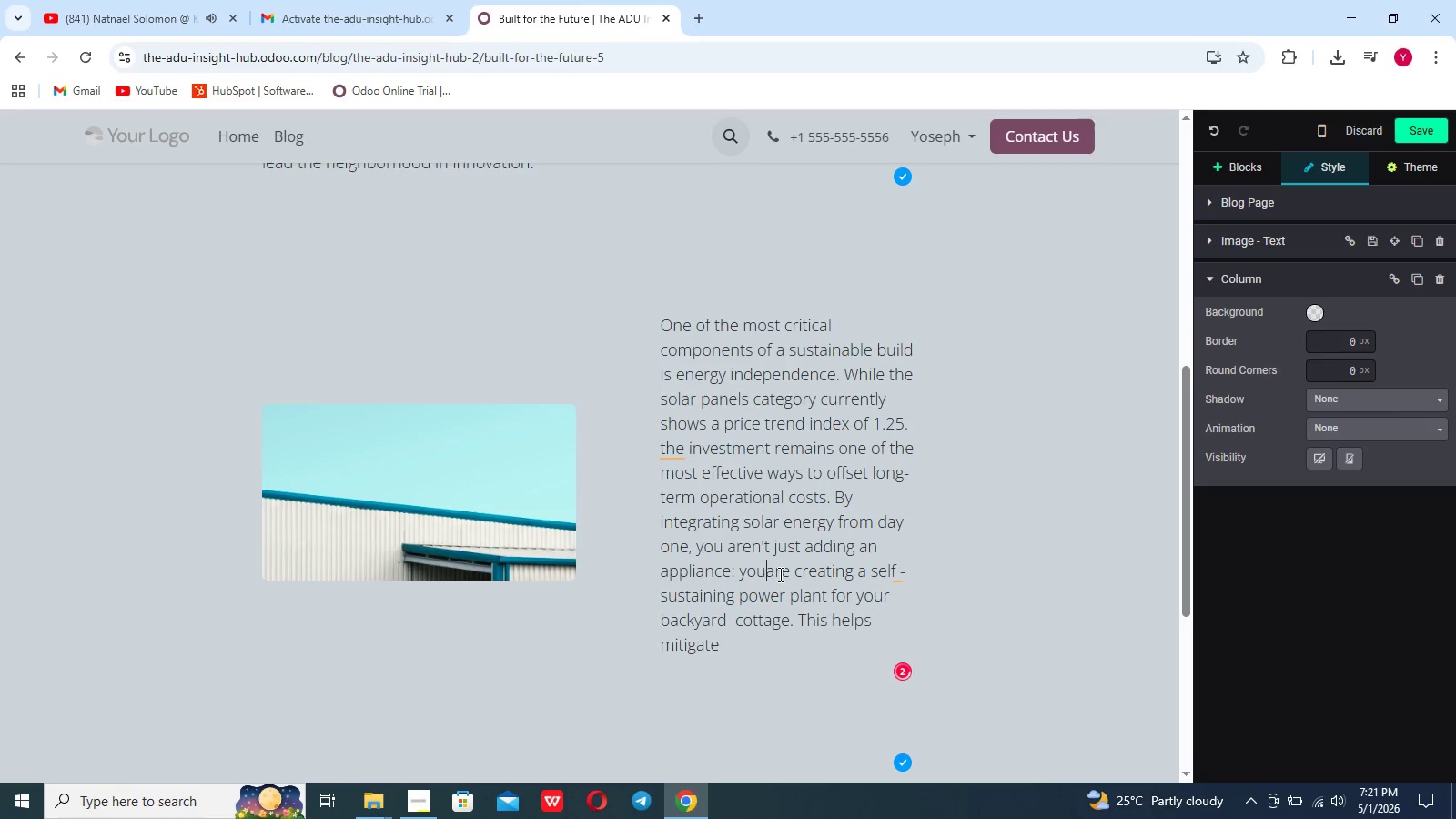 
key(Space)
 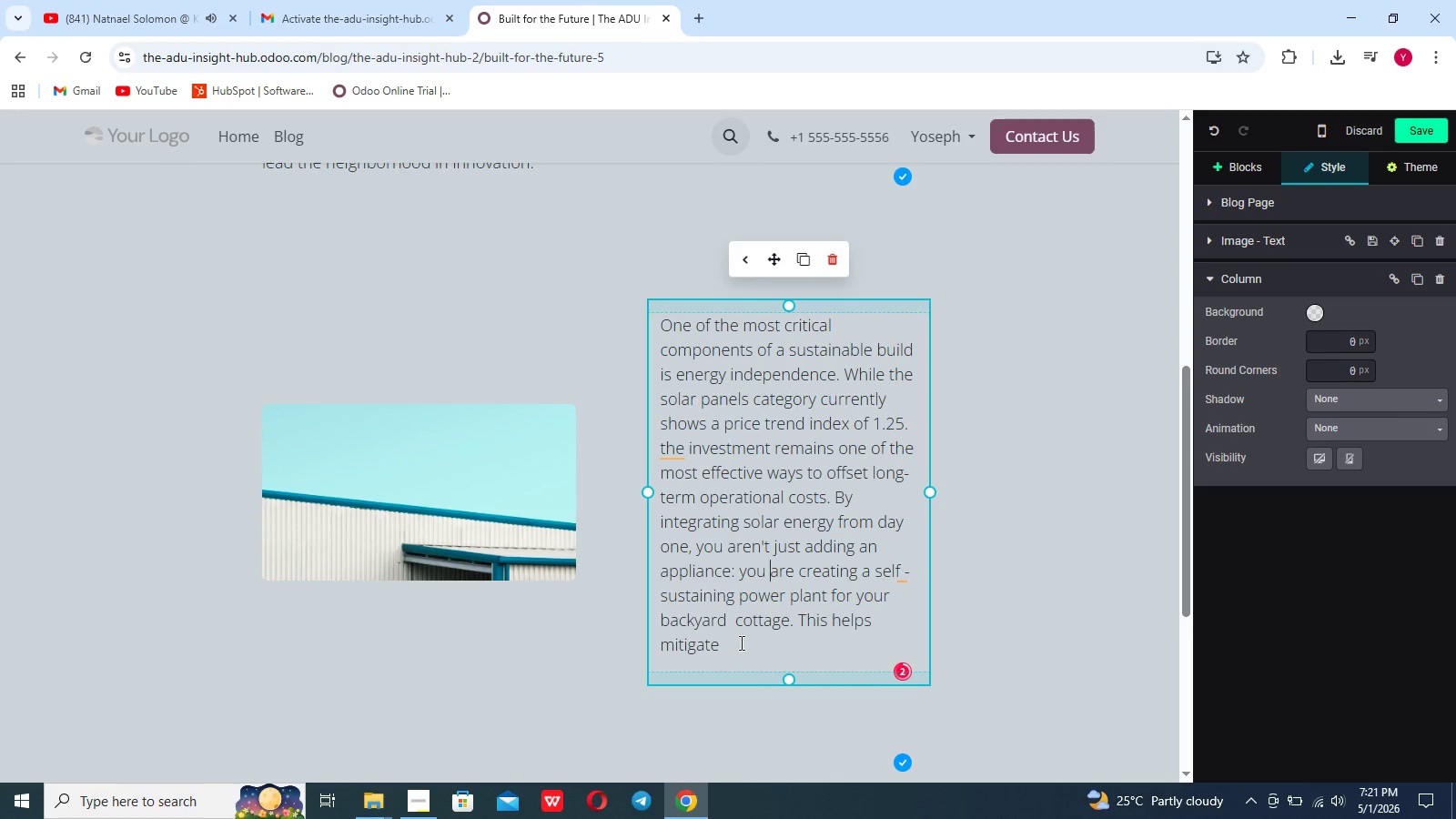 
left_click([739, 644])
 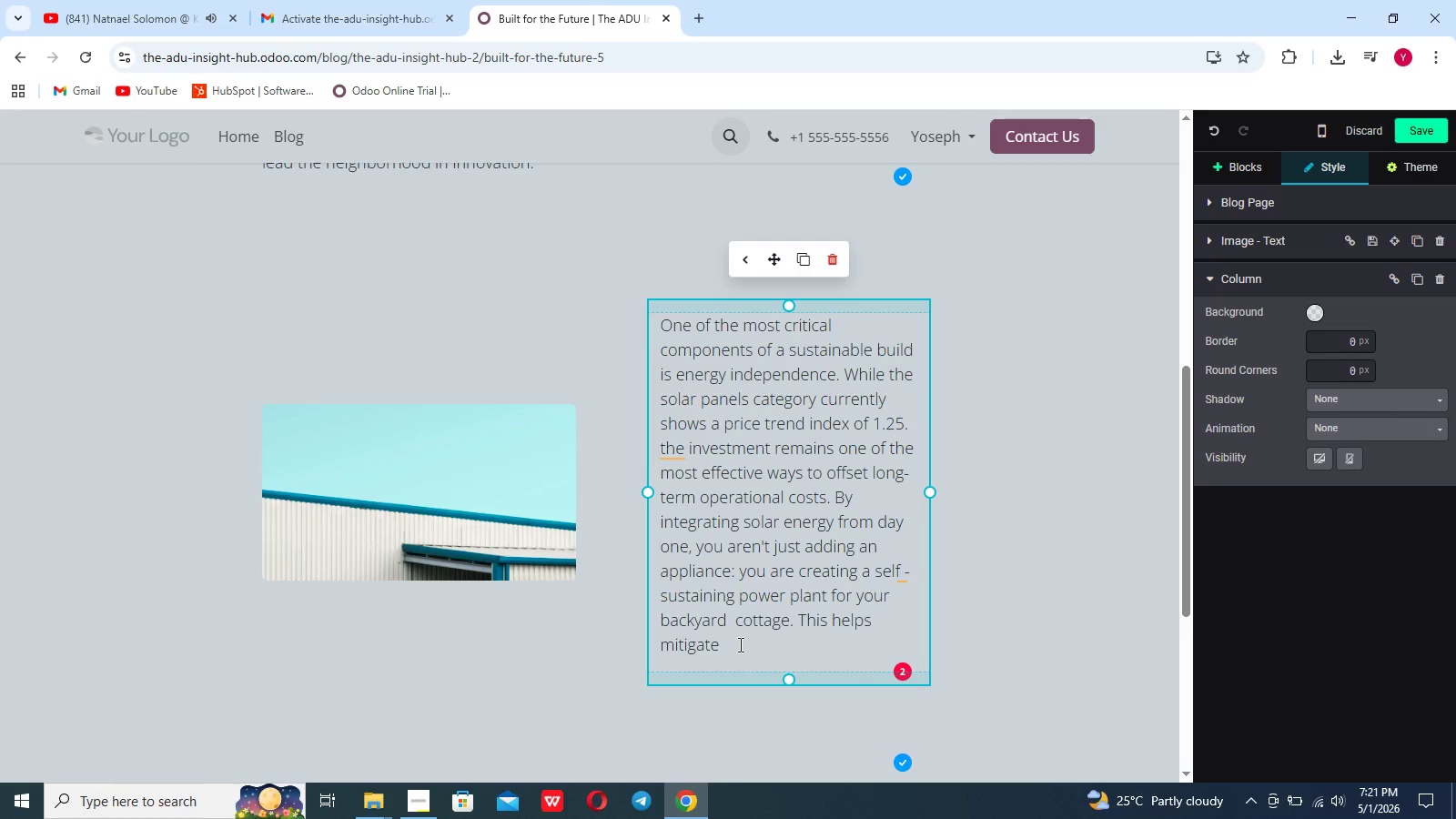 
wait(9.69)
 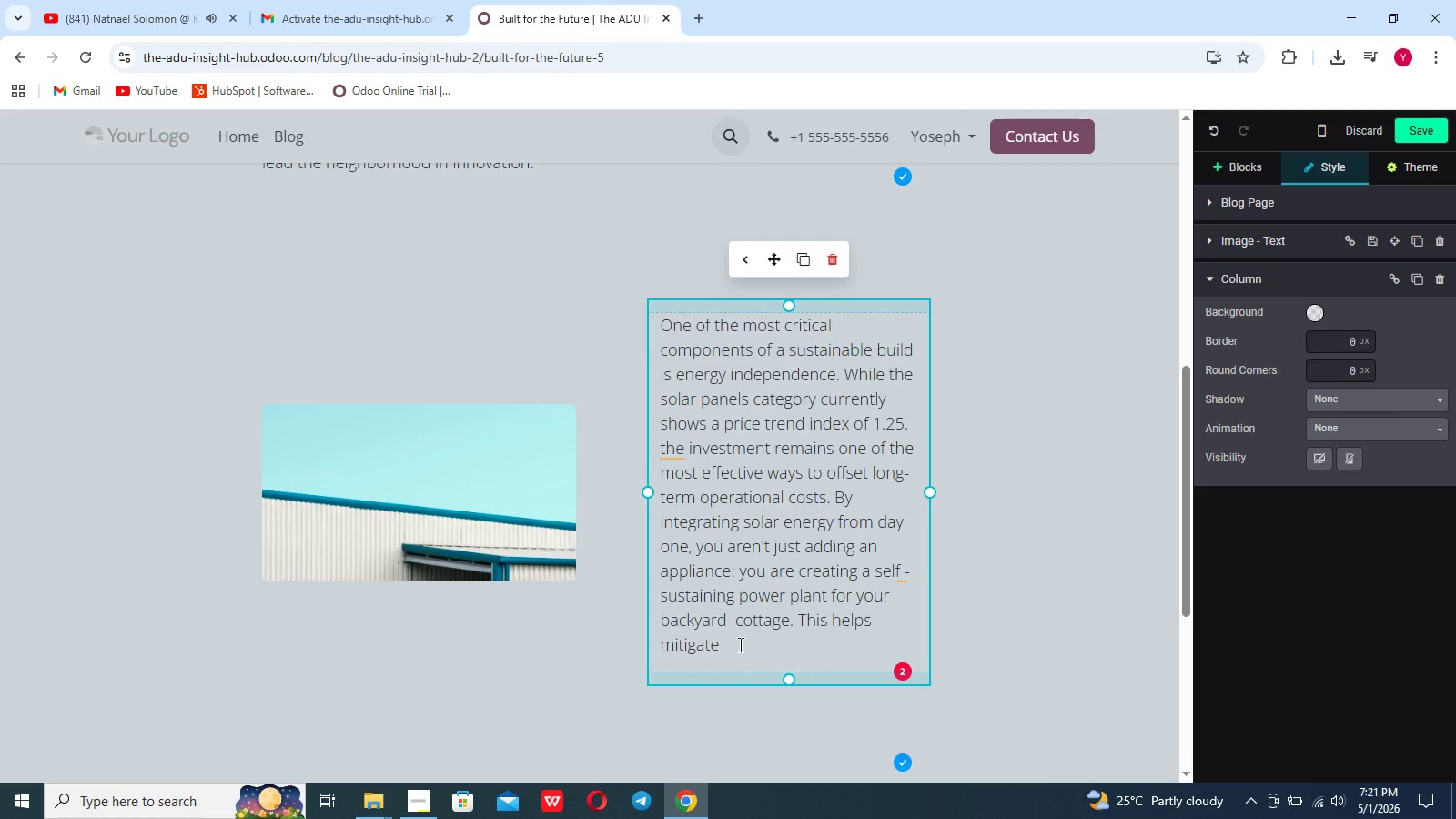 
type(the)
key(Backspace)
key(Backspace)
key(Backspace)
key(Backspace)
type(the impact of rising utility rates in california and provides a selling point that traditional builds simply cannot may)
key(Backspace)
 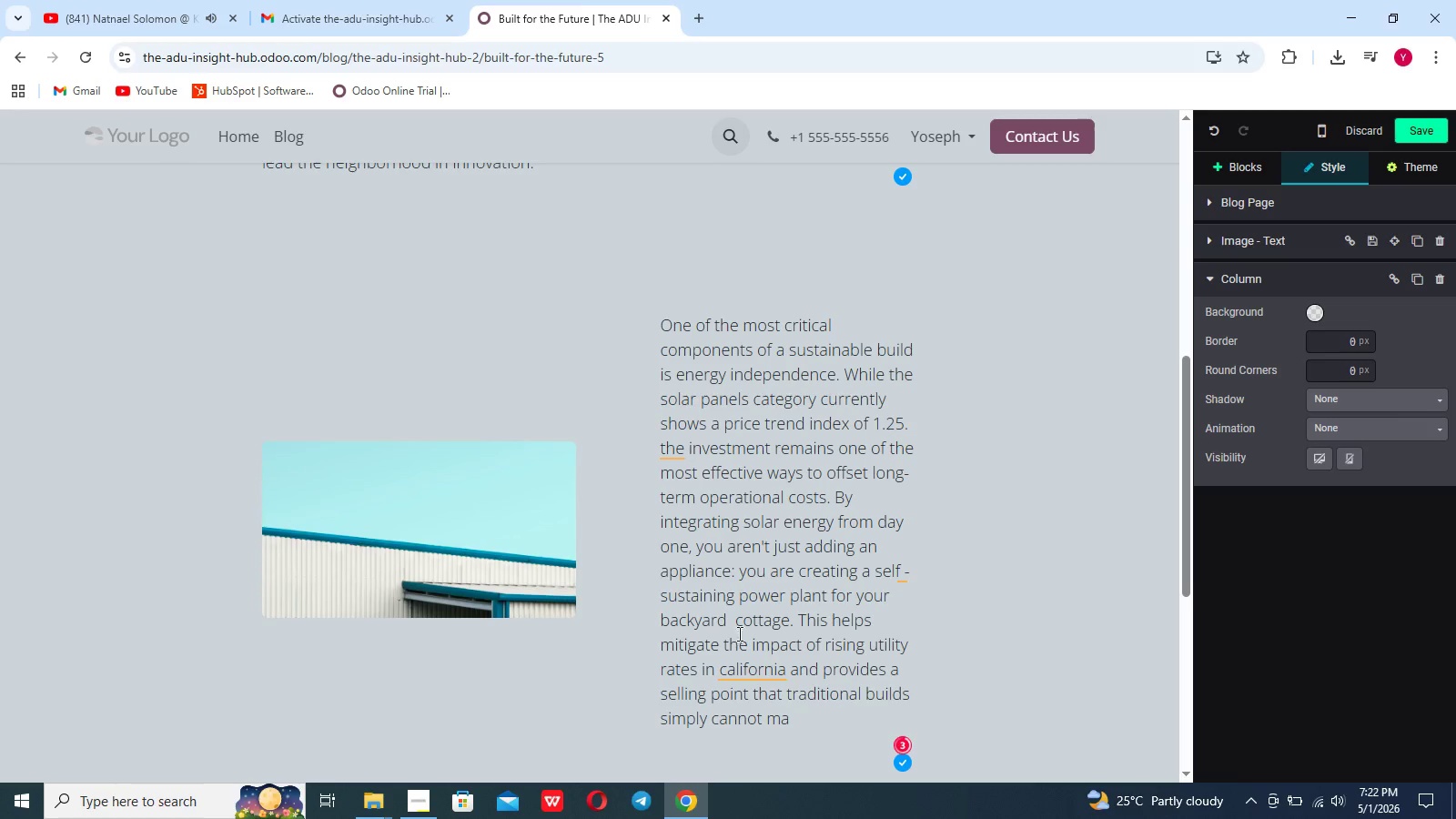 
type(tch)
 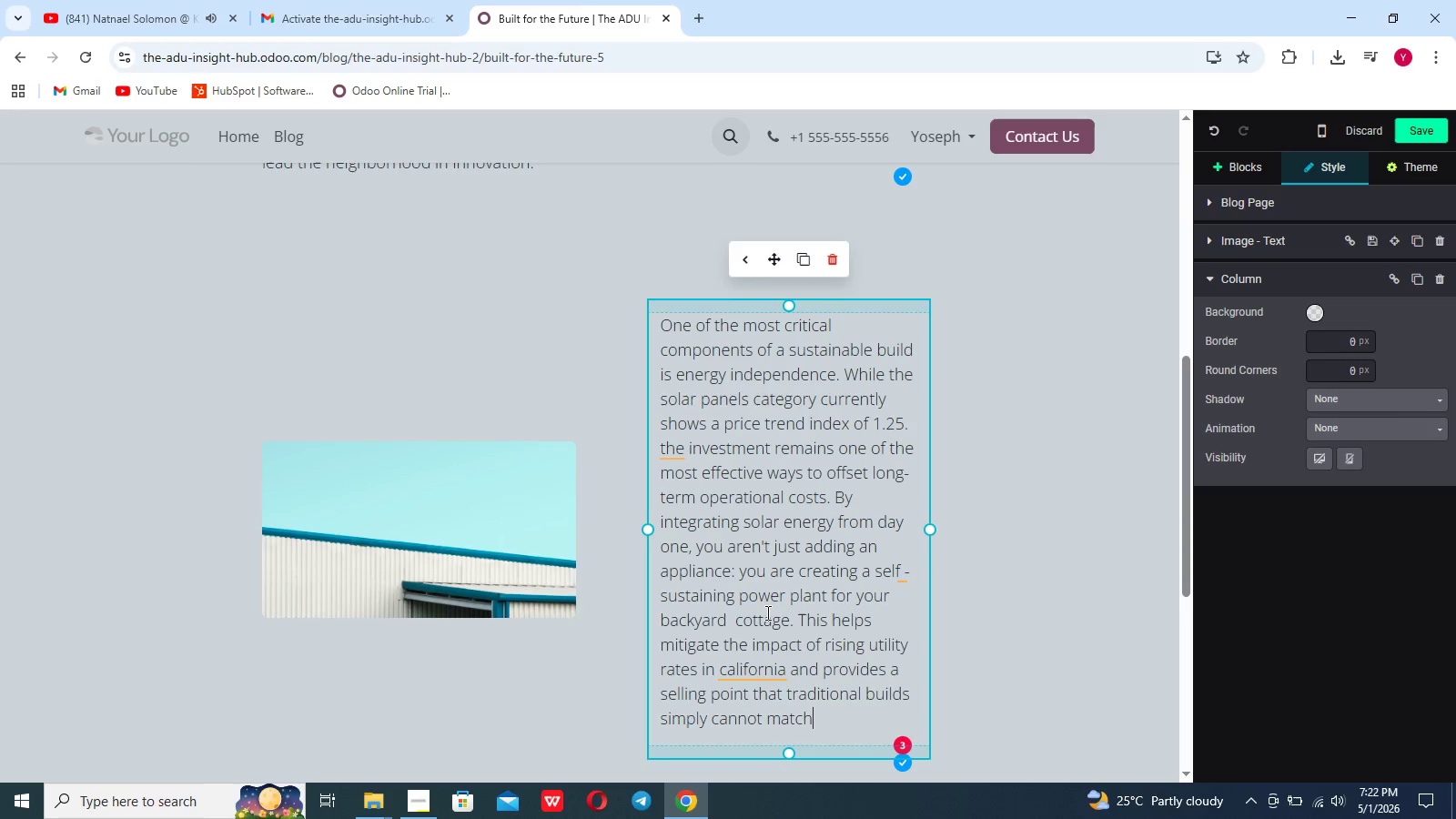 
left_click([759, 664])
 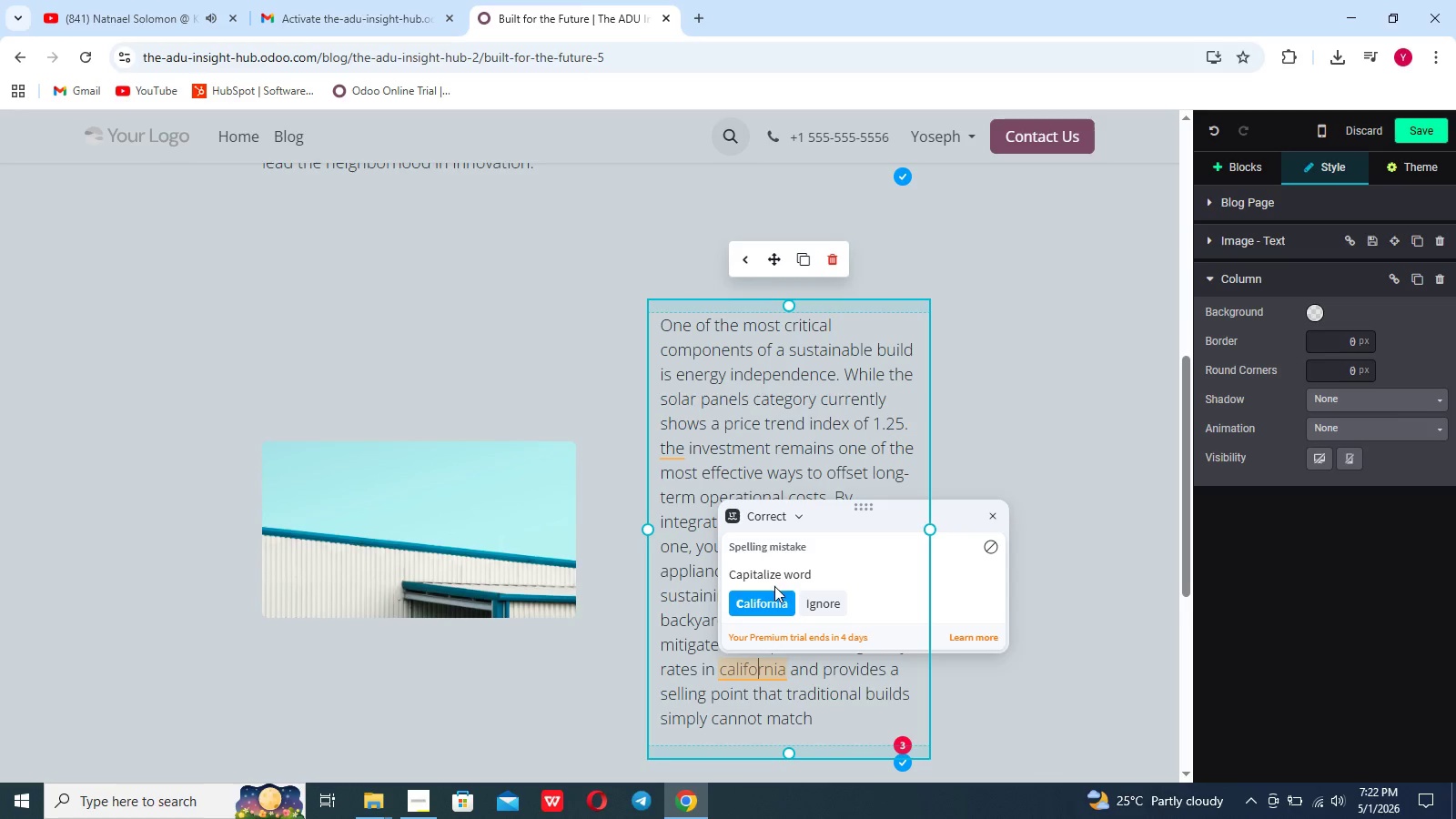 
left_click([773, 597])
 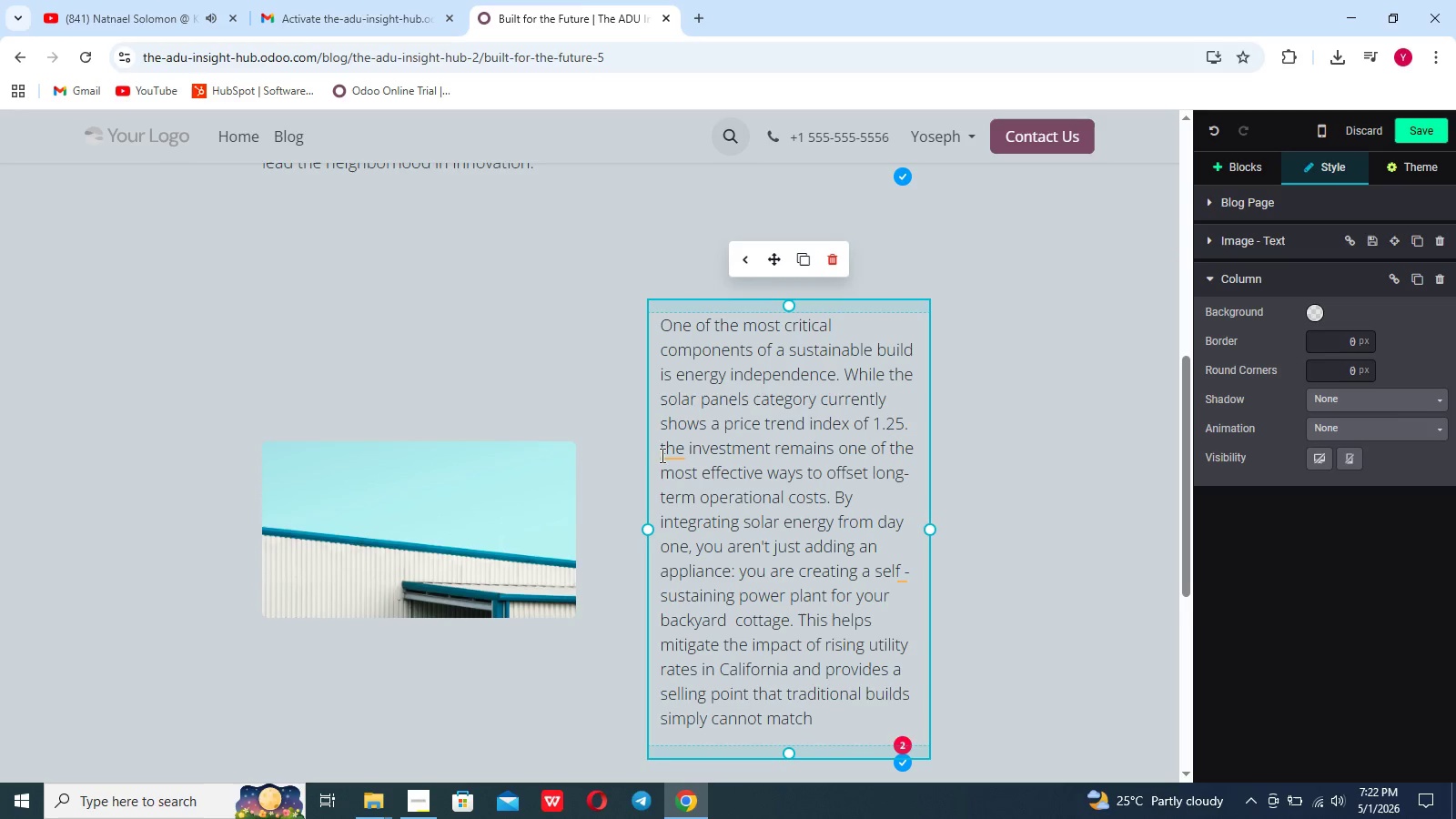 
left_click([665, 454])
 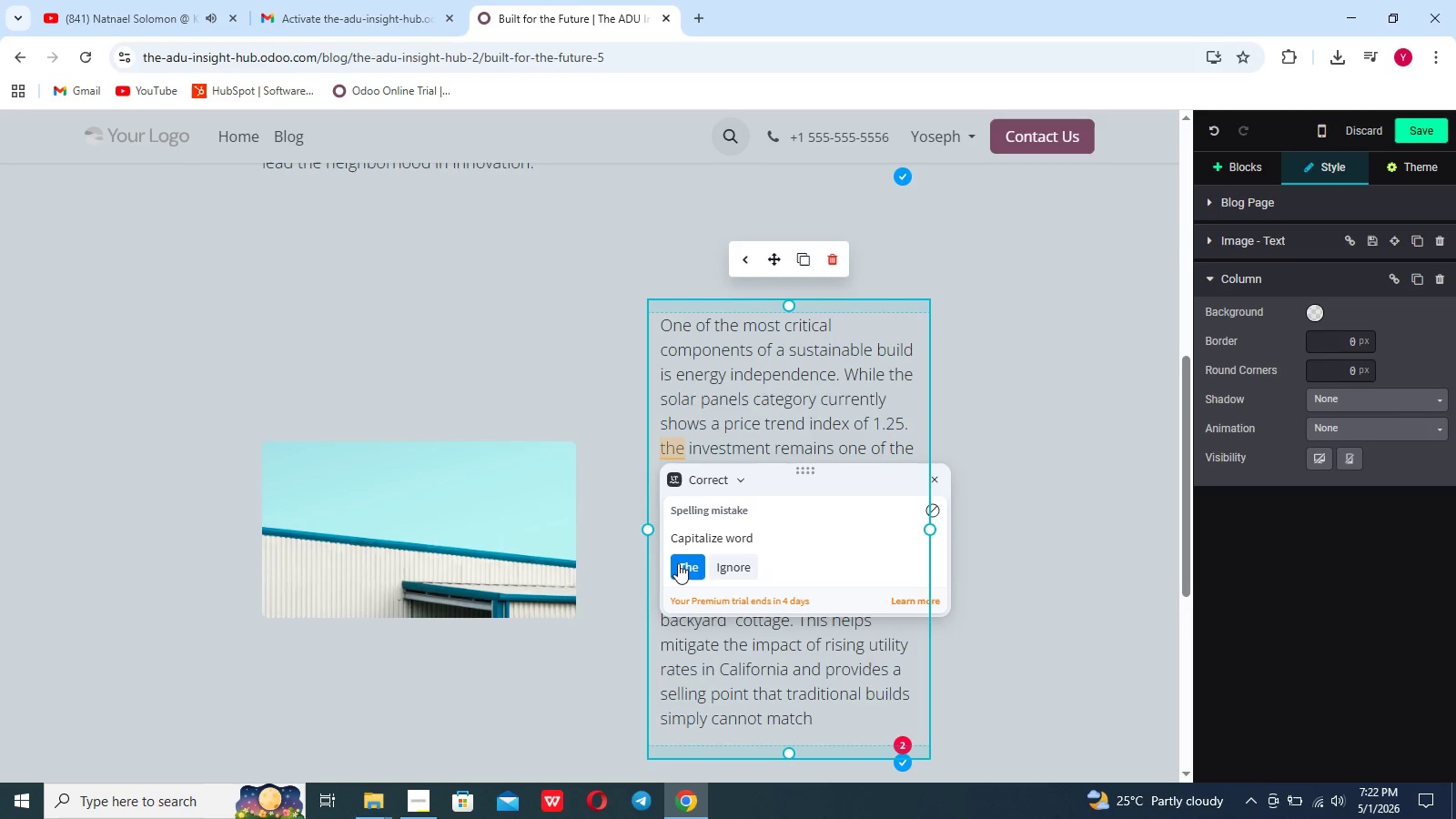 
left_click([678, 563])
 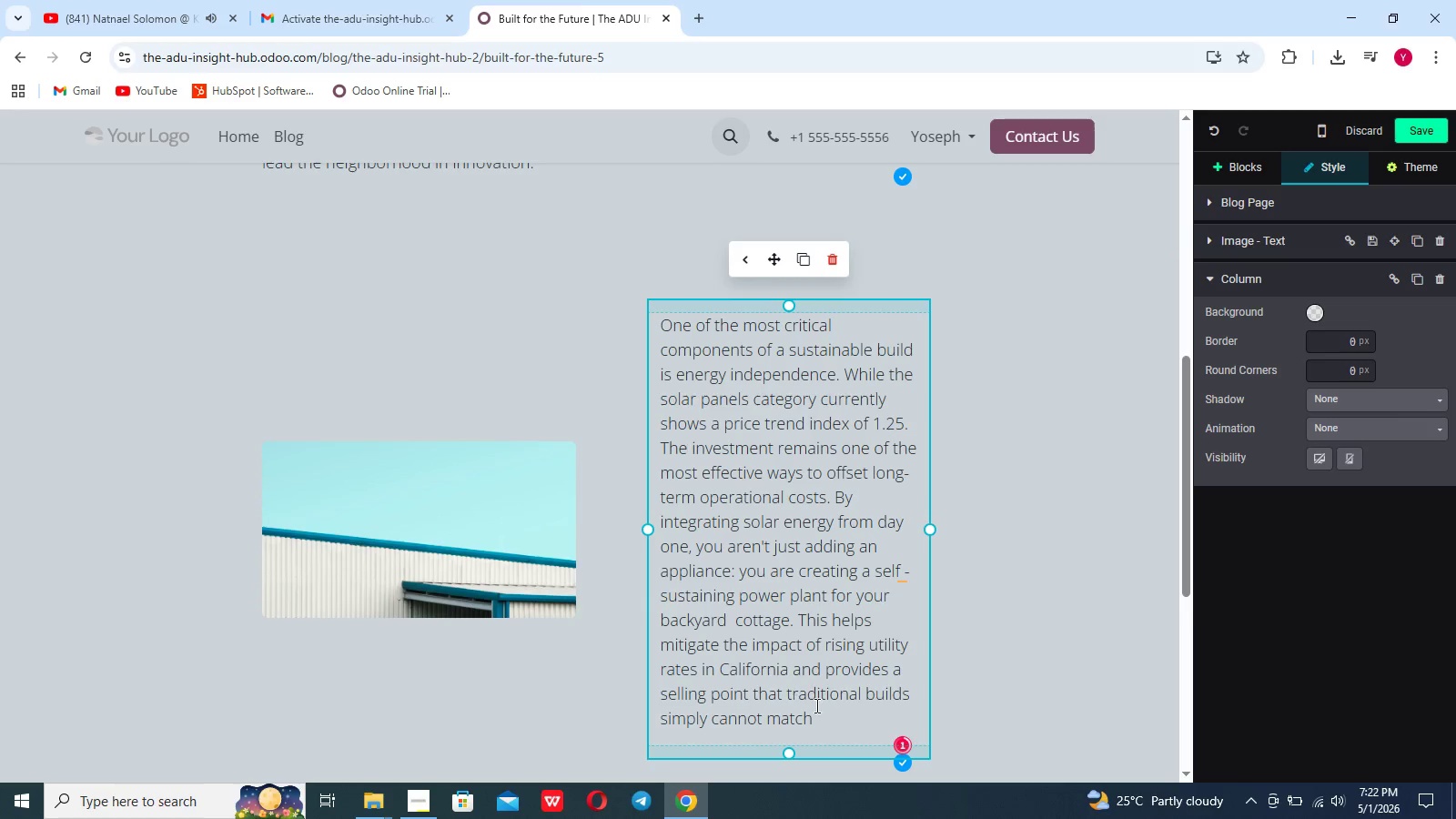 
left_click([835, 723])
 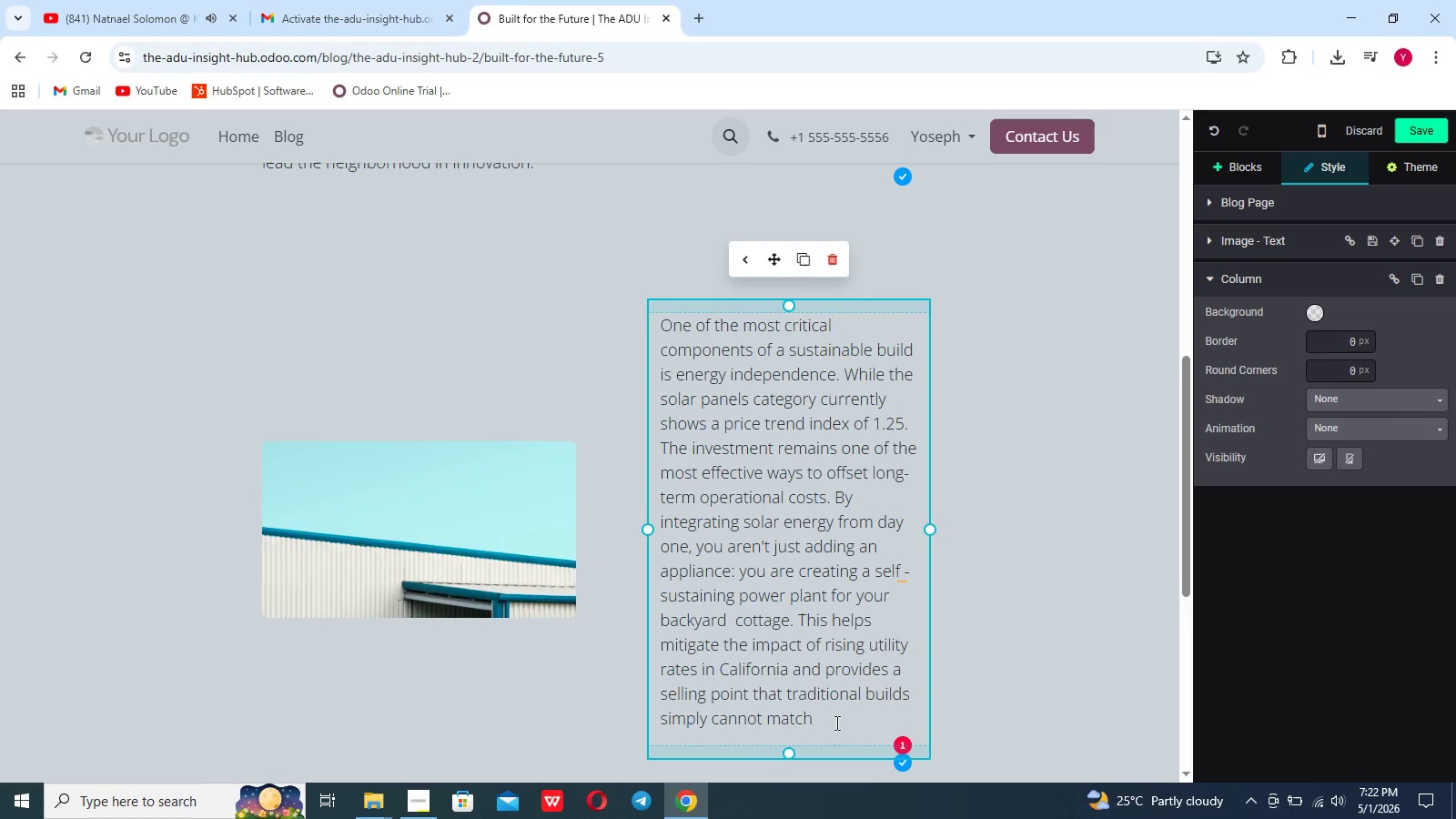 
key(Period)
 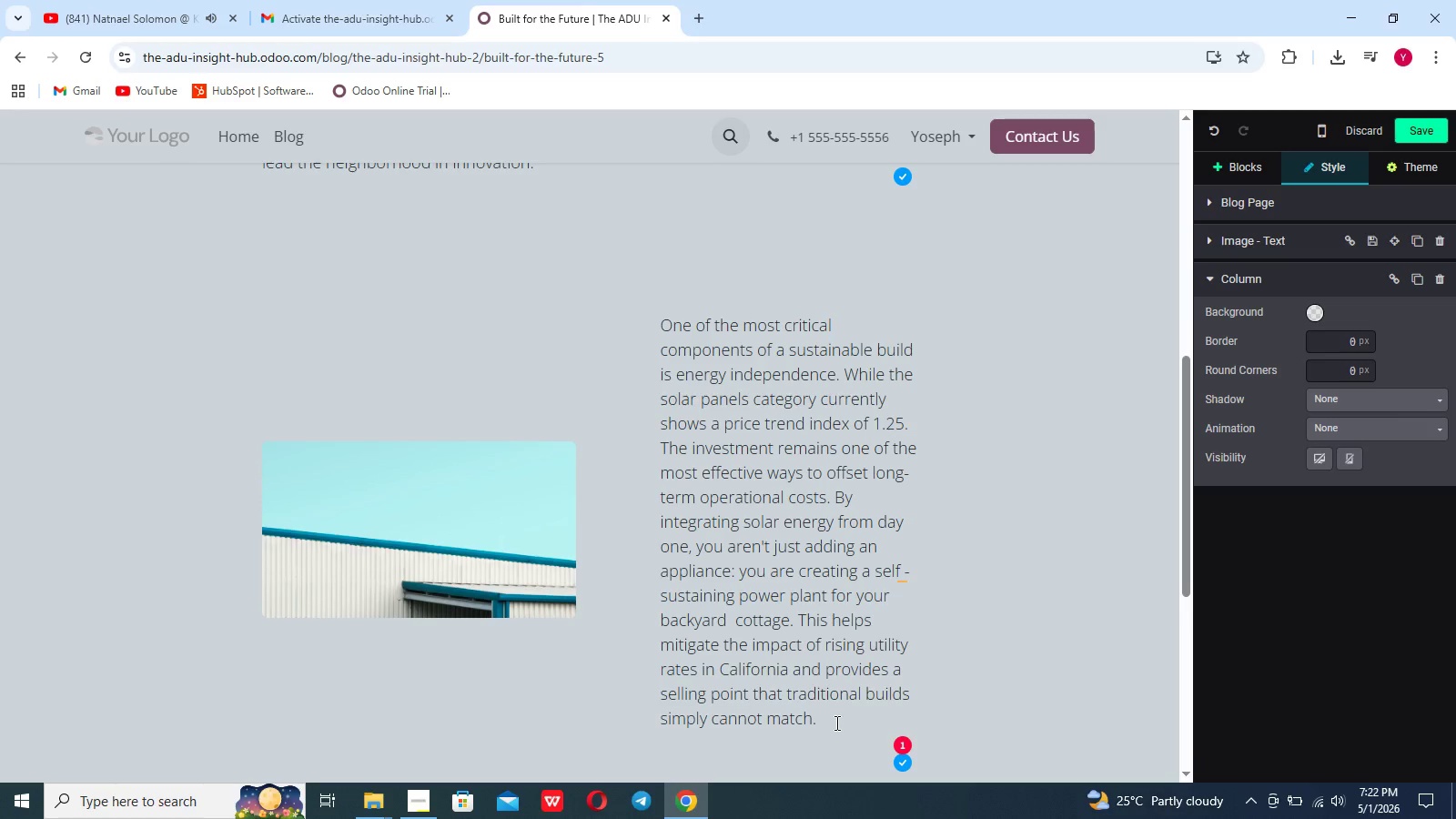 
wait(8.75)
 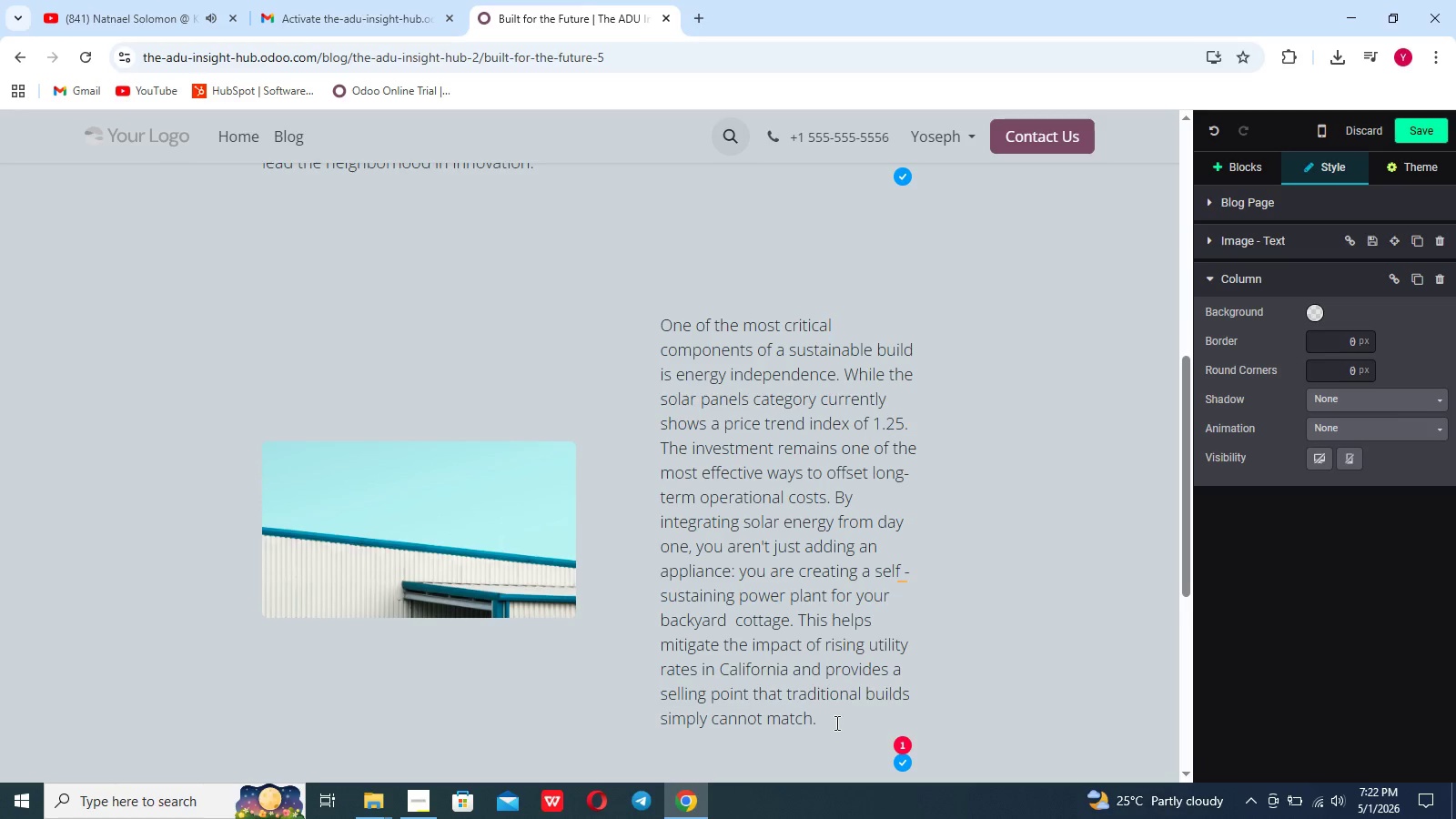 
left_click([425, 530])
 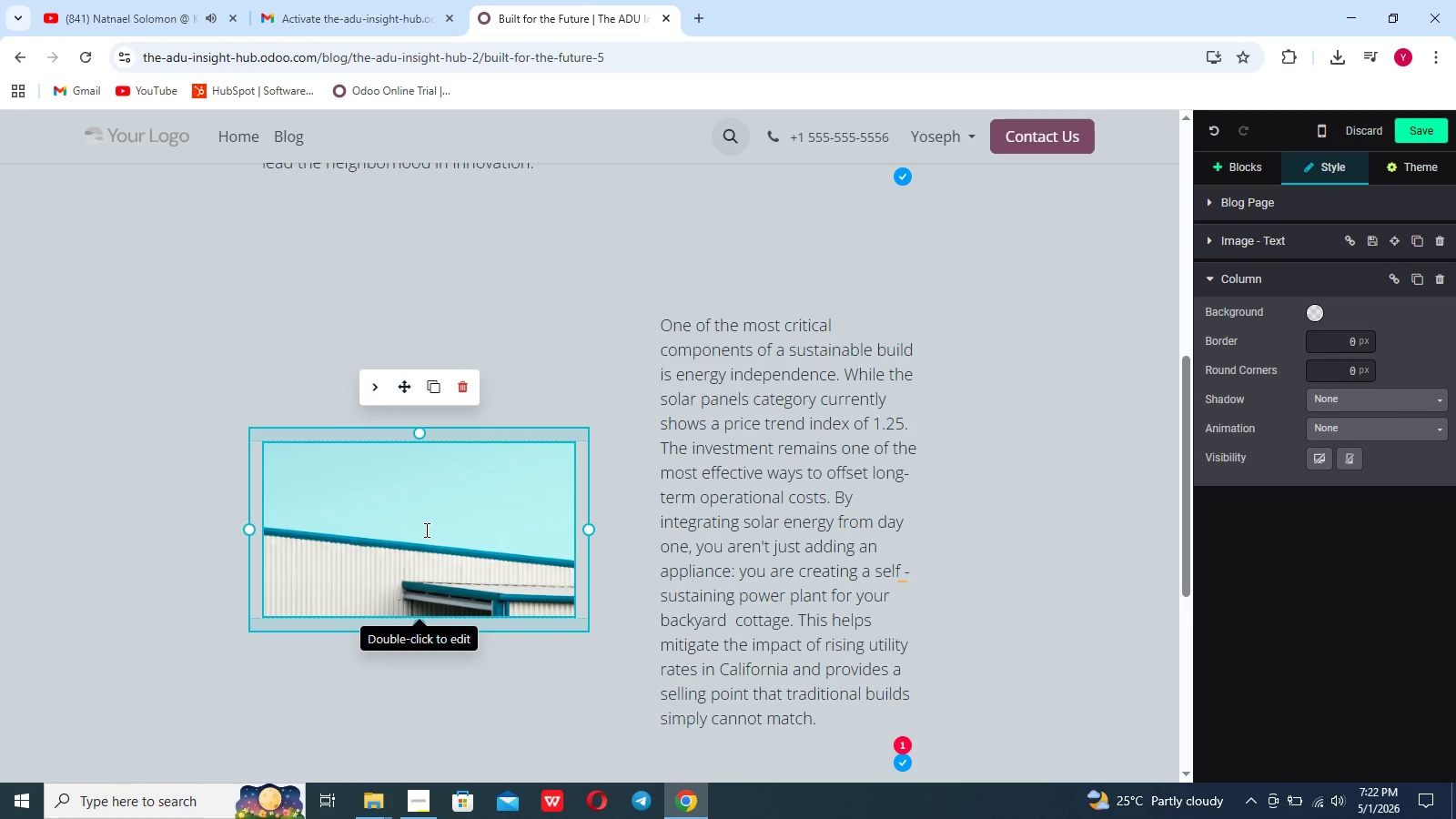 
left_click([425, 530])
 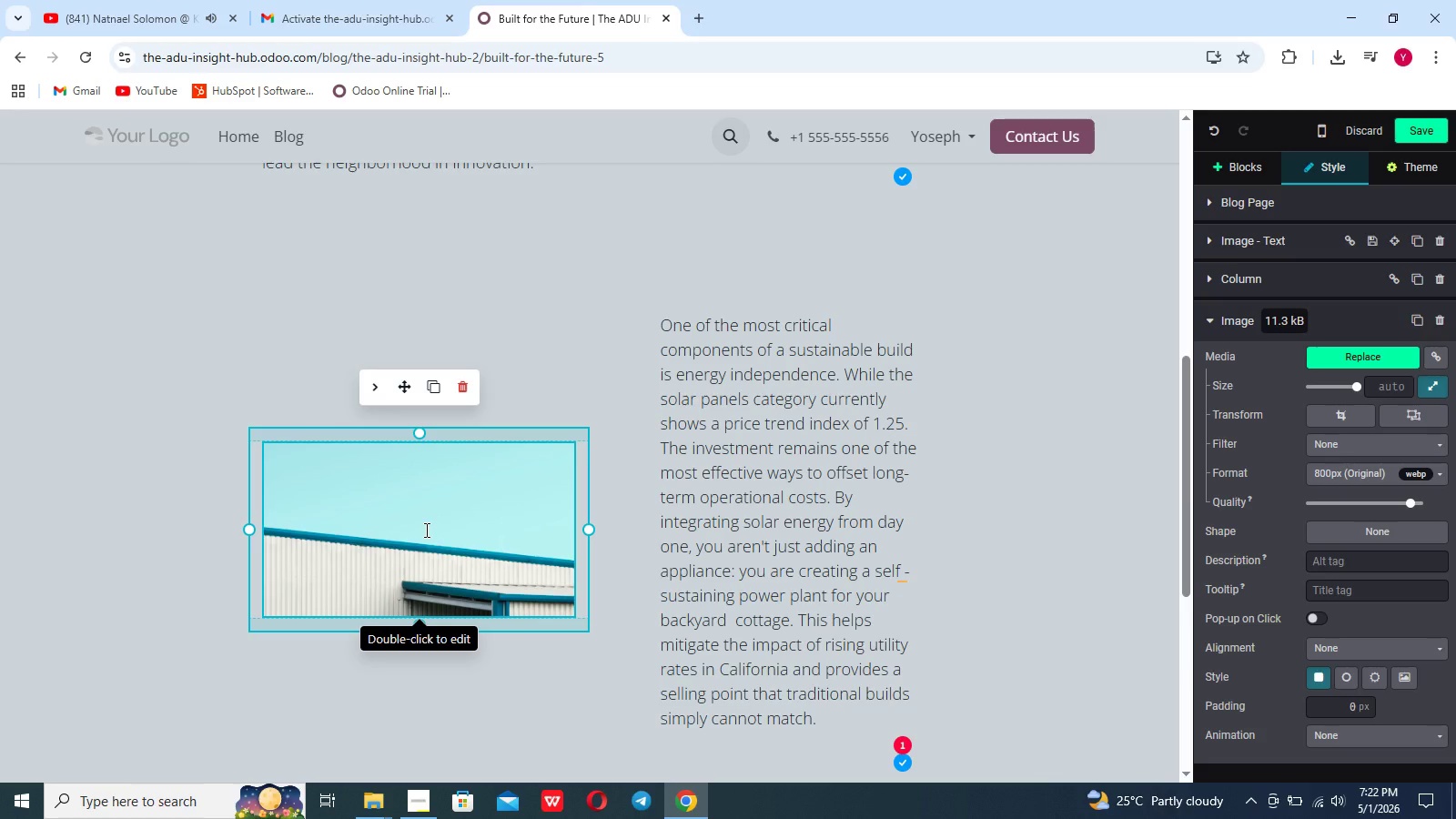 
double_click([425, 530])
 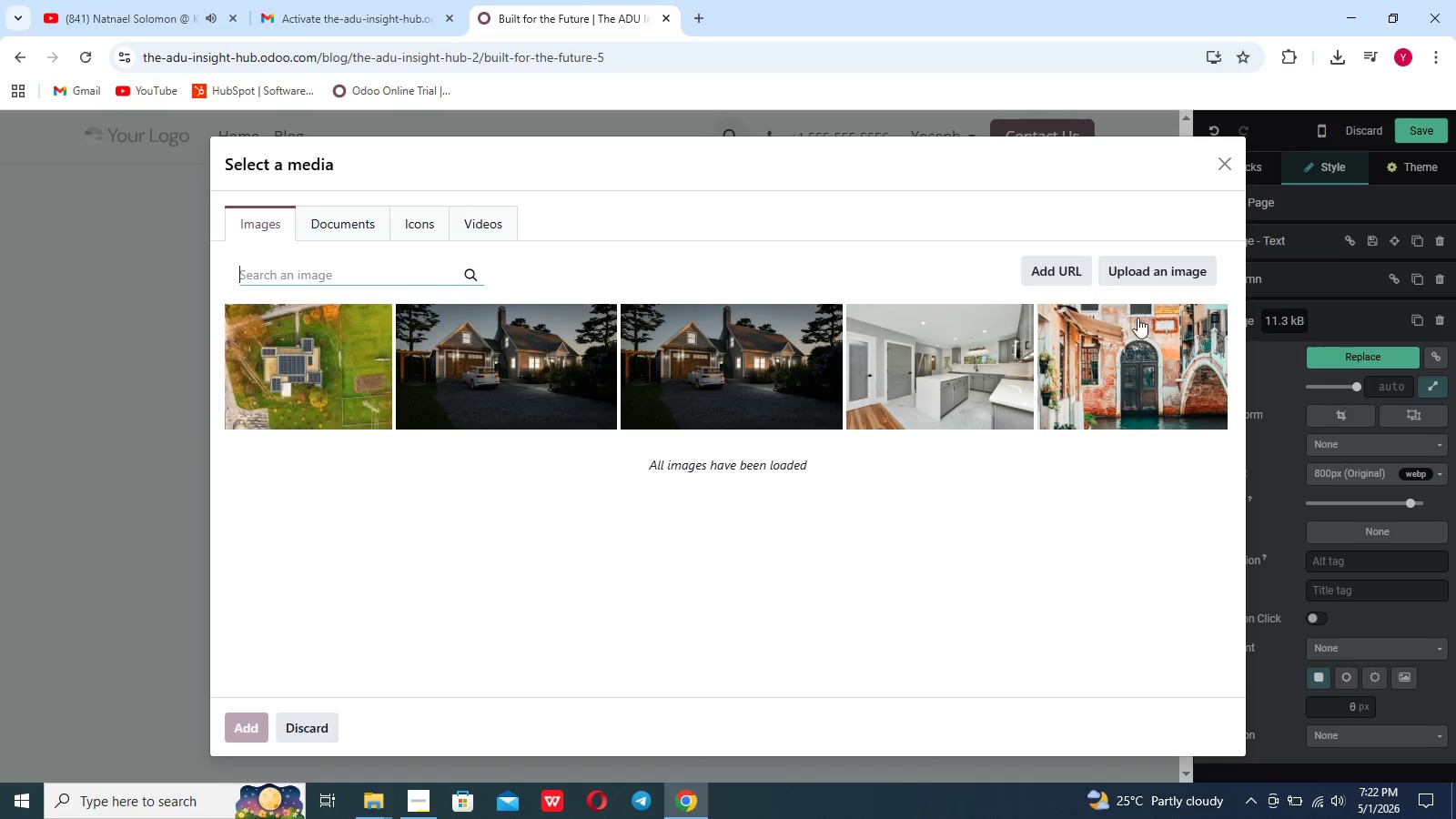 
left_click([1145, 266])
 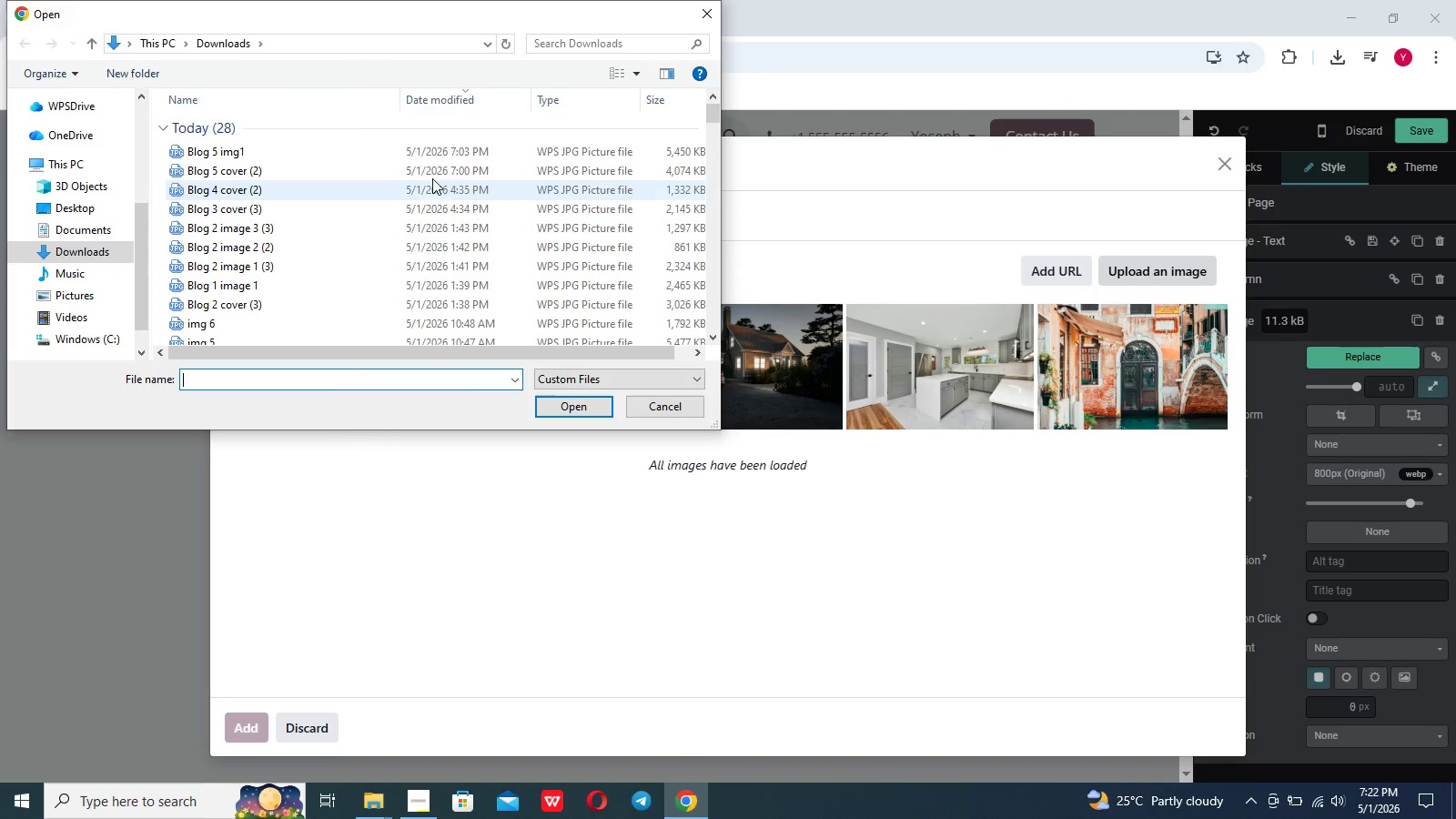 
left_click([420, 155])
 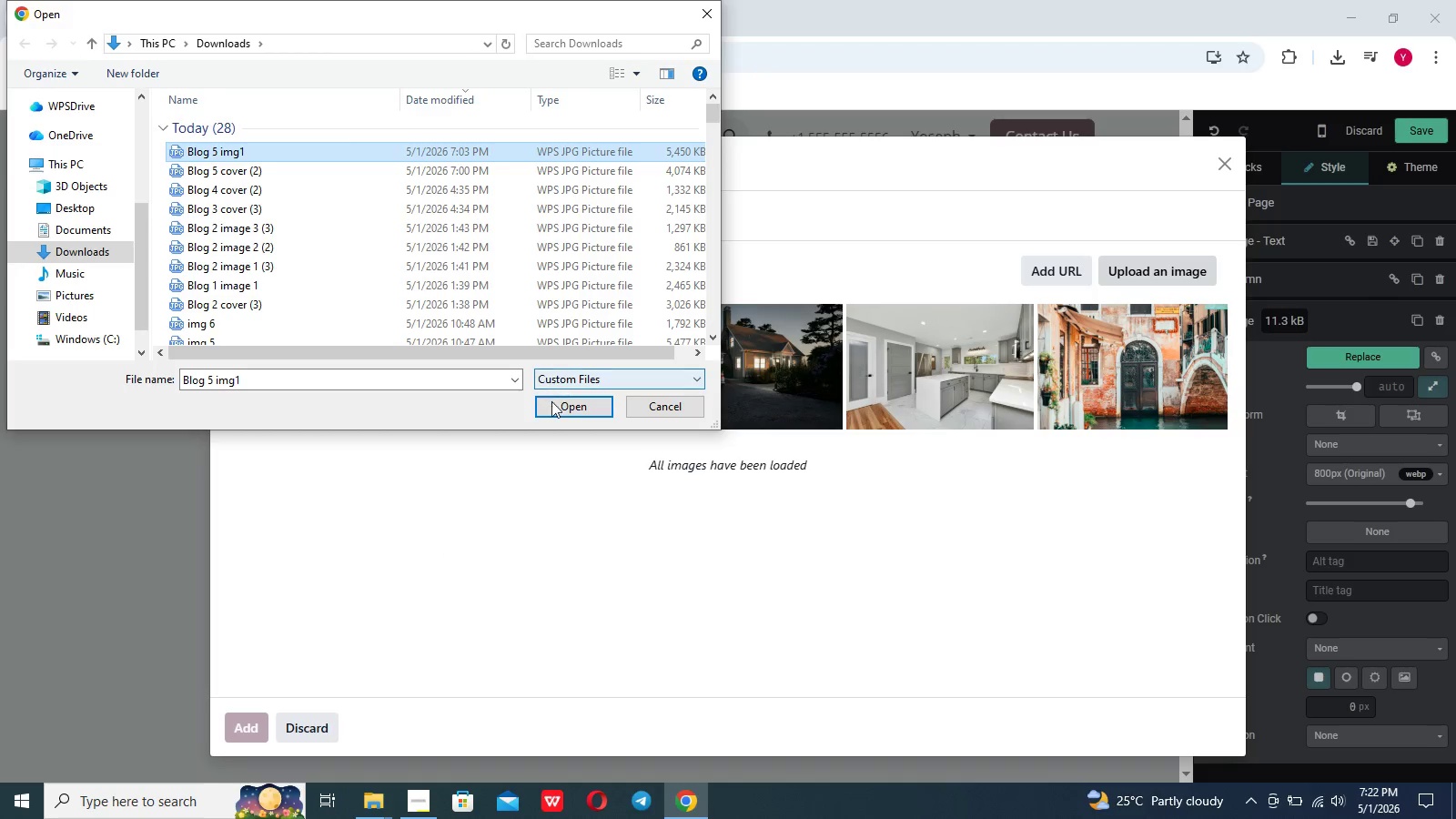 
left_click([555, 411])
 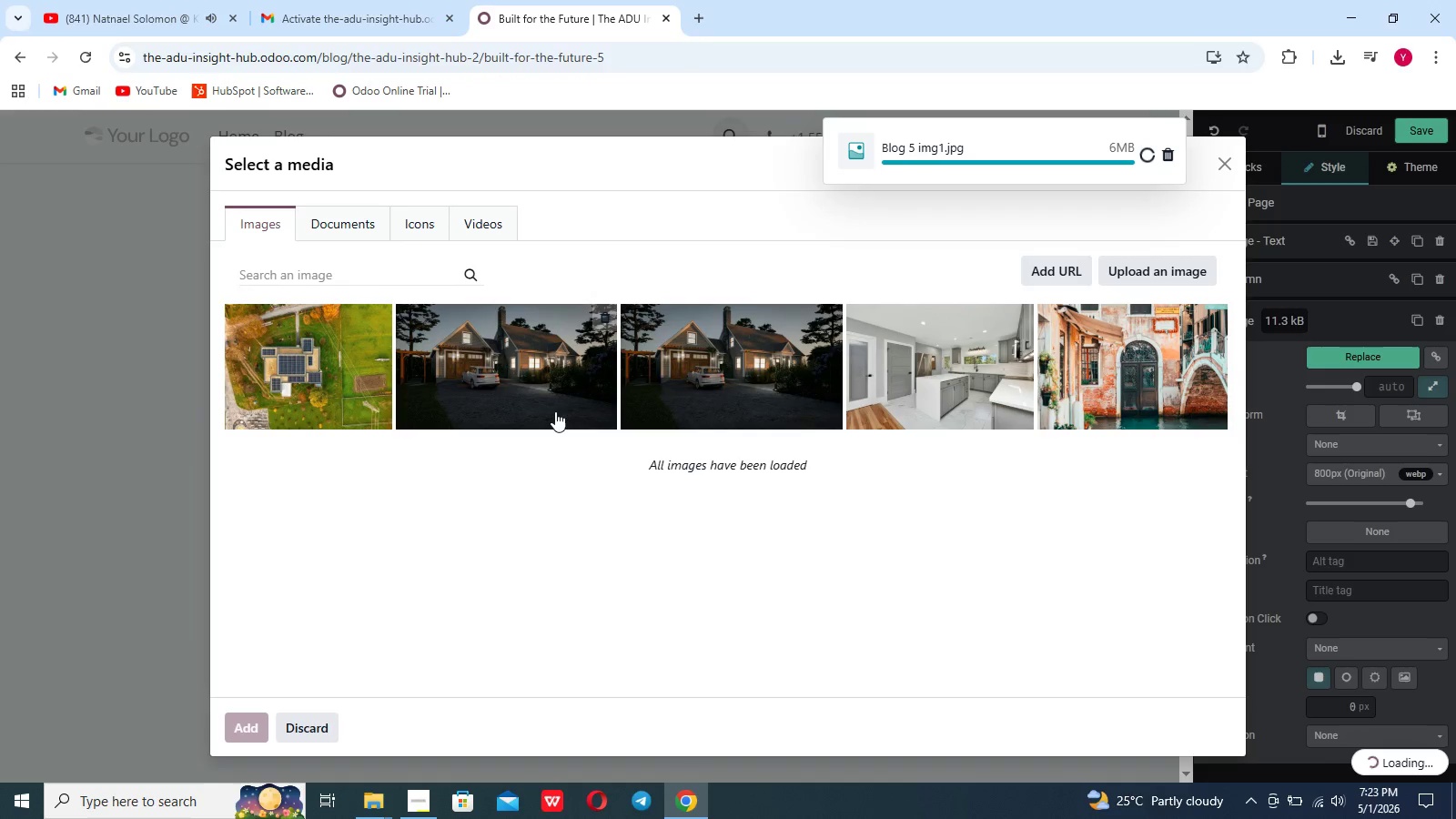 
wait(13.83)
 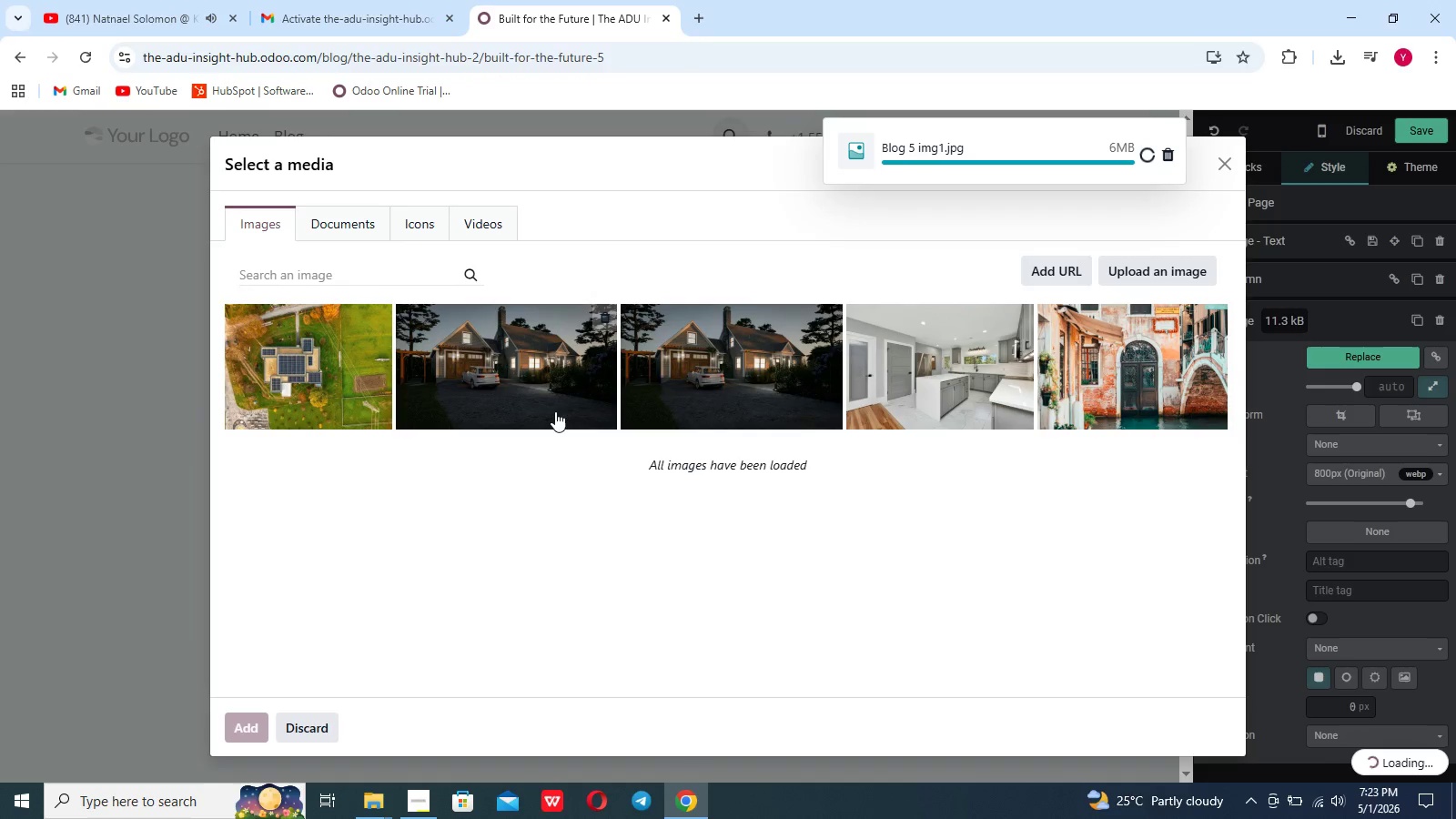 
left_click([967, 542])
 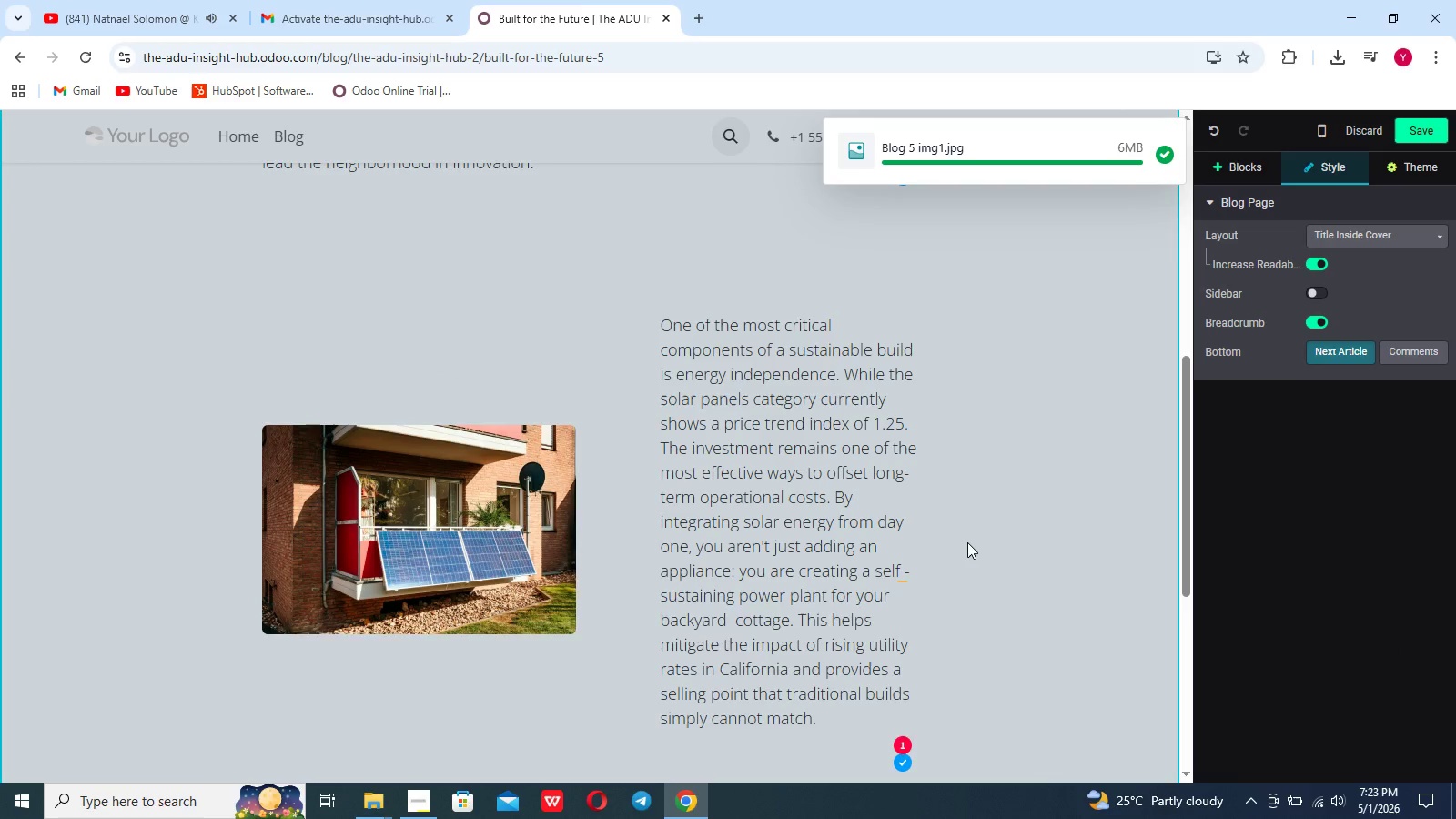 
scroll: coordinate [967, 542], scroll_direction: down, amount: 8.0
 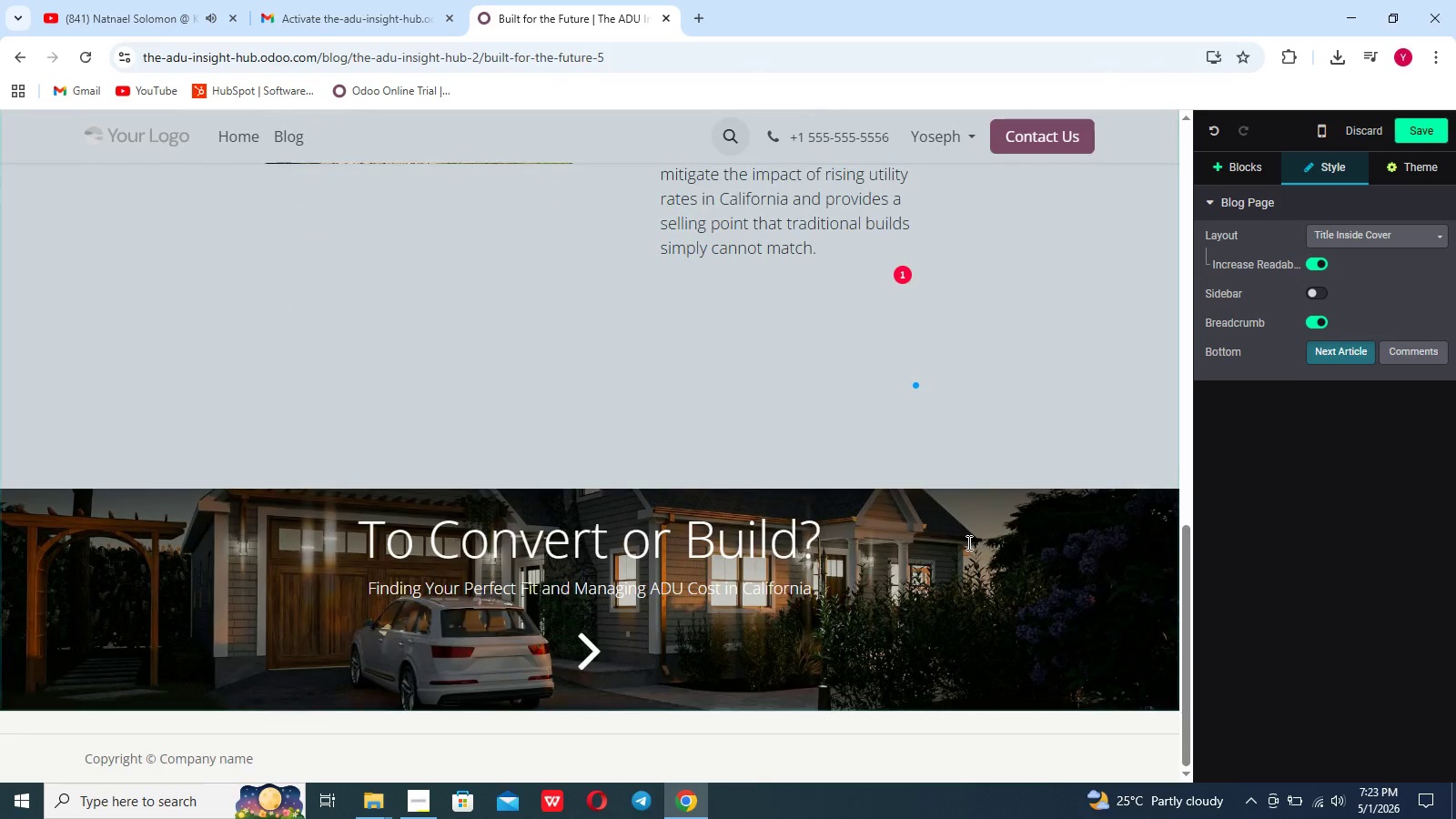 
scroll: coordinate [967, 542], scroll_direction: up, amount: 9.0
 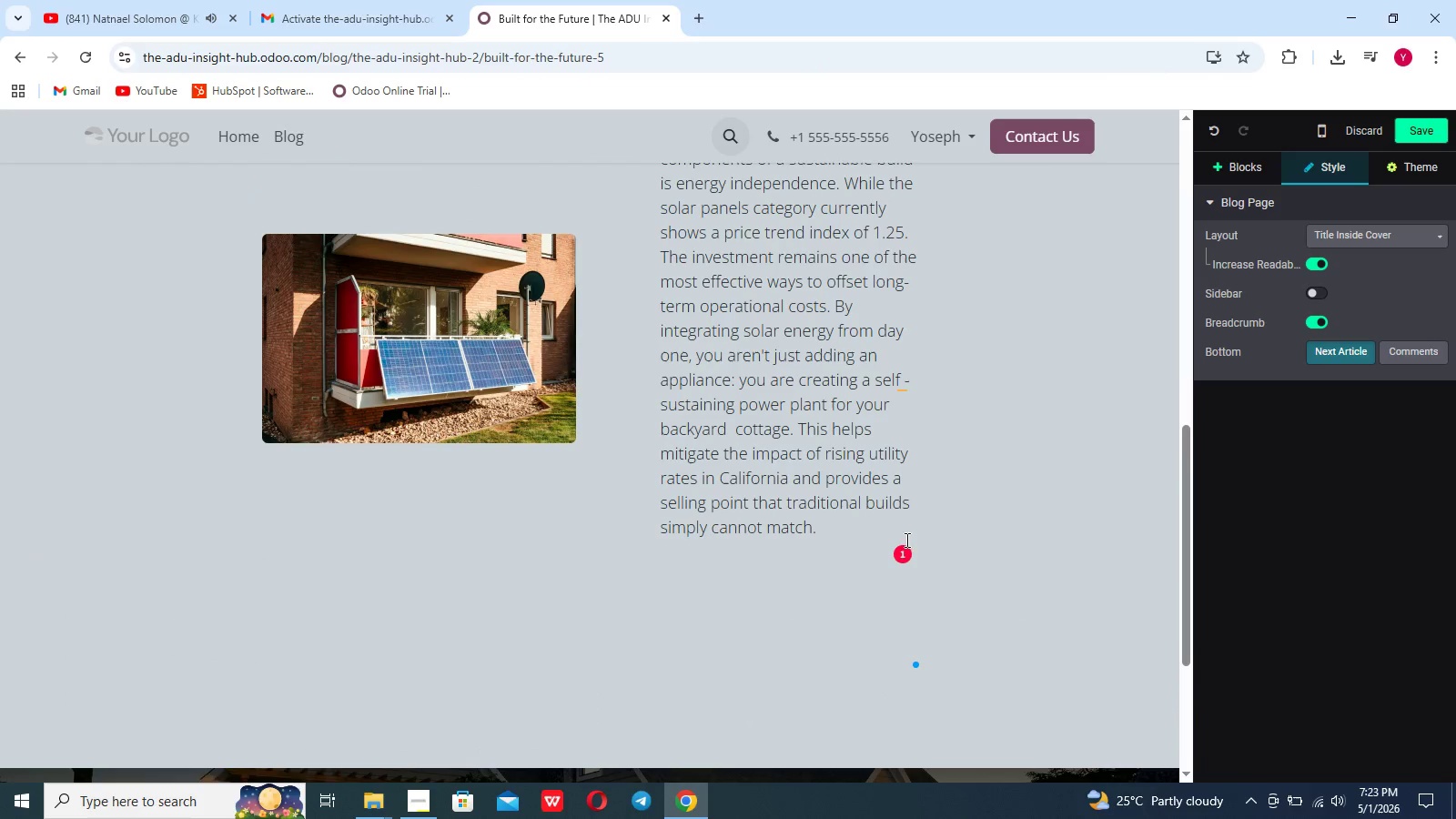 
left_click([902, 554])
 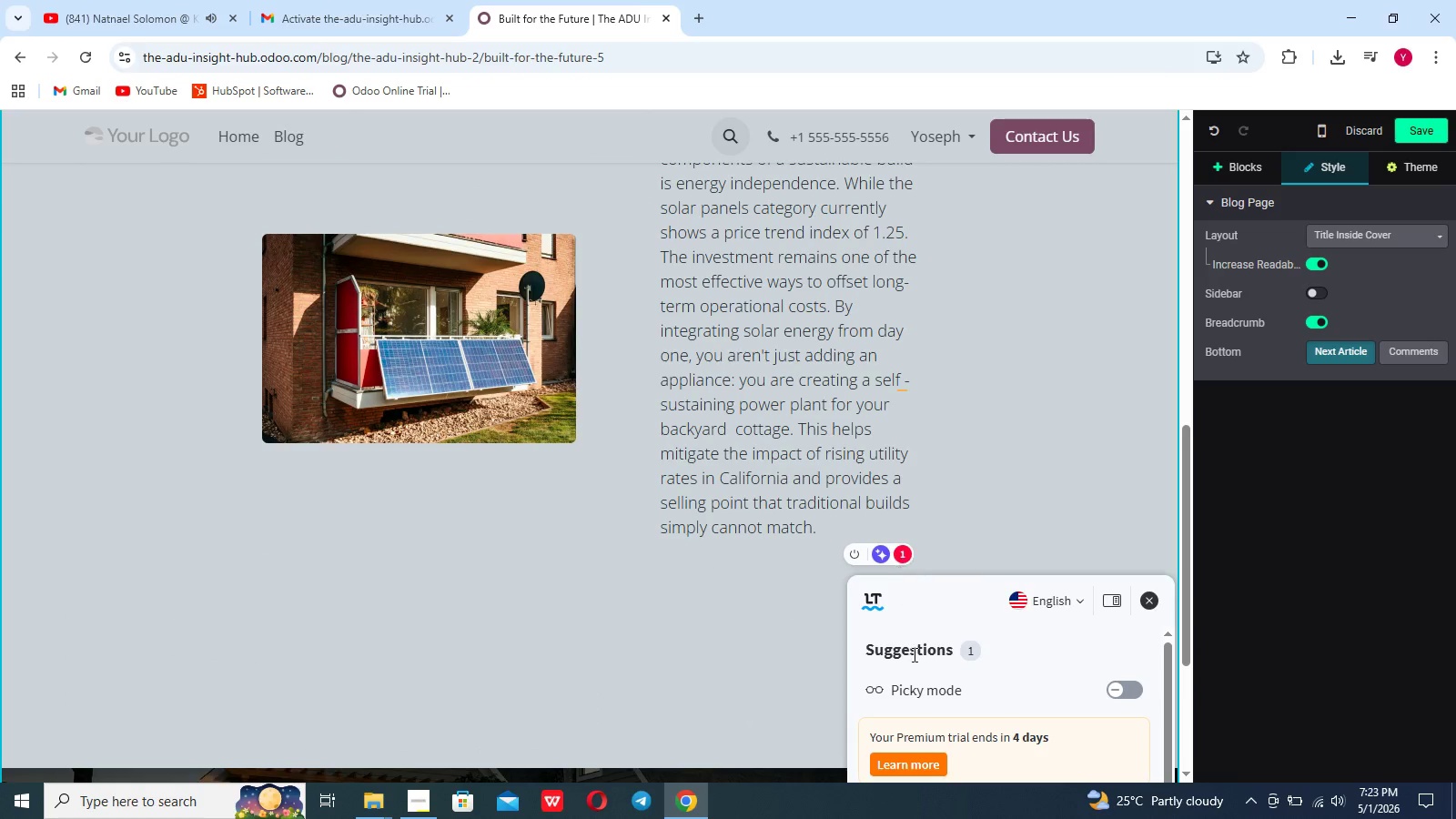 
scroll: coordinate [916, 696], scroll_direction: down, amount: 13.0
 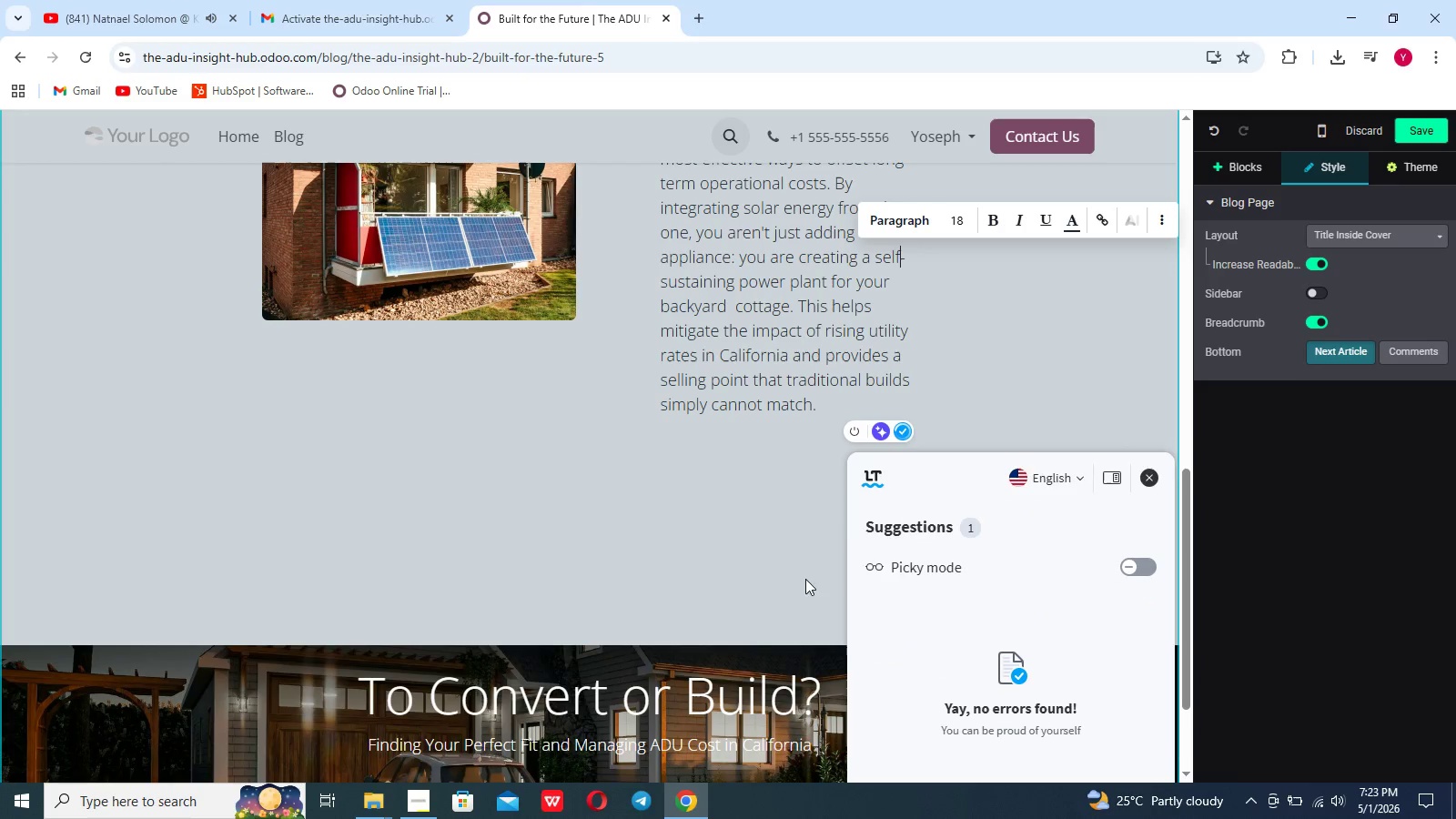 
left_click([682, 496])
 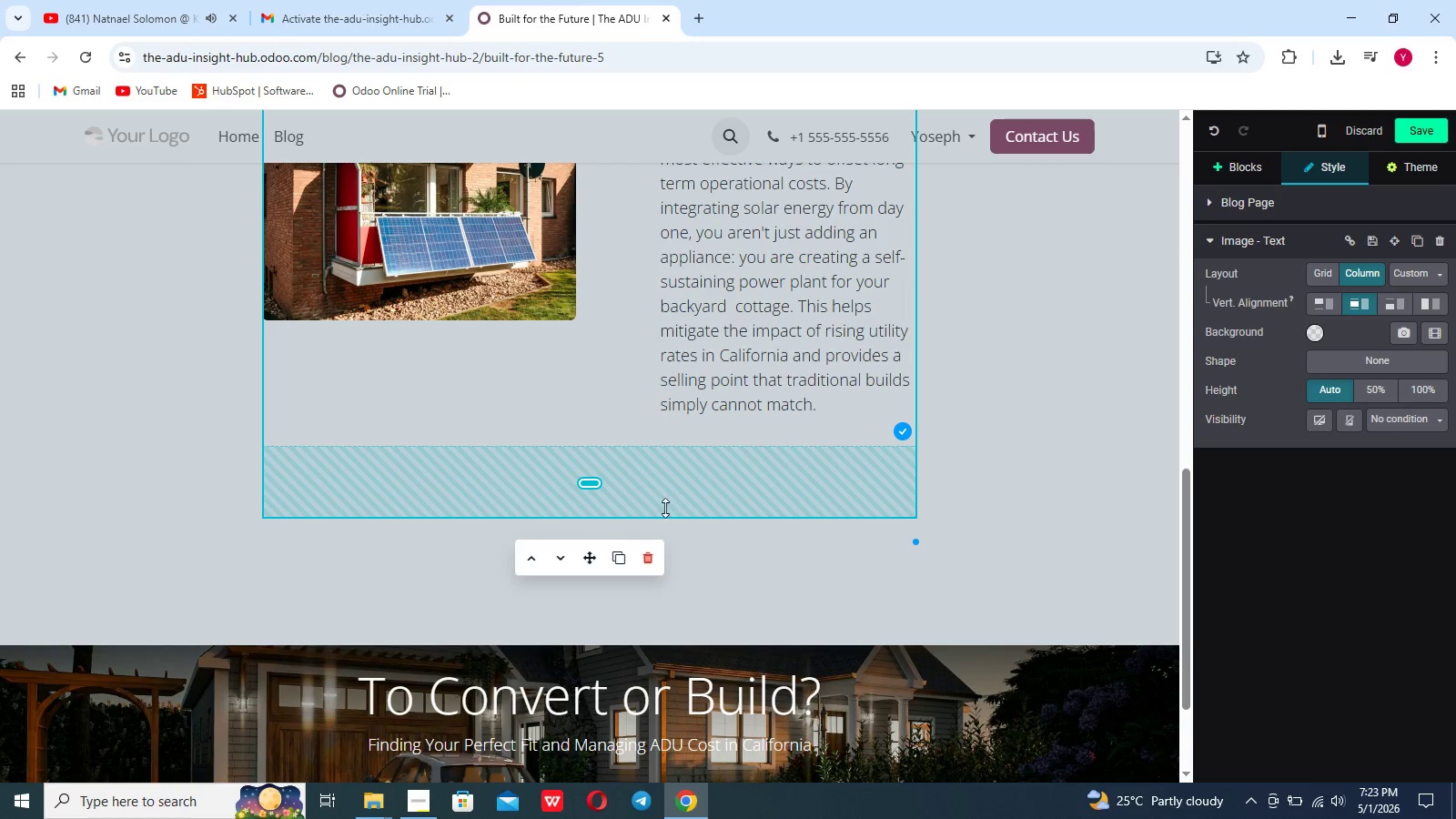 
left_click_drag(start_coordinate=[593, 513], to_coordinate=[588, 381])
 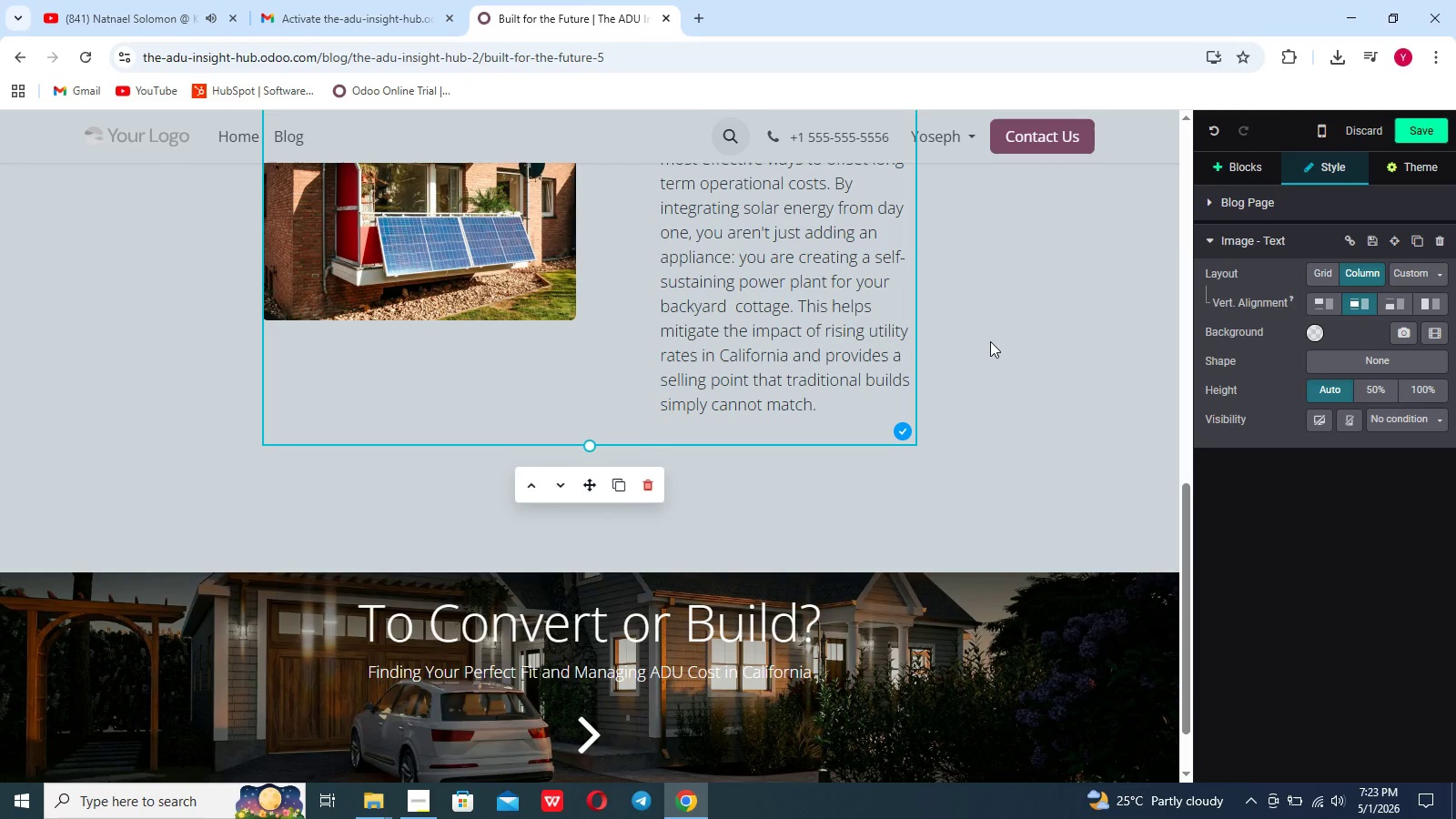 
left_click([990, 341])
 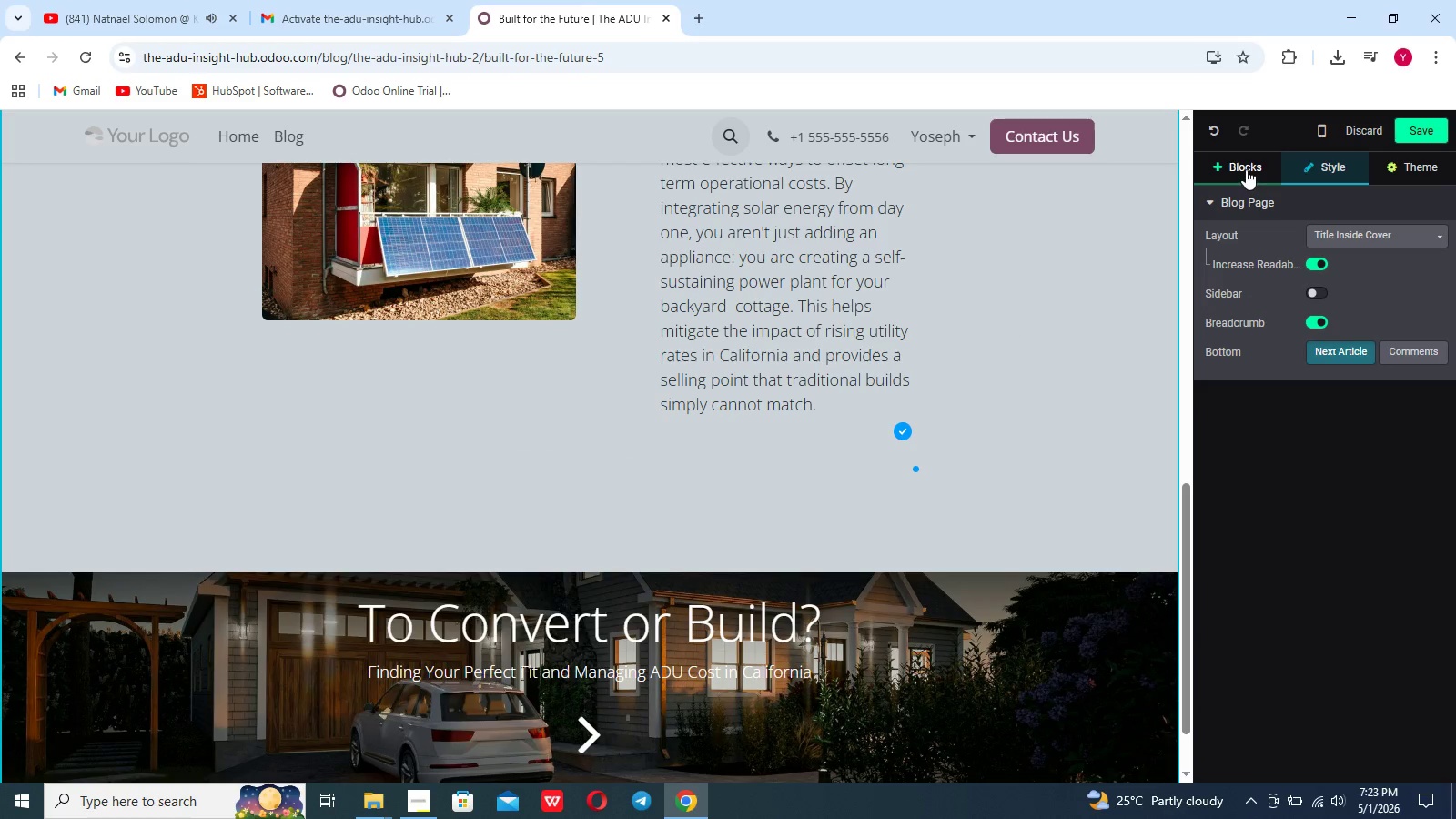 
left_click([1246, 169])
 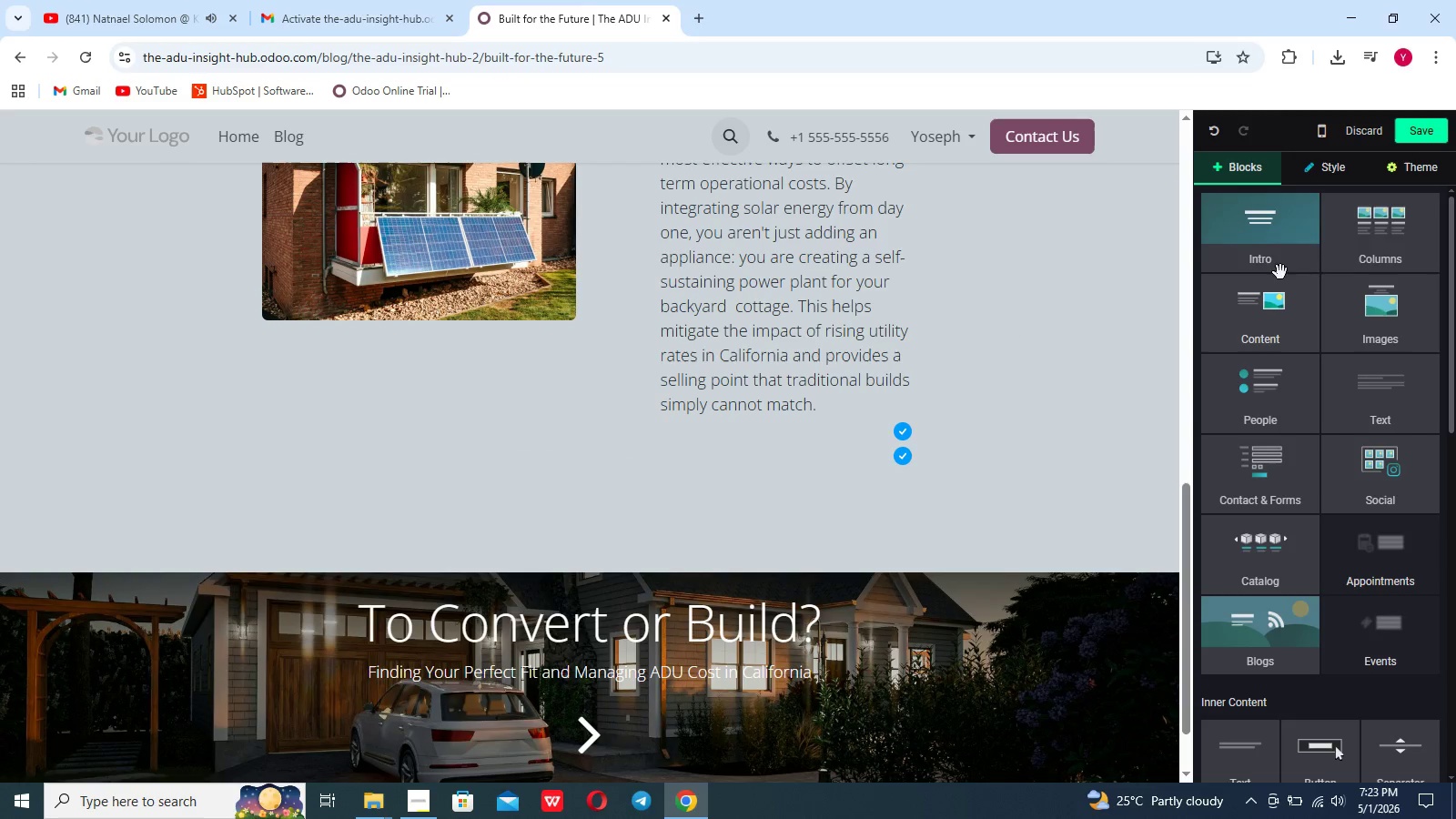 
left_click([1386, 257])
 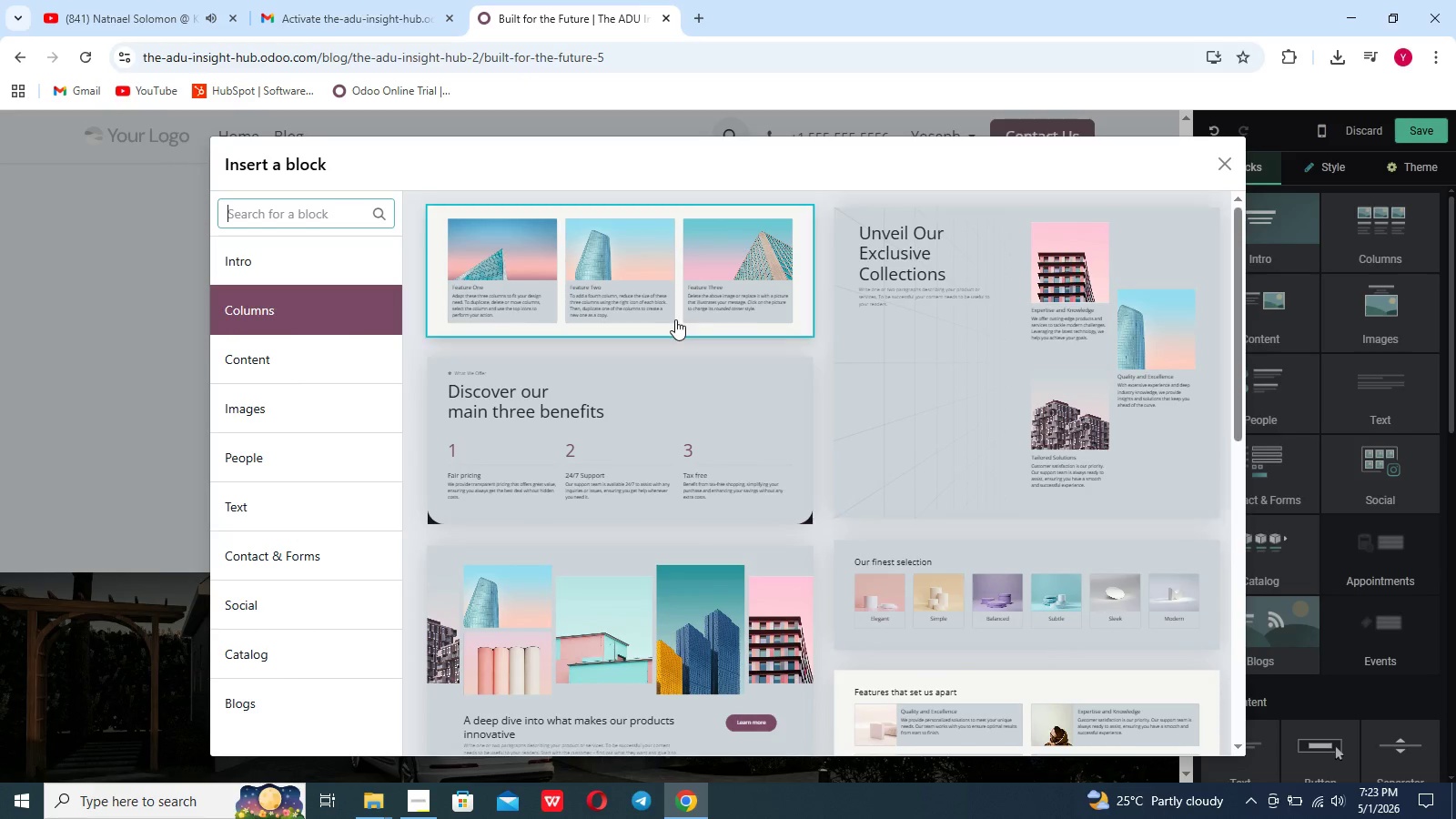 
left_click([319, 359])
 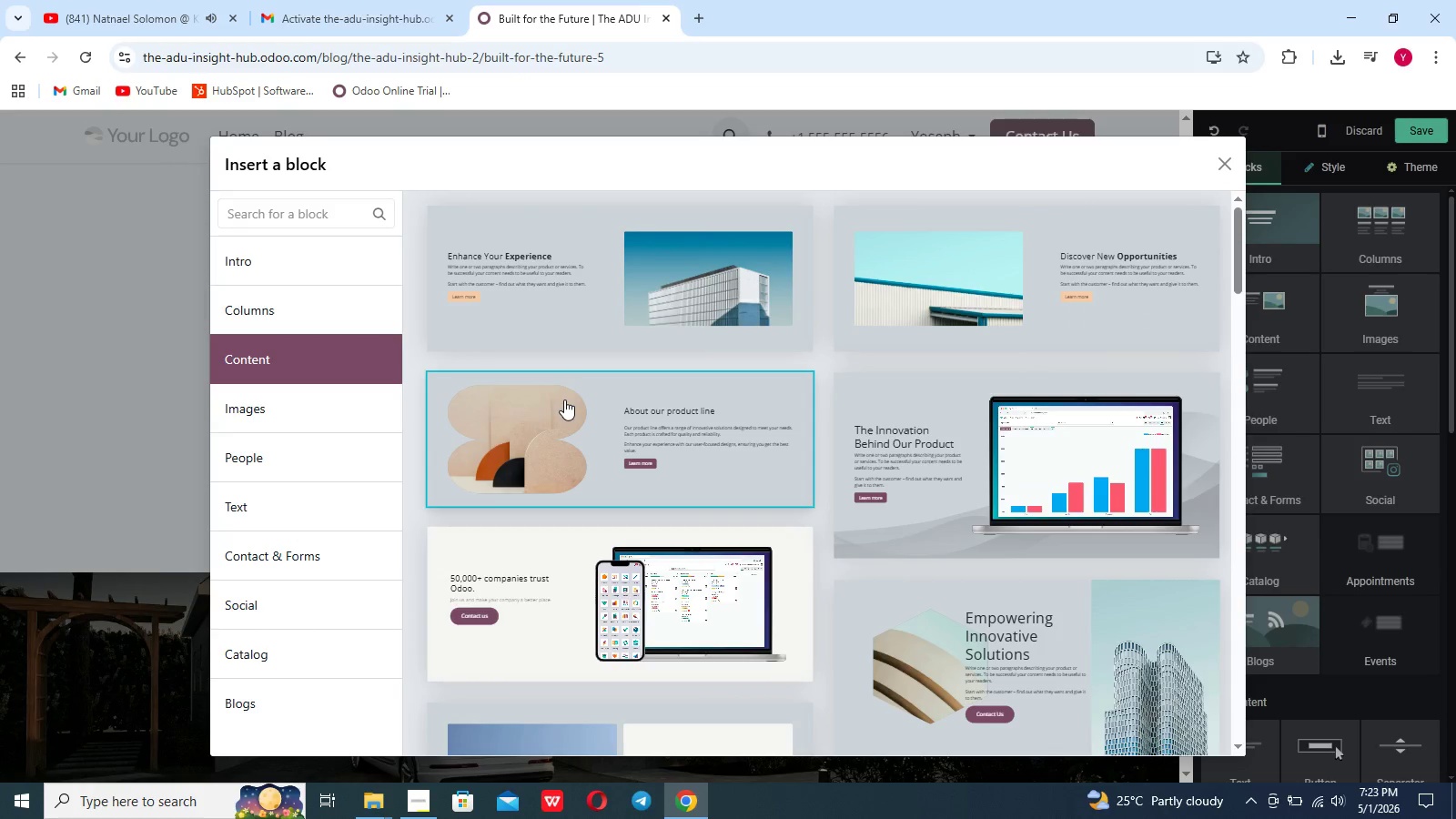 
scroll: coordinate [564, 399], scroll_direction: down, amount: 35.0
 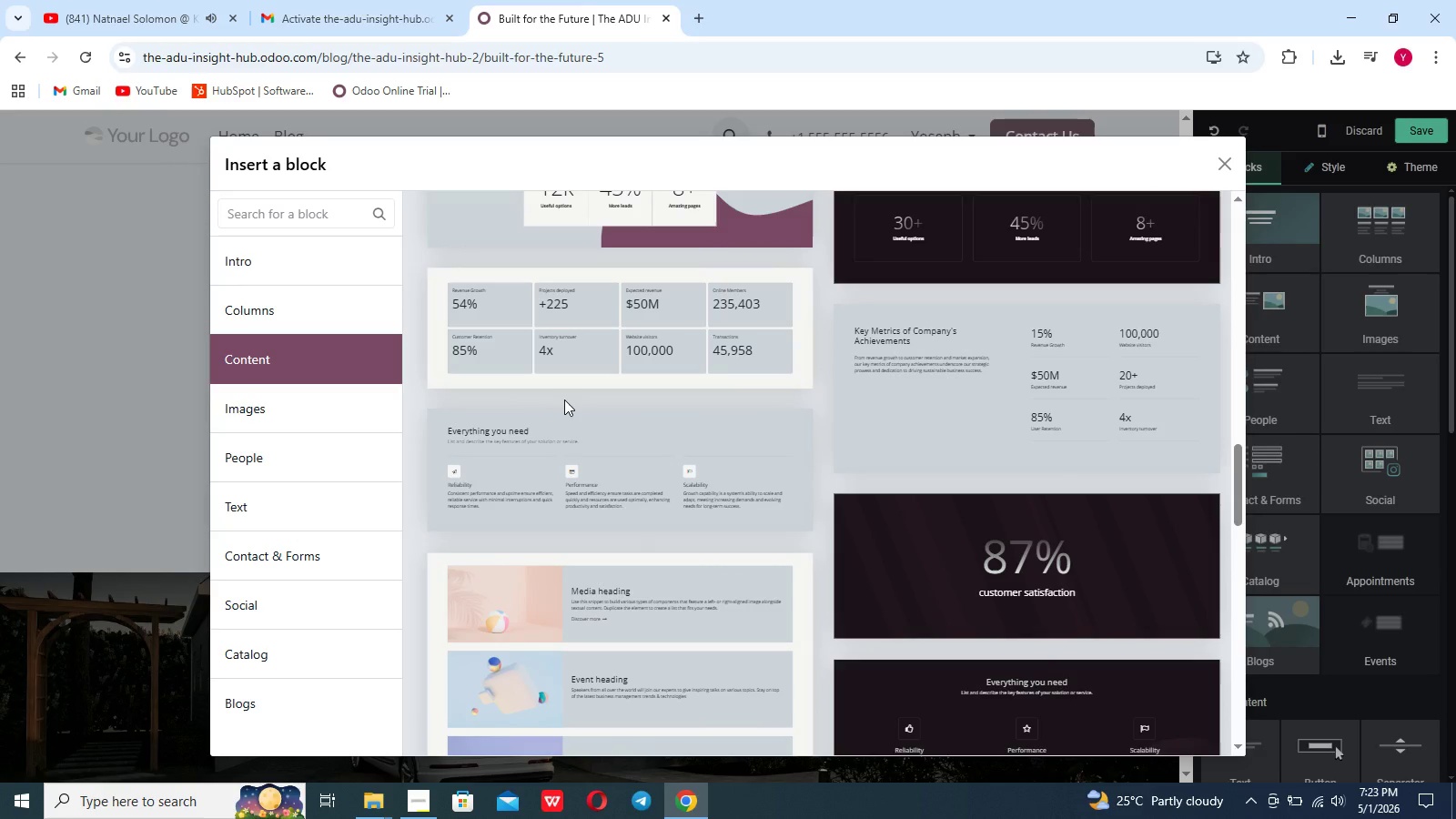 
wait(7.69)
 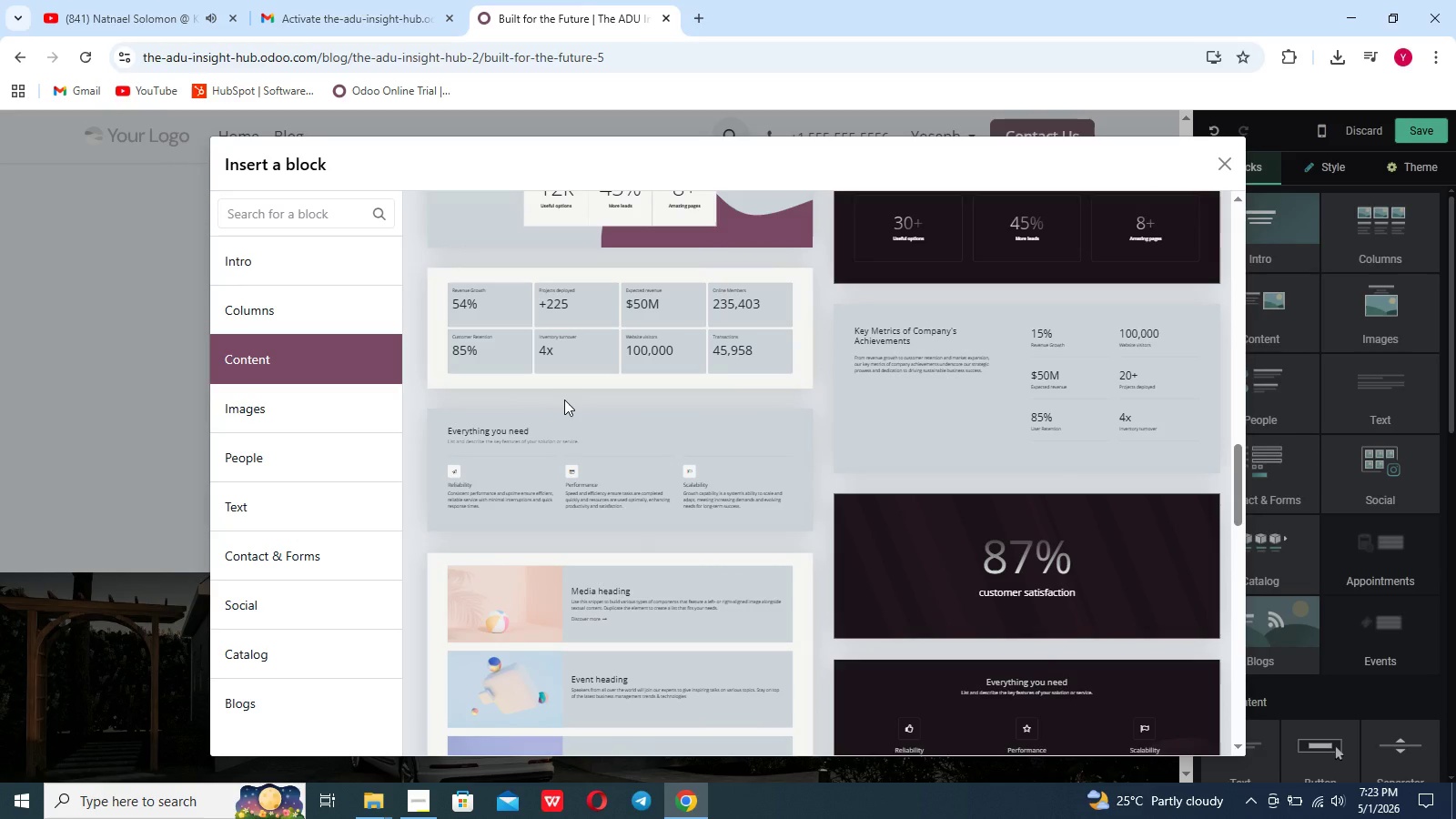 
scroll: coordinate [564, 399], scroll_direction: none, amount: 0.0
 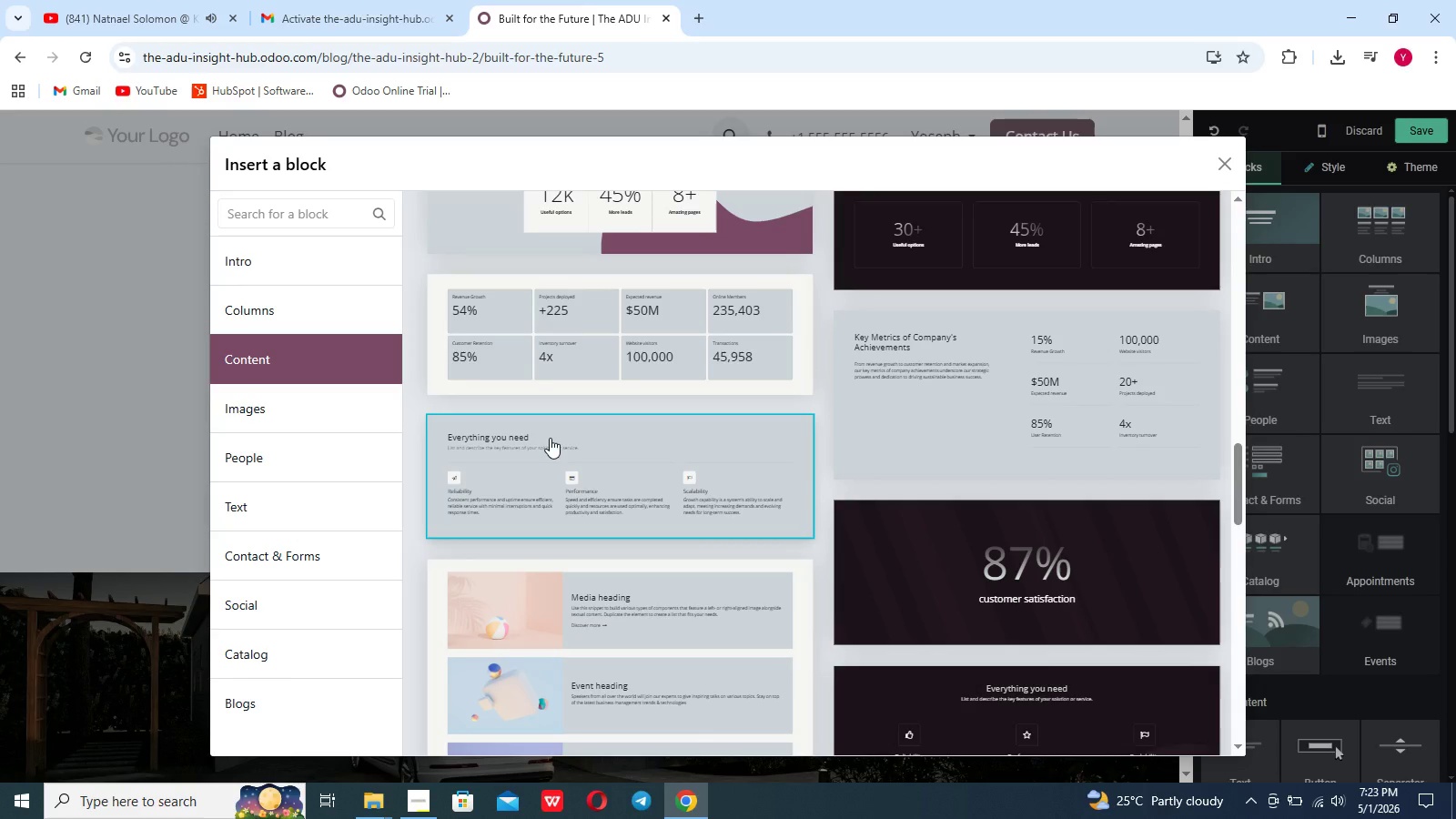 
left_click([550, 438])
 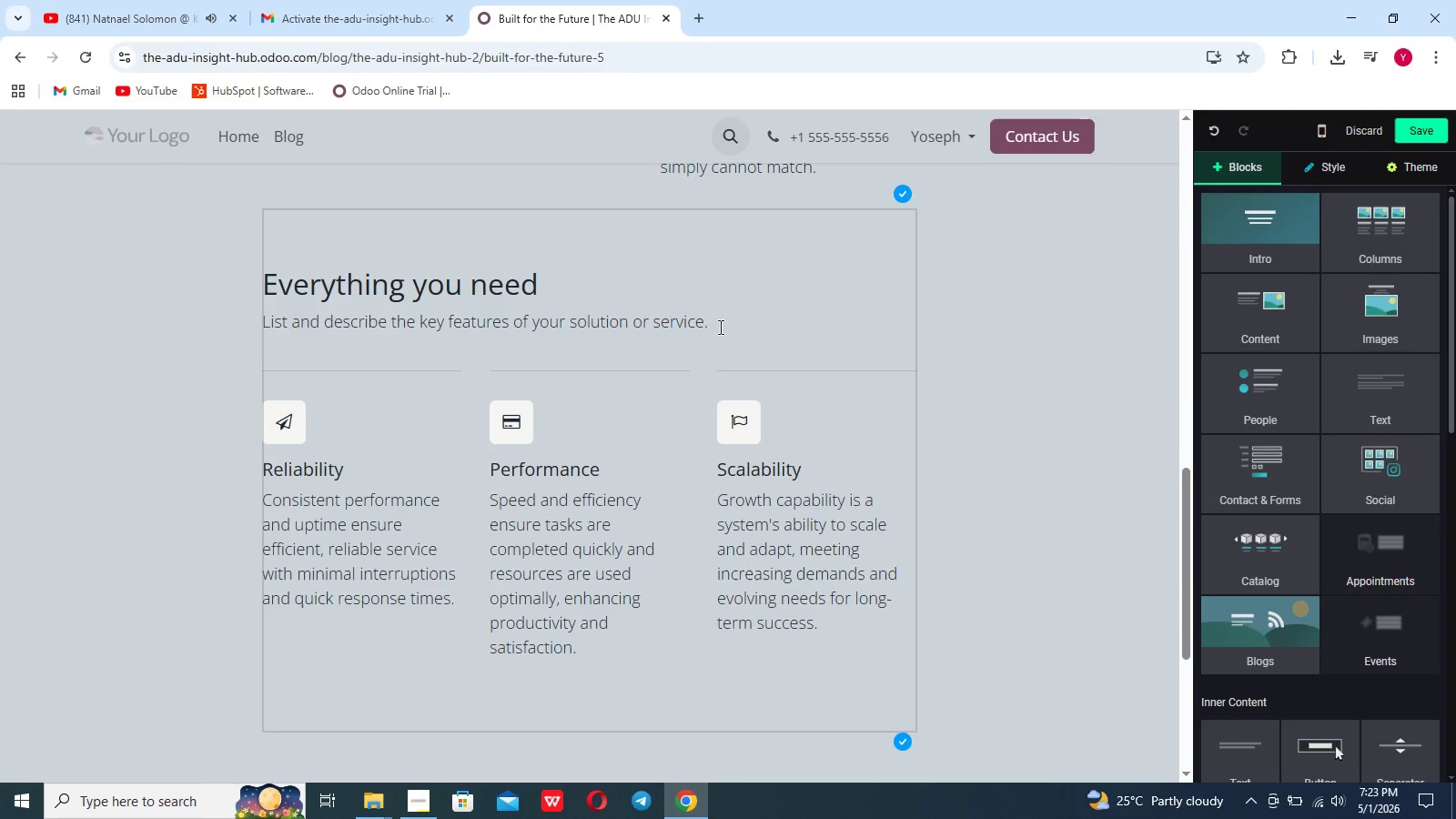 
left_click_drag(start_coordinate=[718, 326], to_coordinate=[246, 285])
 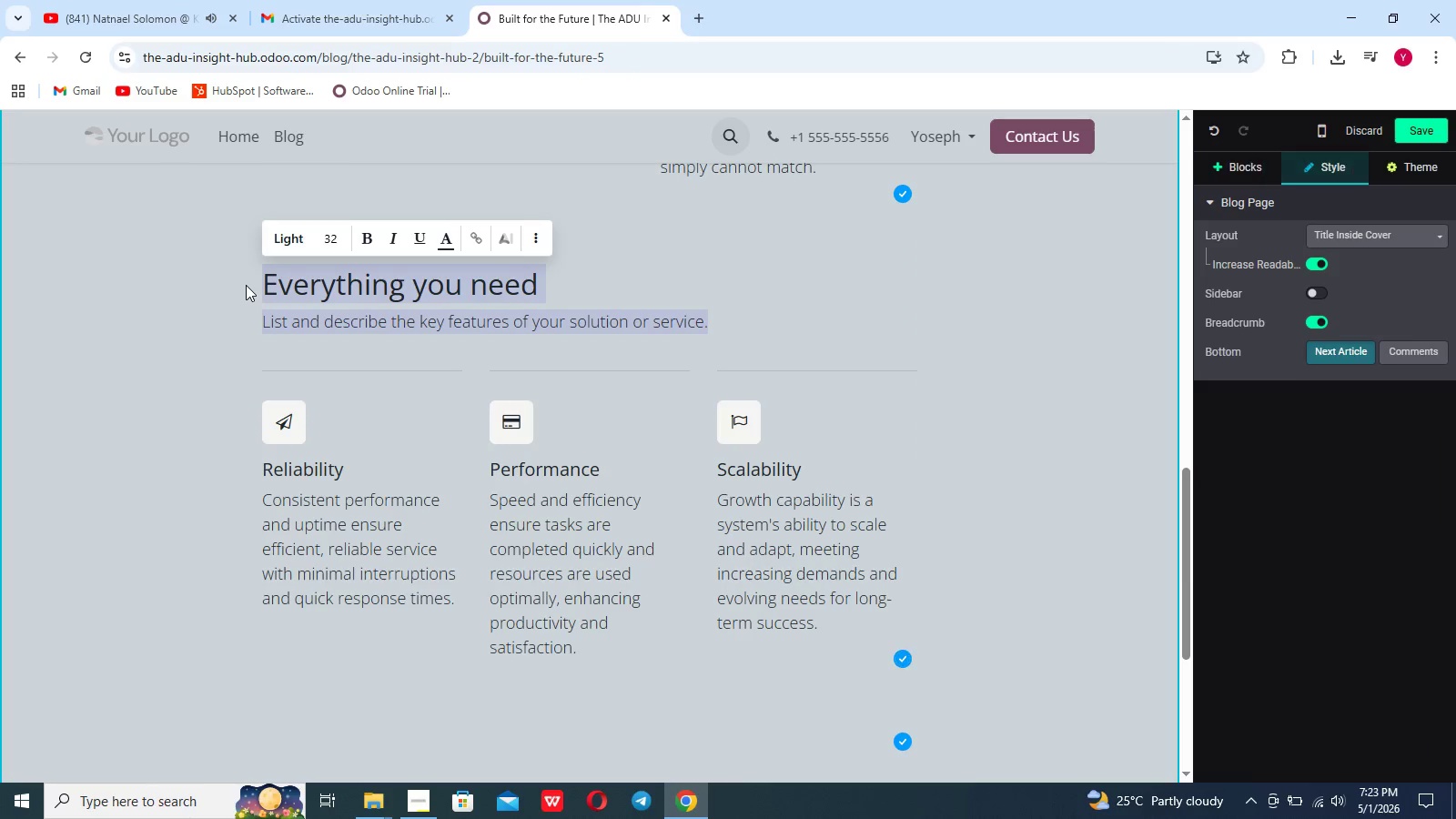 
key(Delete)
 